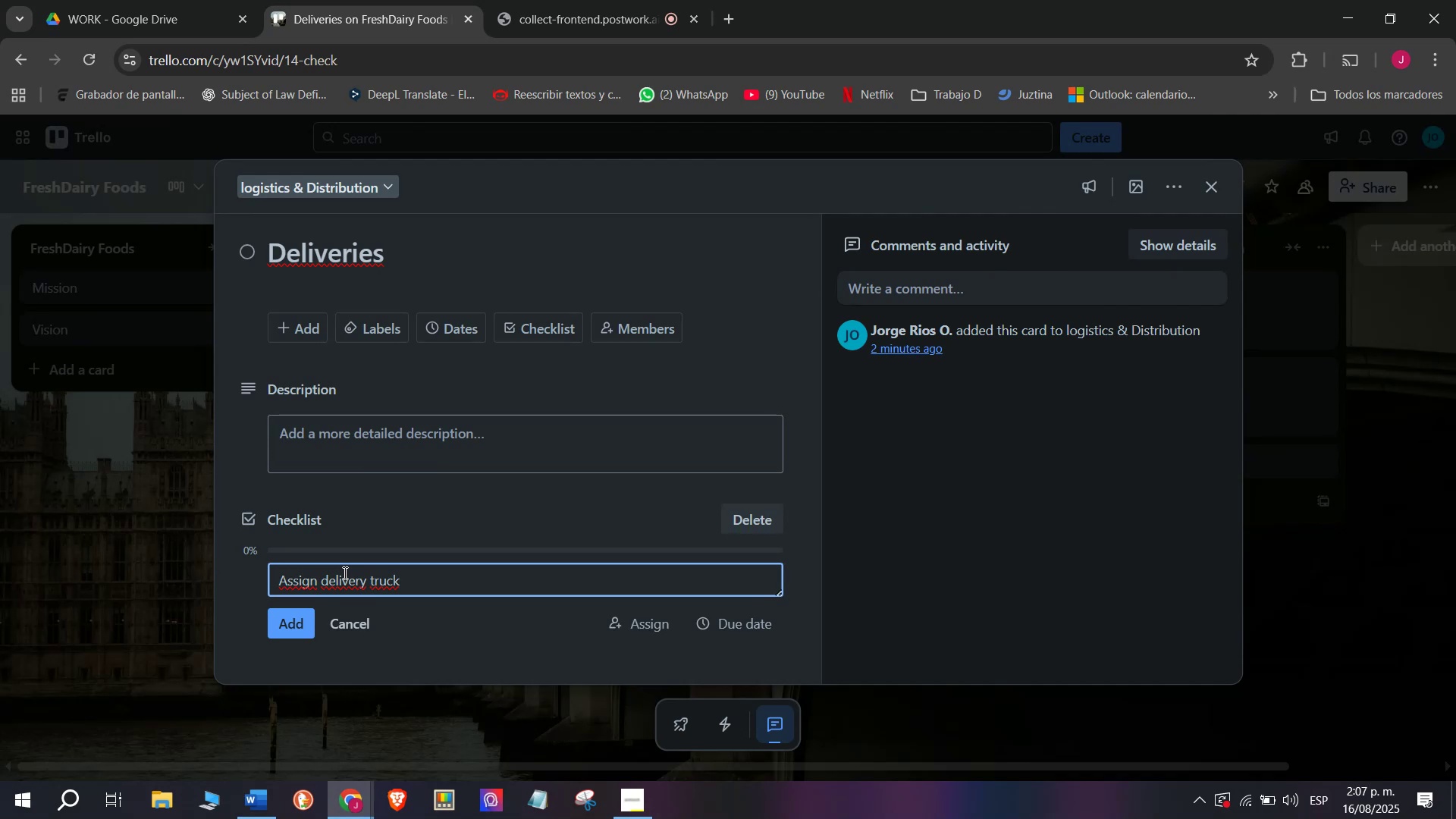 
wait(22.91)
 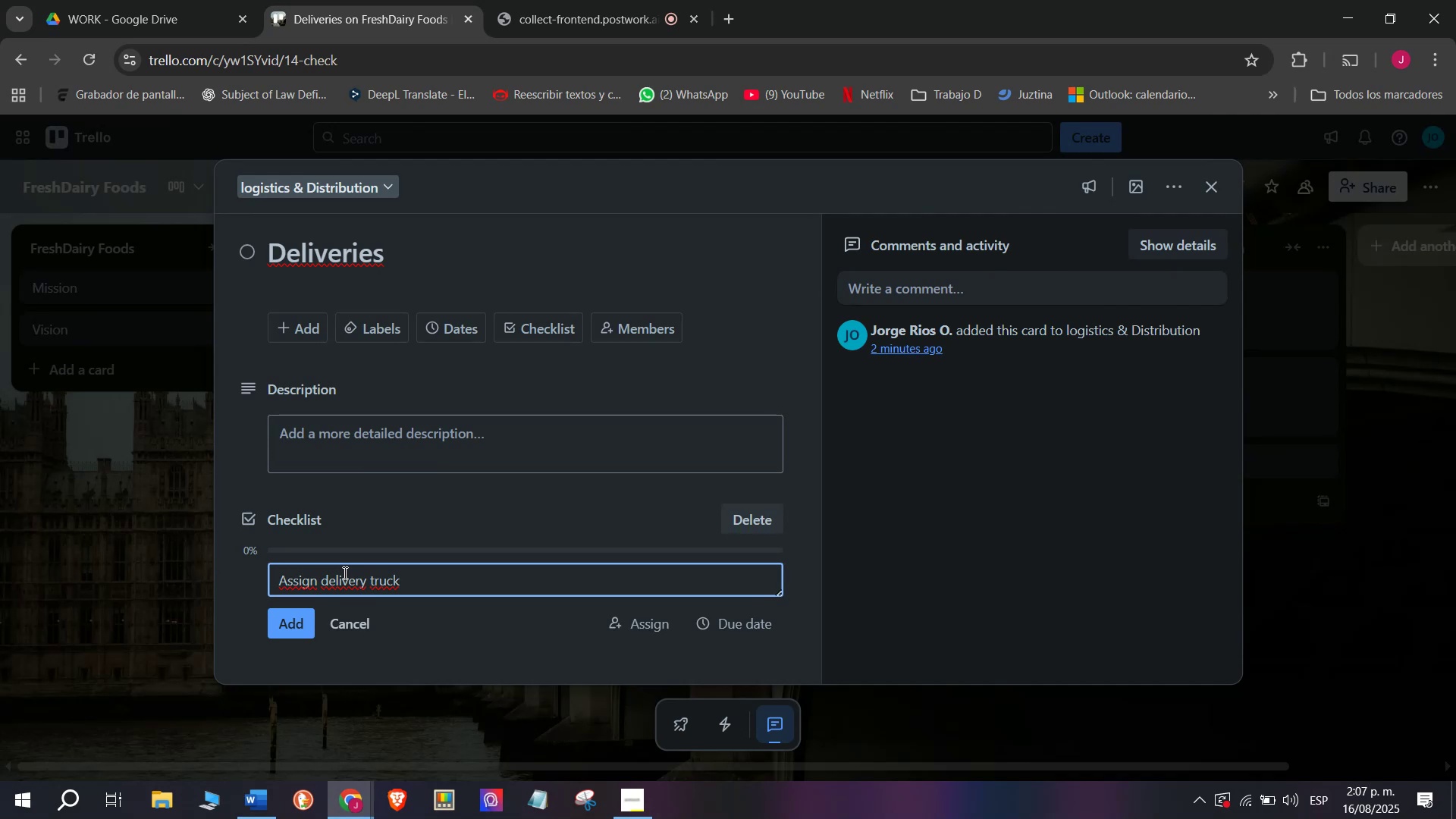 
key(S)
 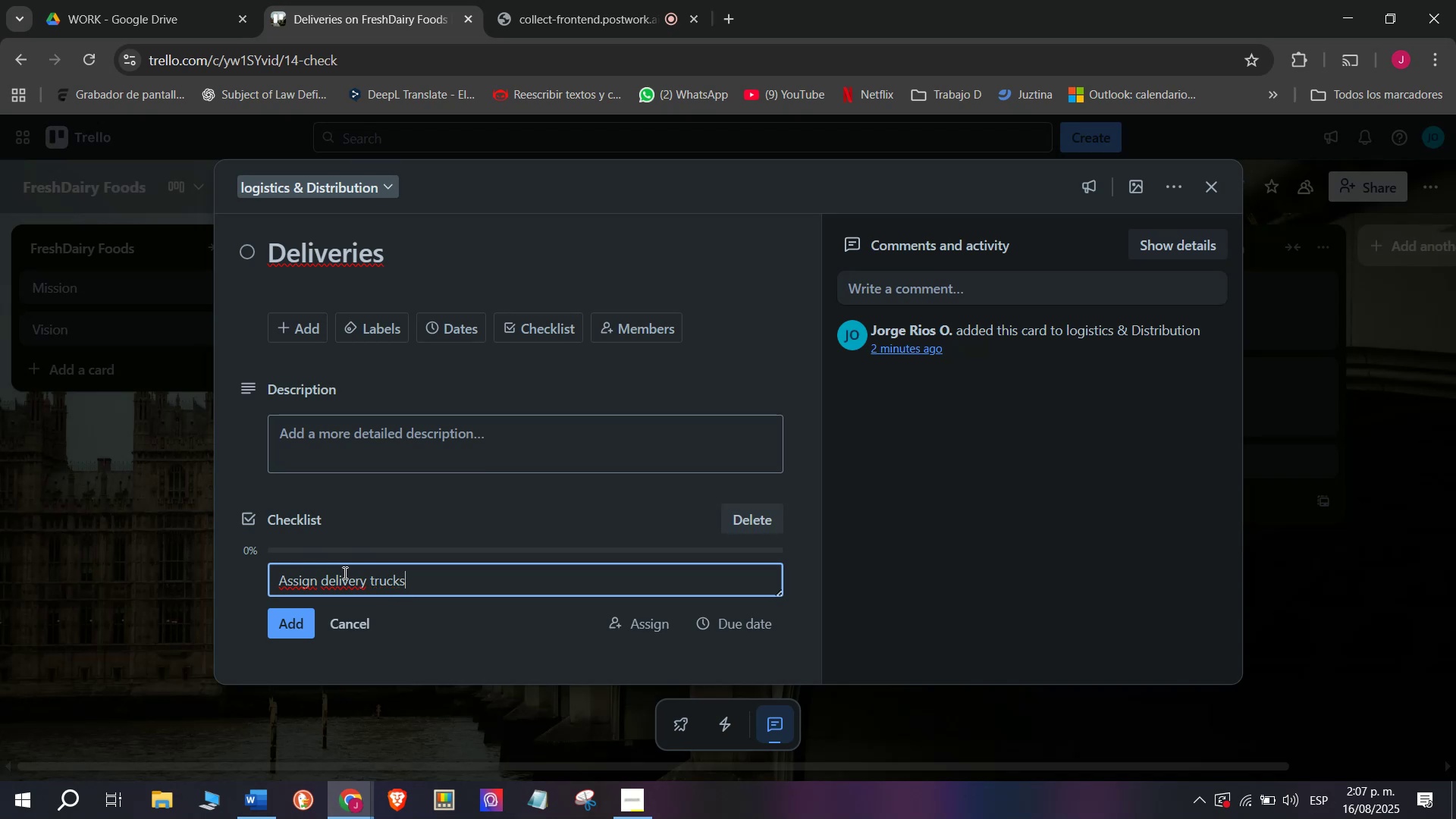 
key(Enter)
 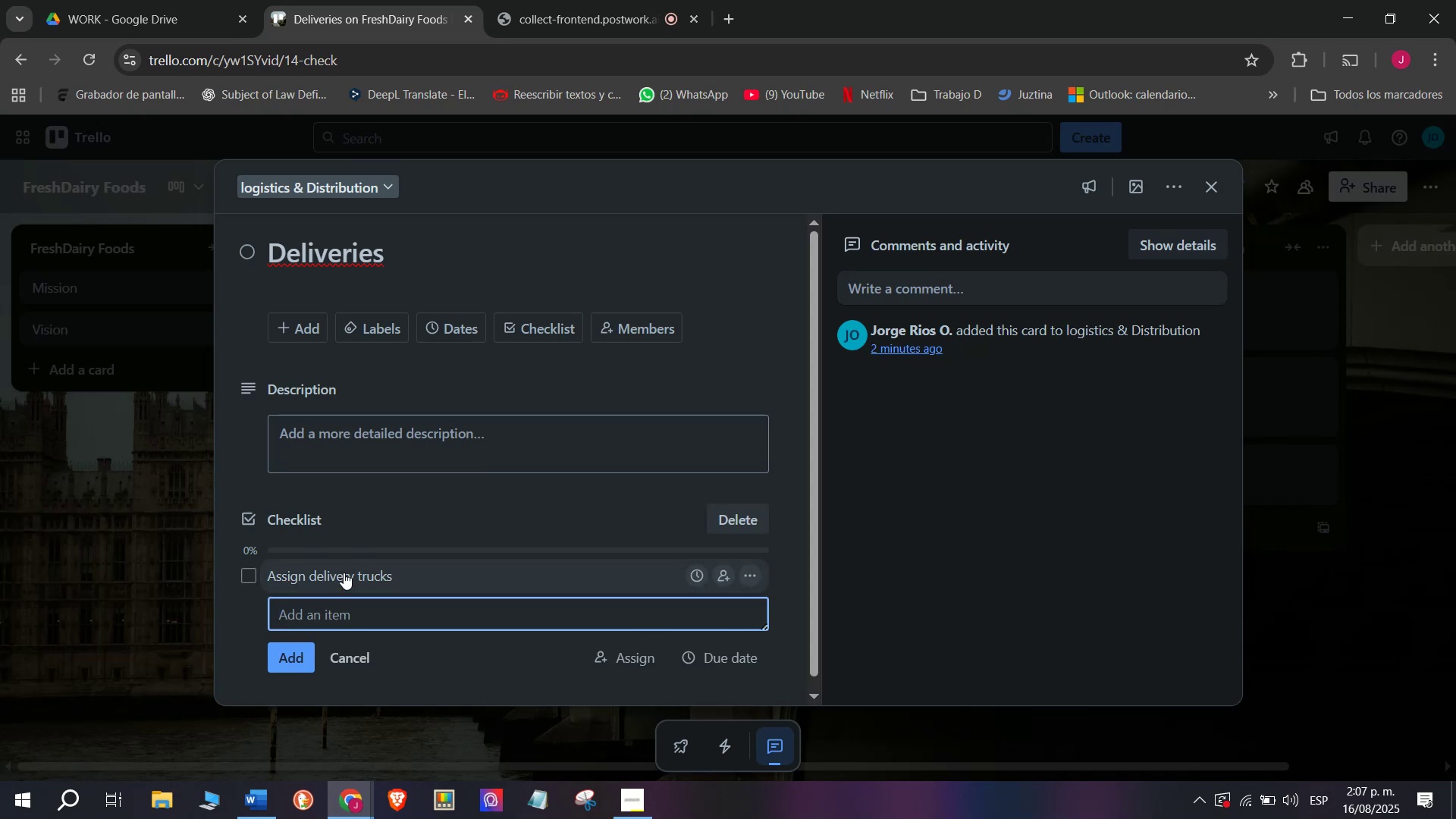 
type(Track GPS routers)
key(Backspace)
key(Backspace)
type(s)
 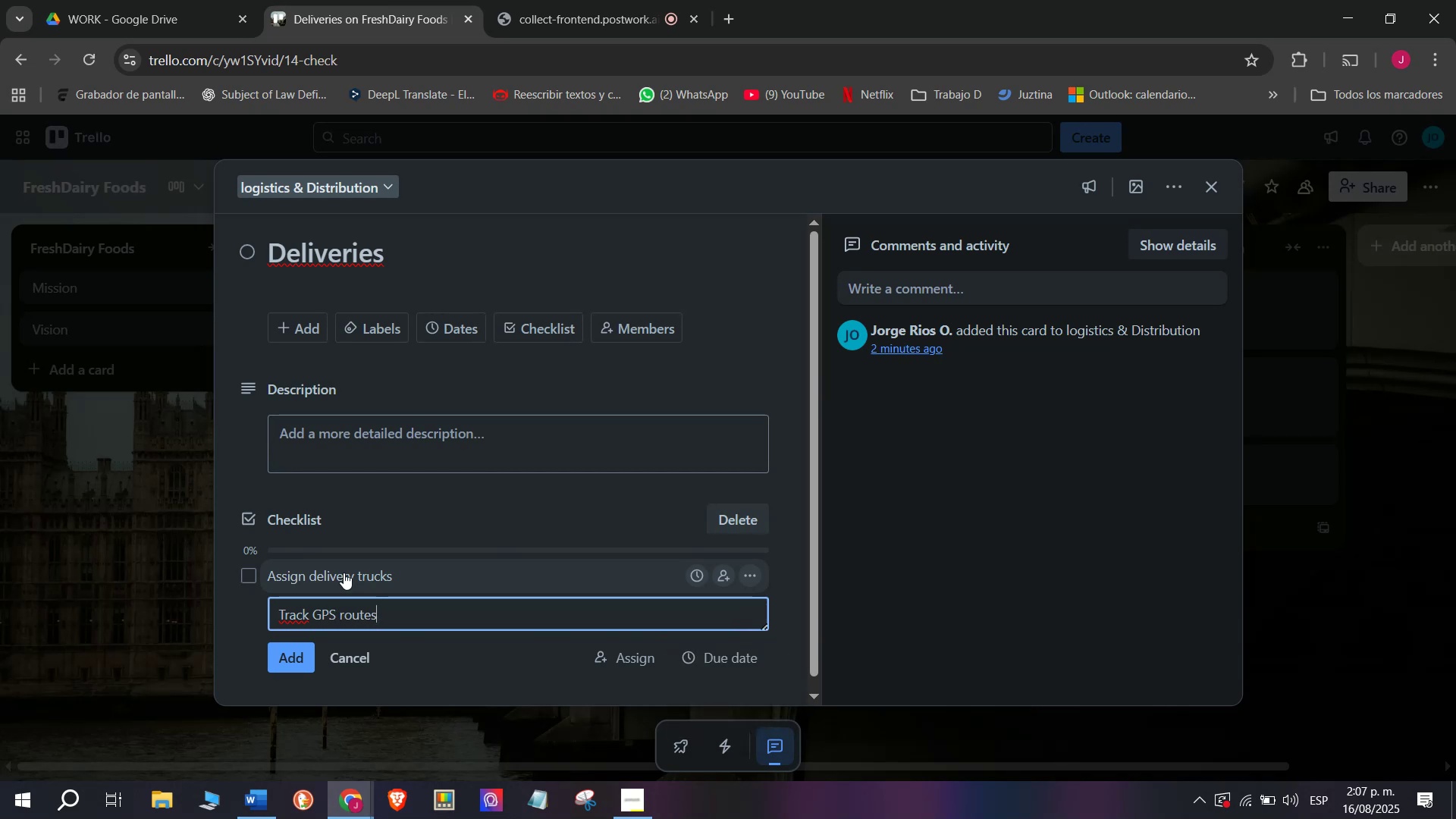 
key(Enter)
 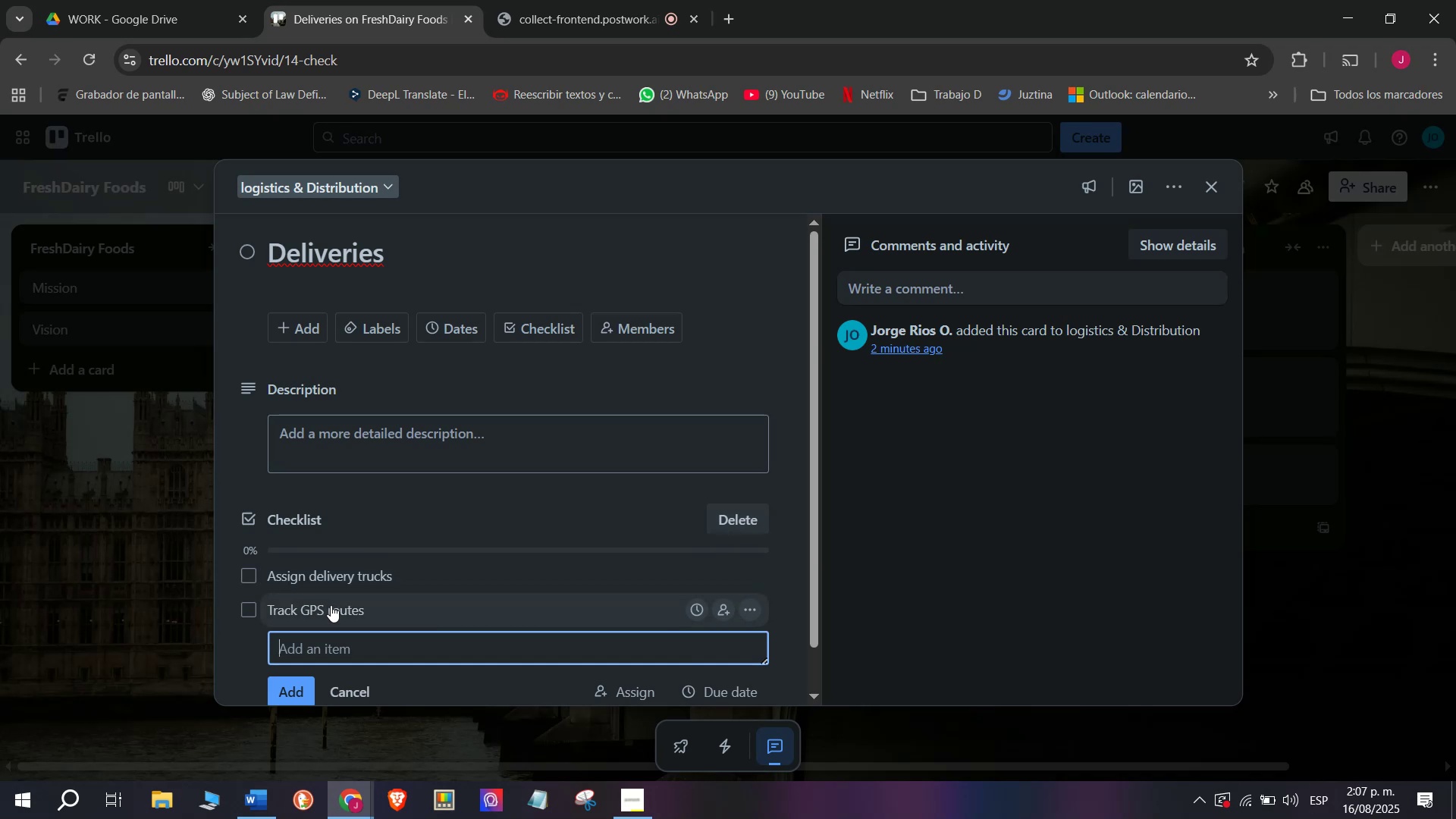 
scroll: coordinate [237, 642], scroll_direction: down, amount: 2.0
 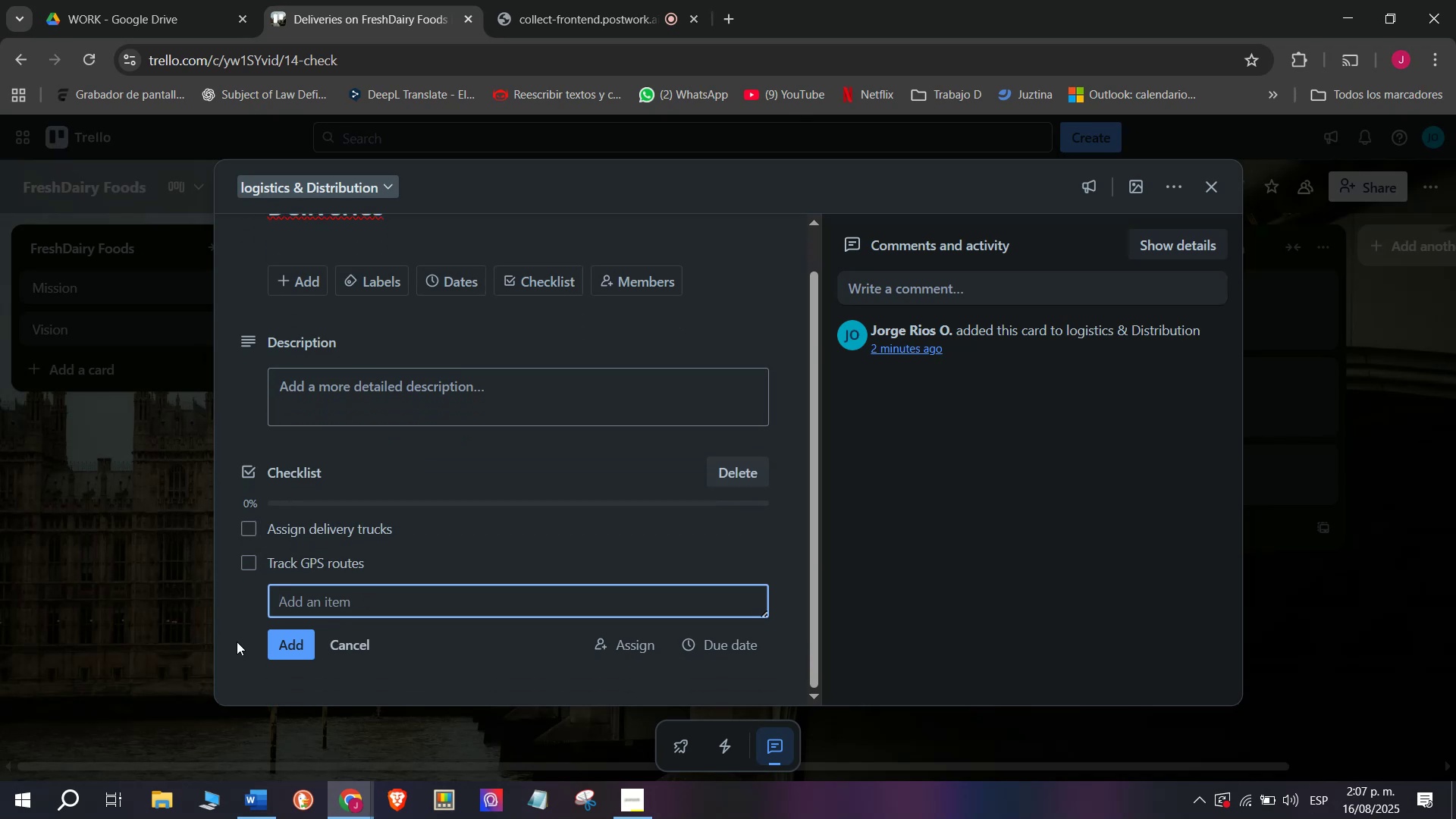 
type(Confirm on-time deliver)
 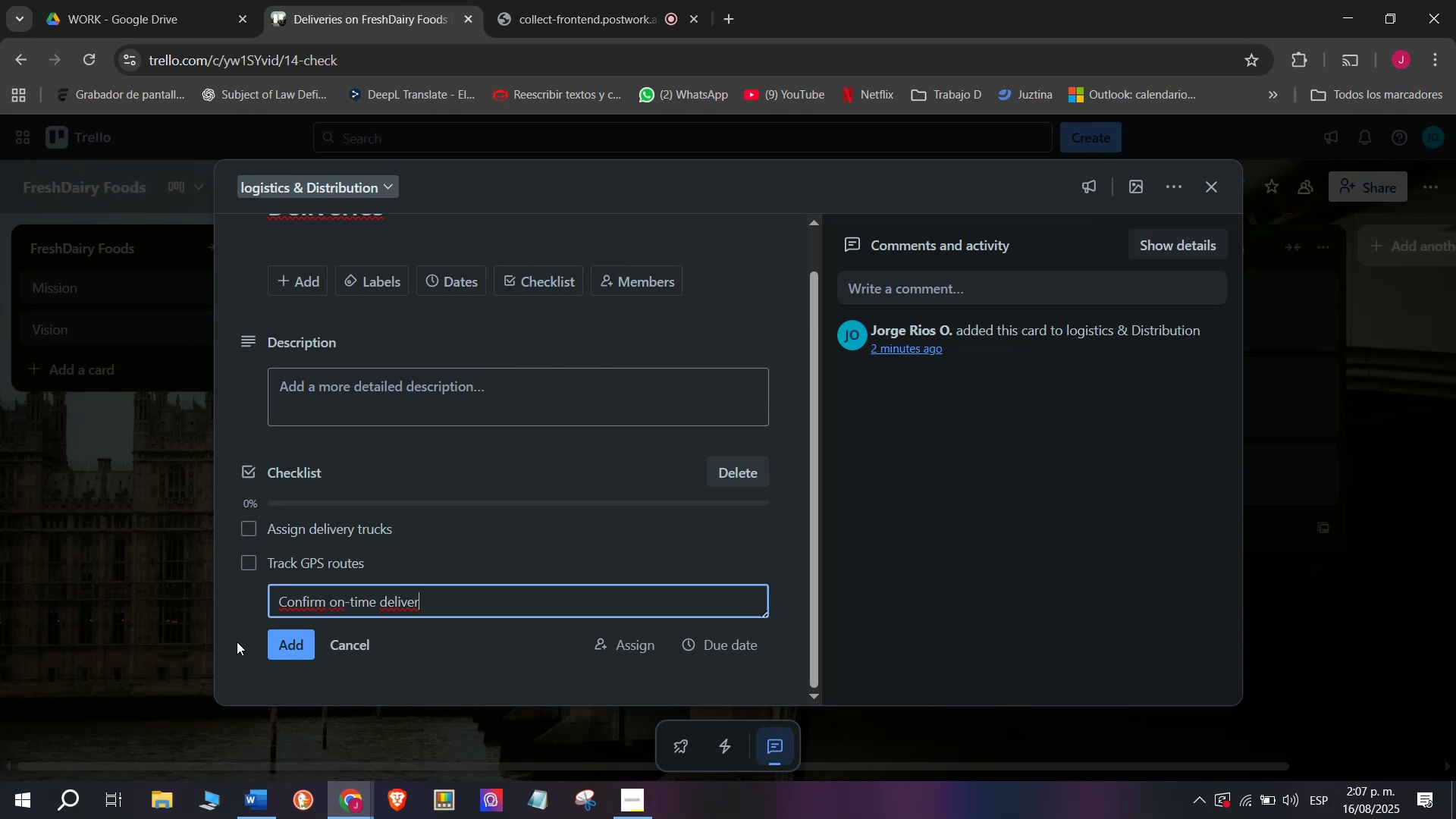 
wait(9.77)
 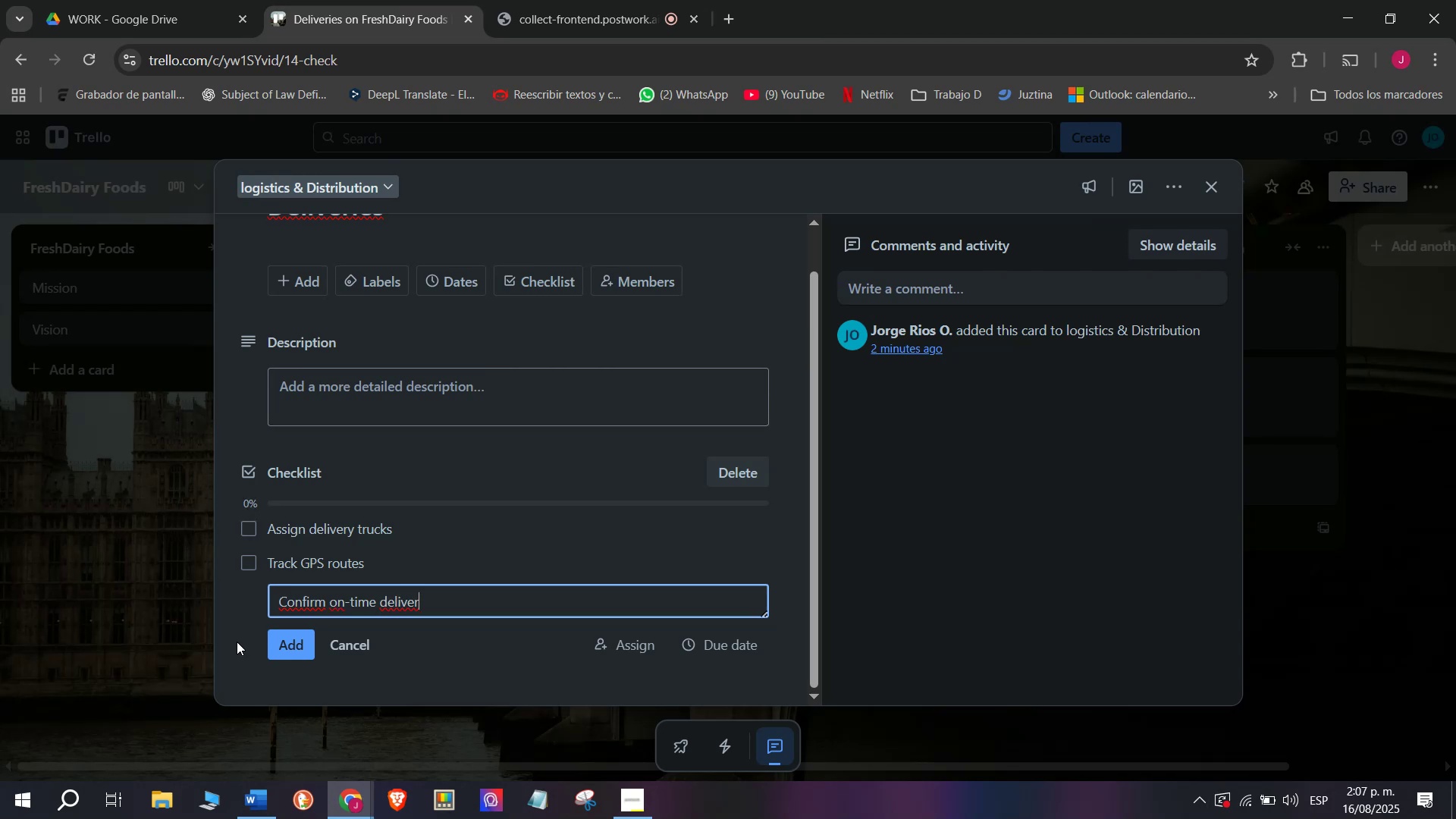 
type(ies)
 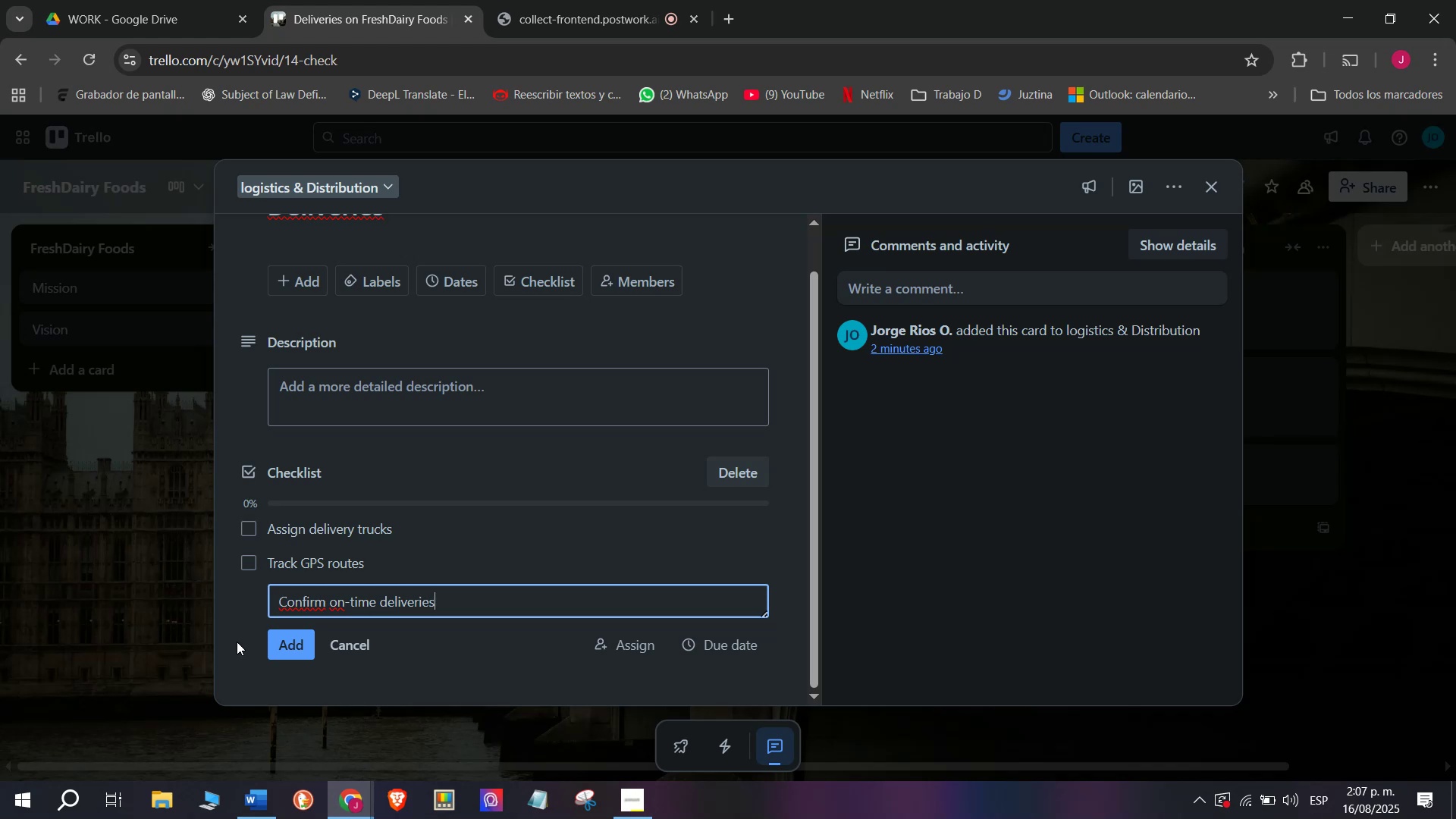 
key(Enter)
 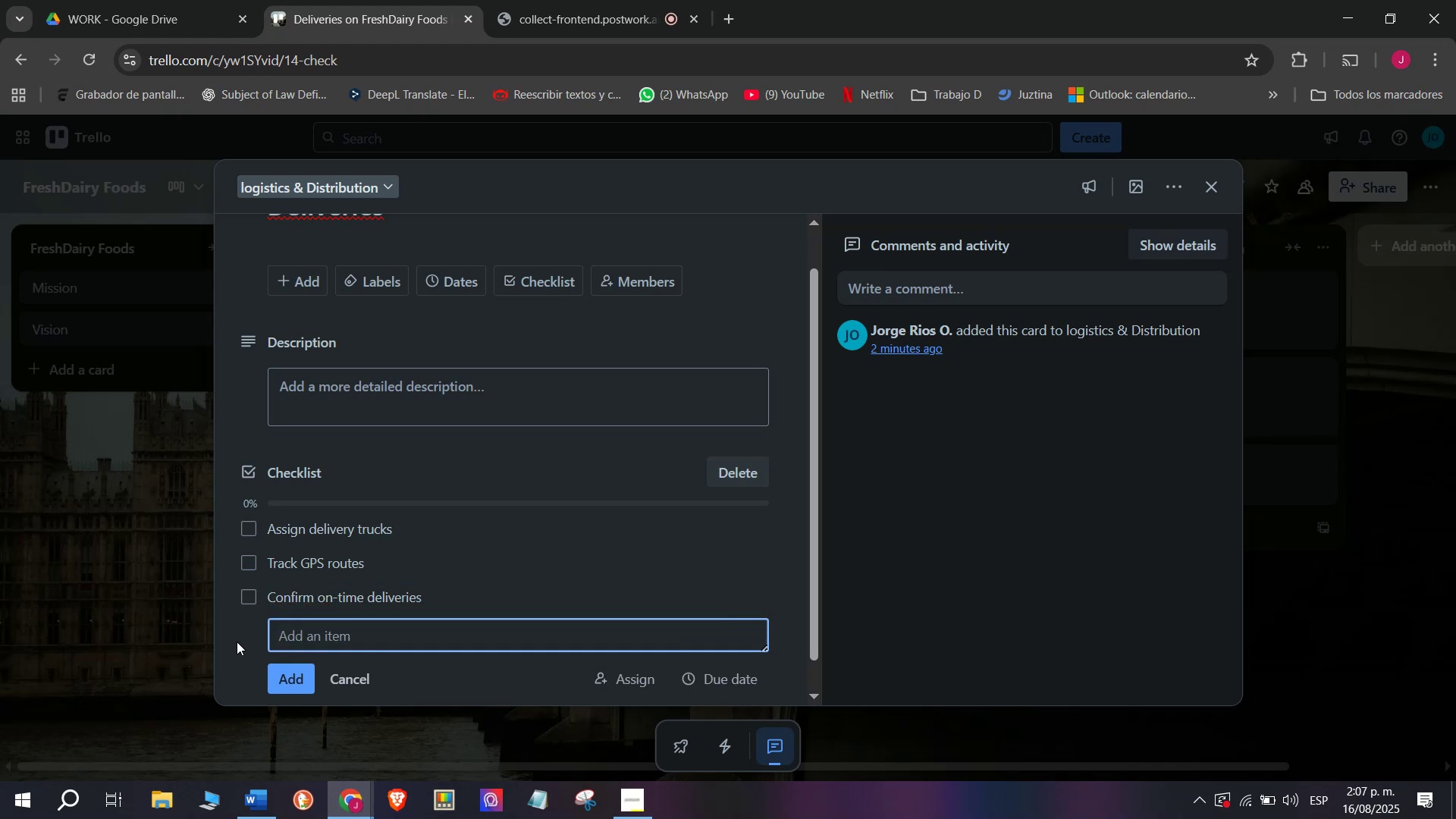 
type(Notify customen)
key(Backspace)
type(rs)
 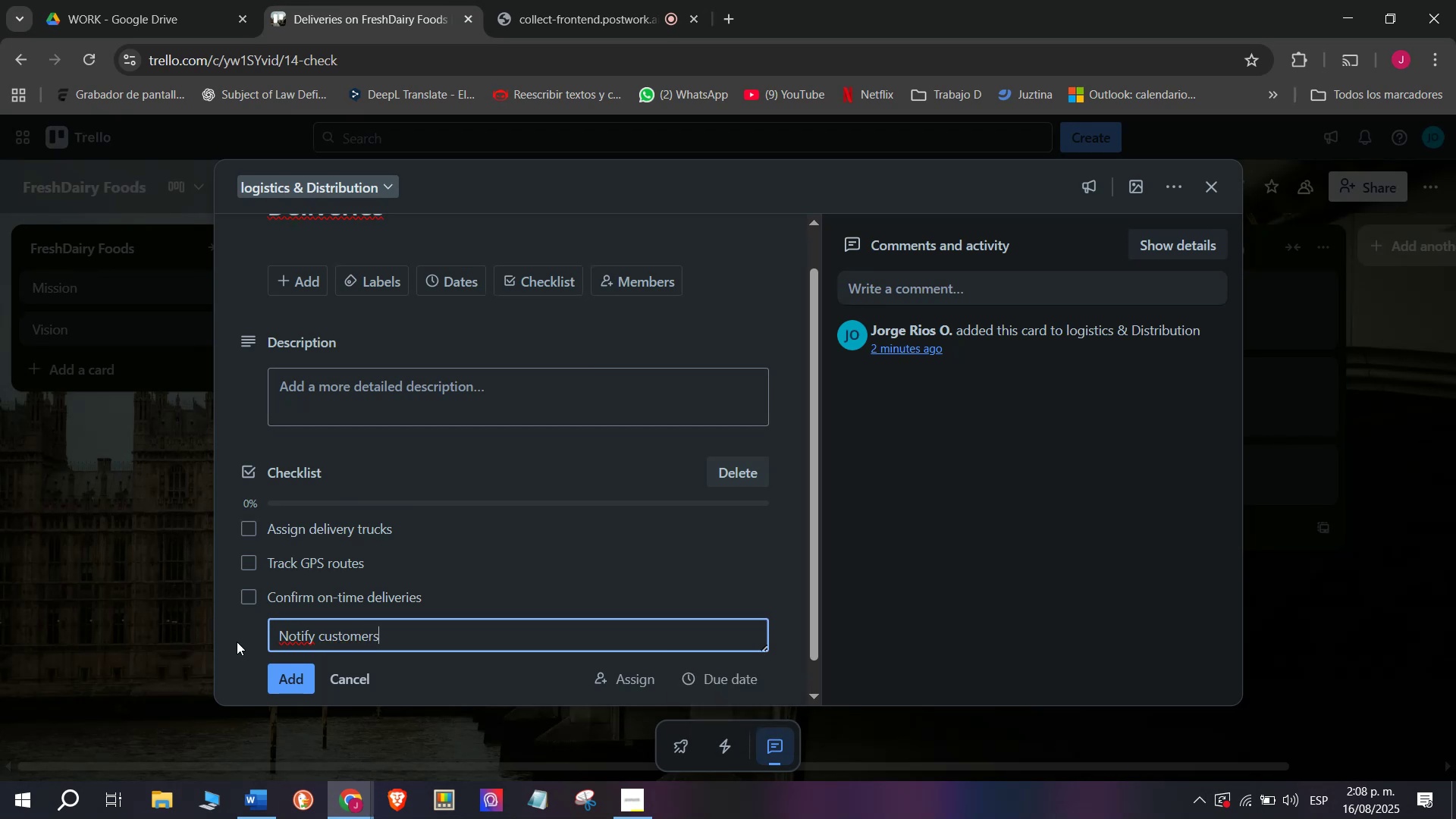 
key(Enter)
 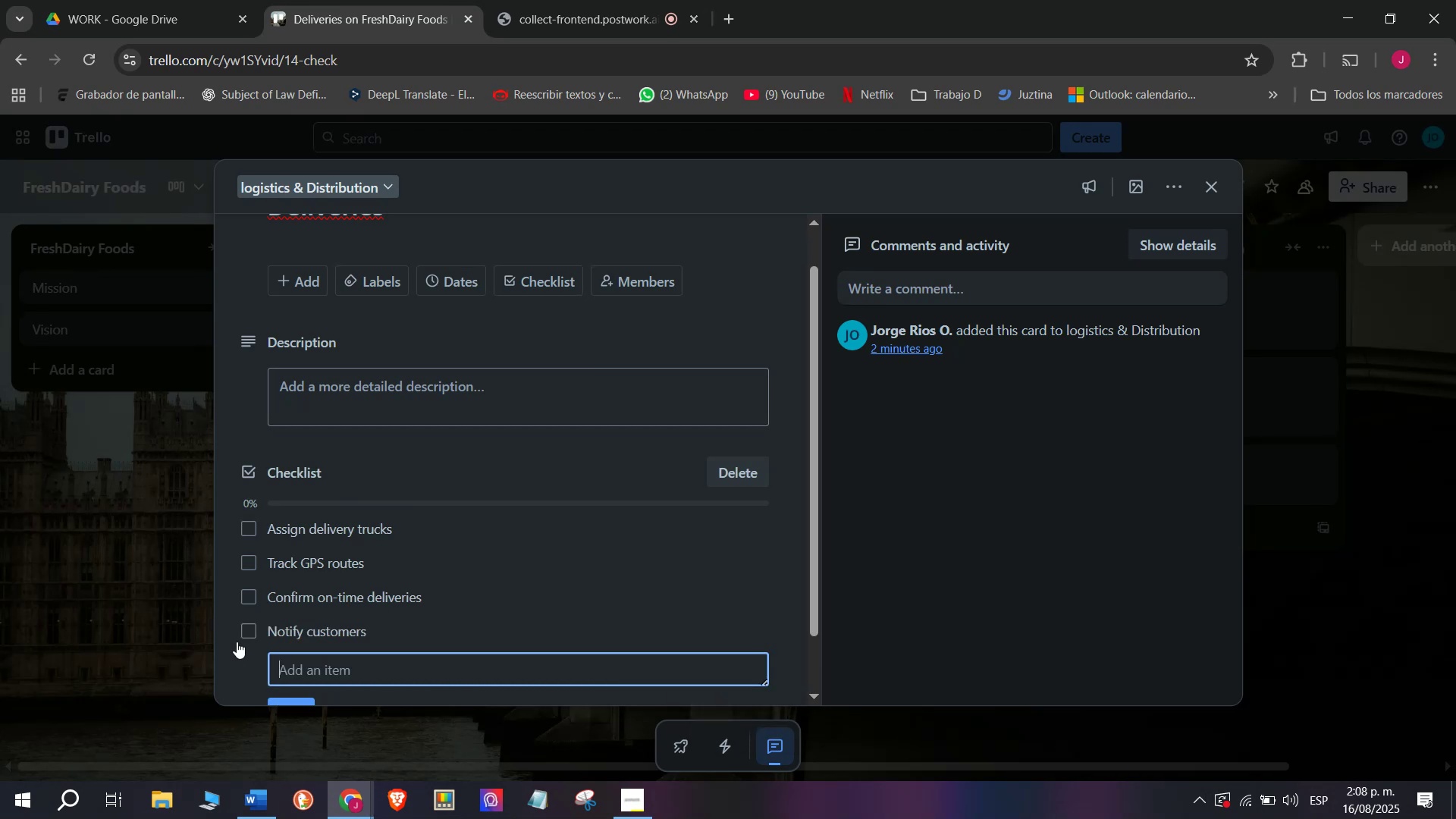 
type(Solve)
 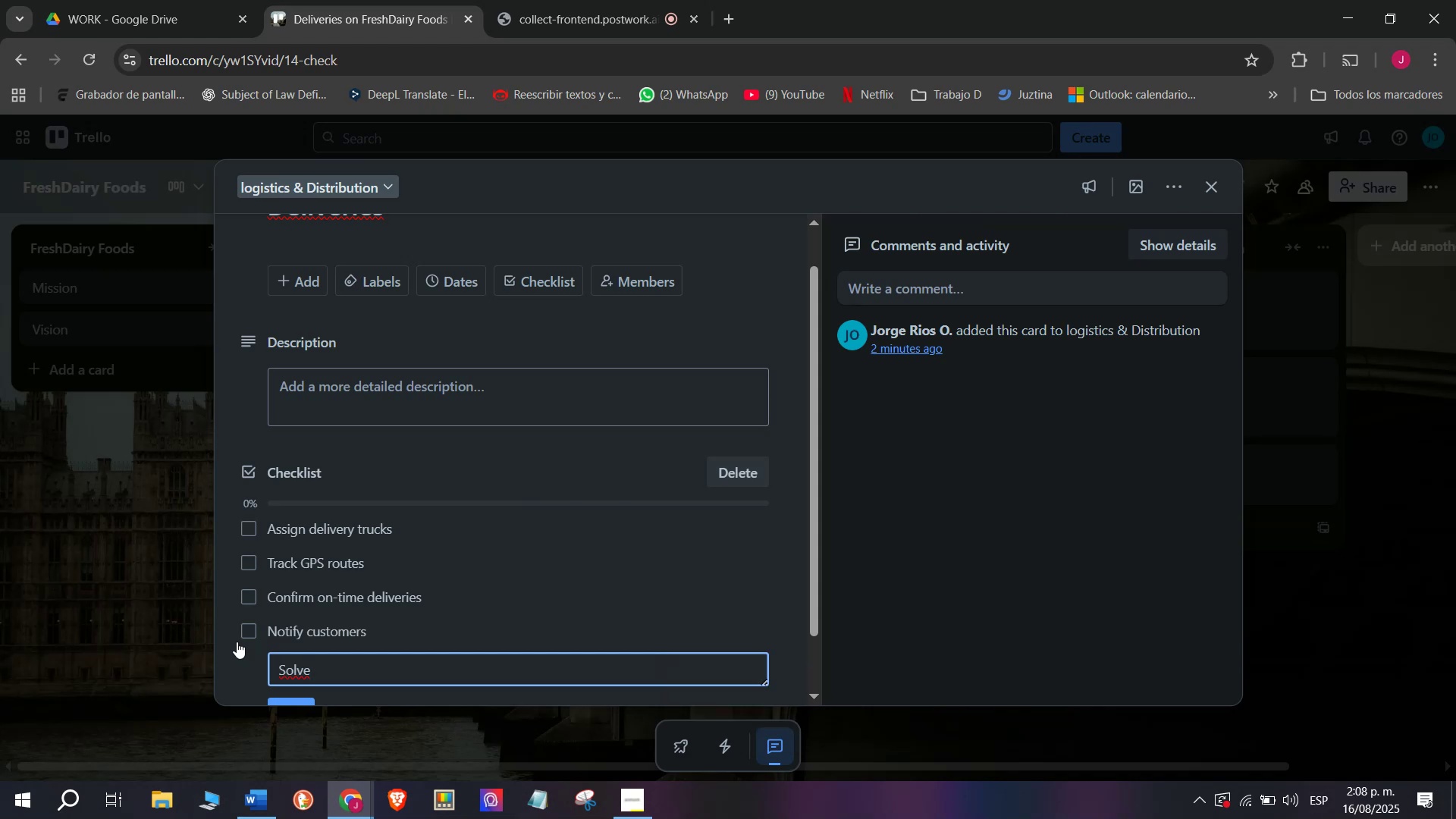 
type( delays)
 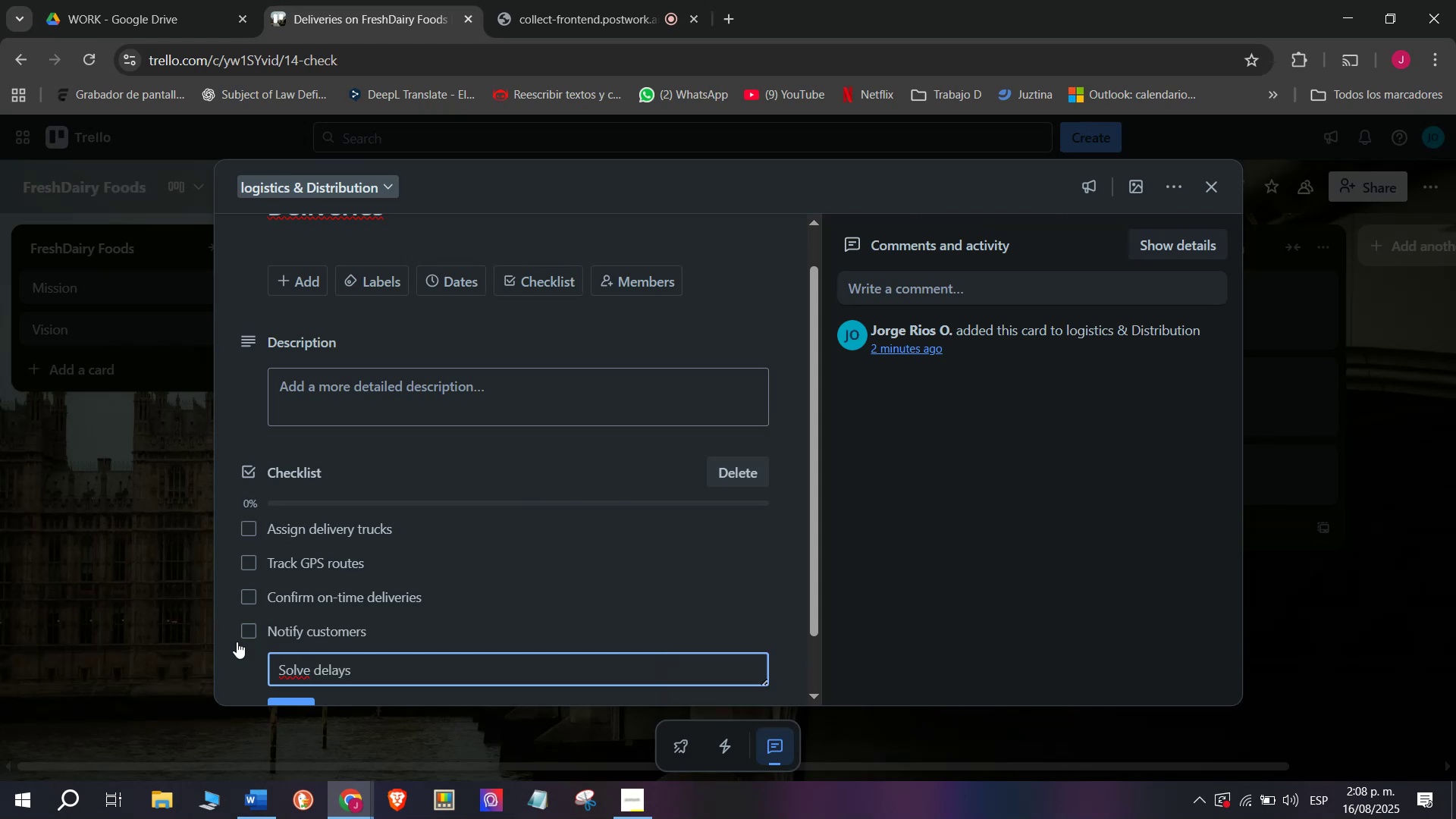 
key(Enter)
 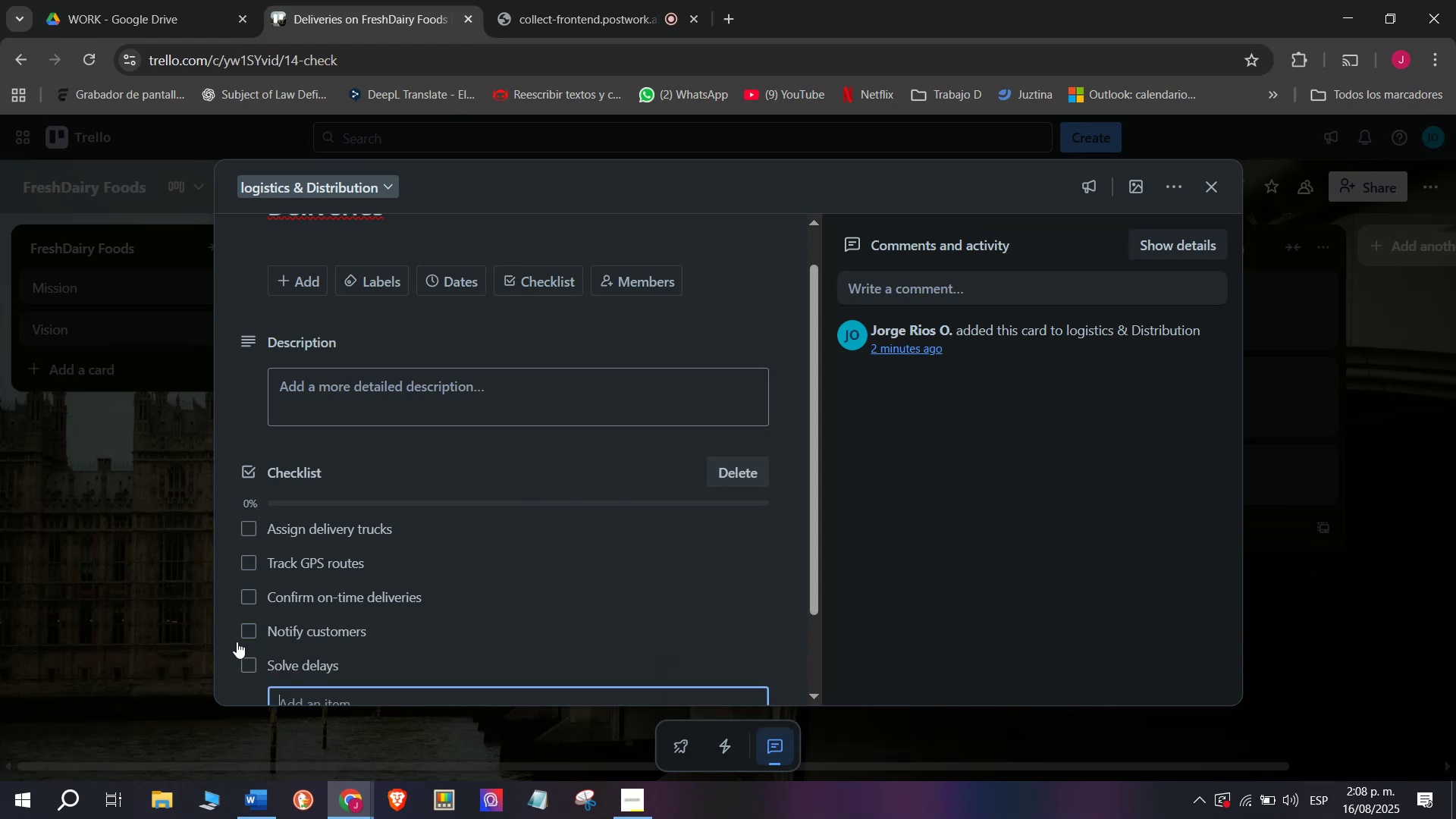 
type(Record sa)
key(Backspace)
type(ignatures)
 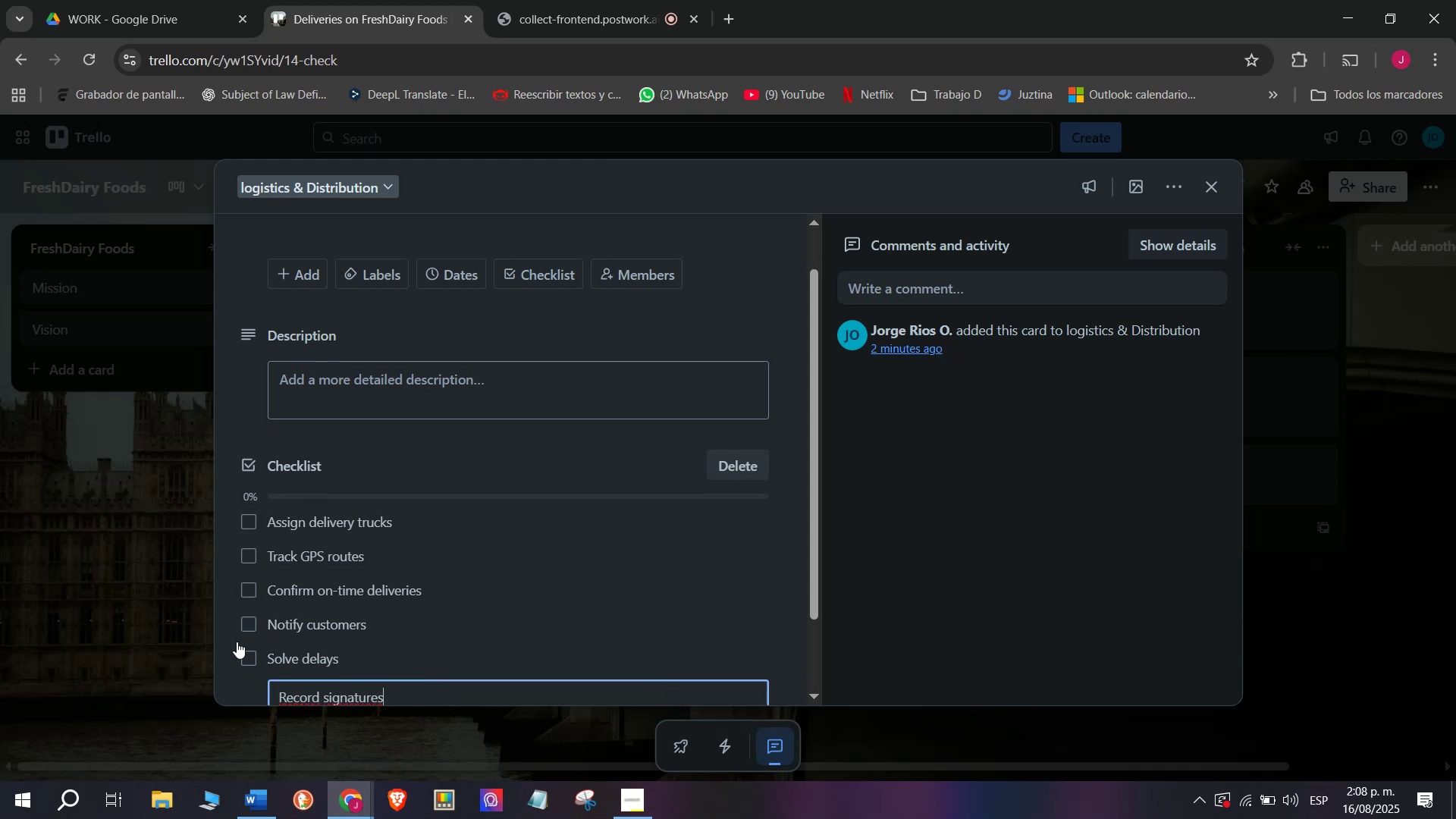 
key(Enter)
 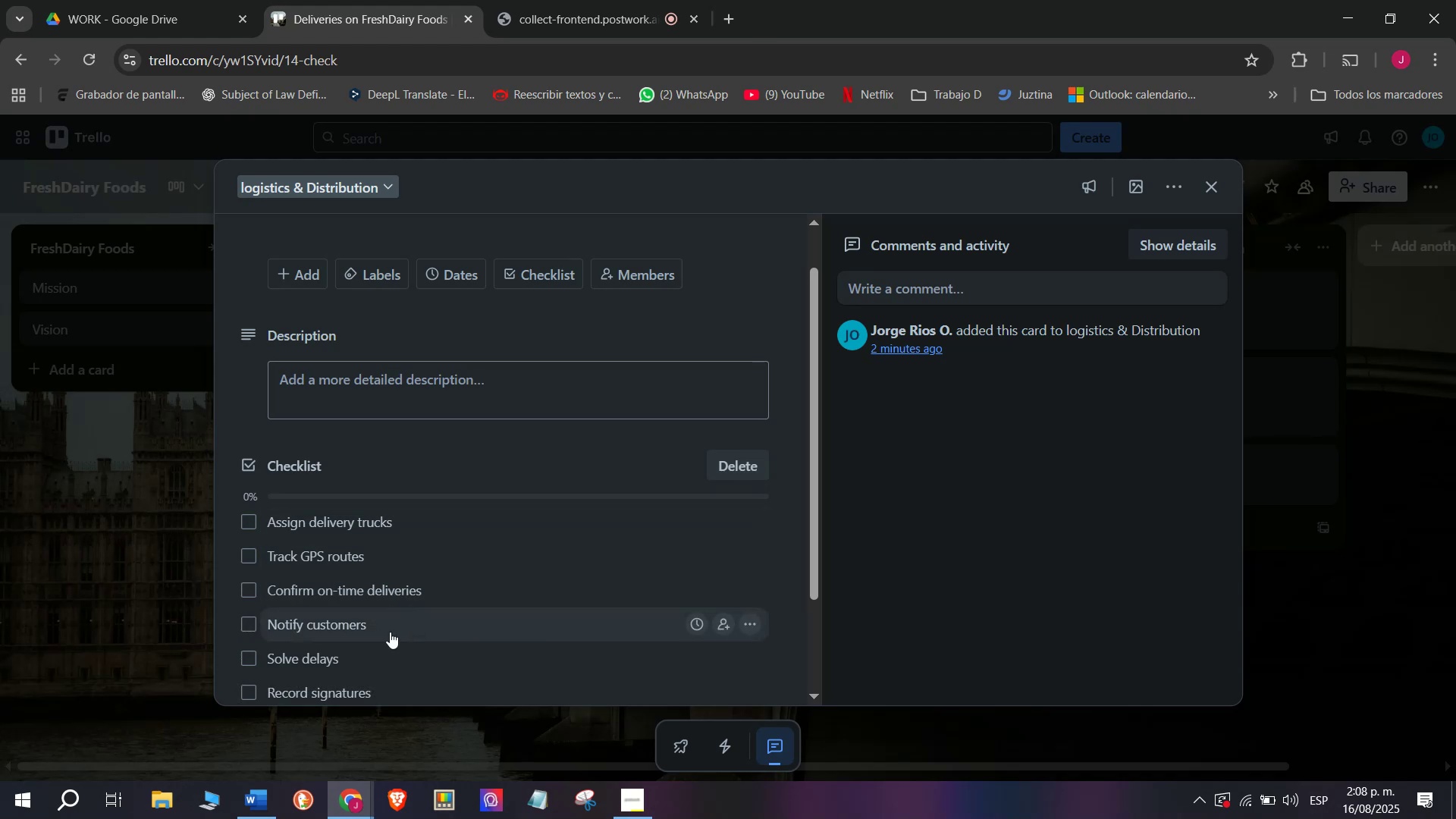 
left_click([377, 270])
 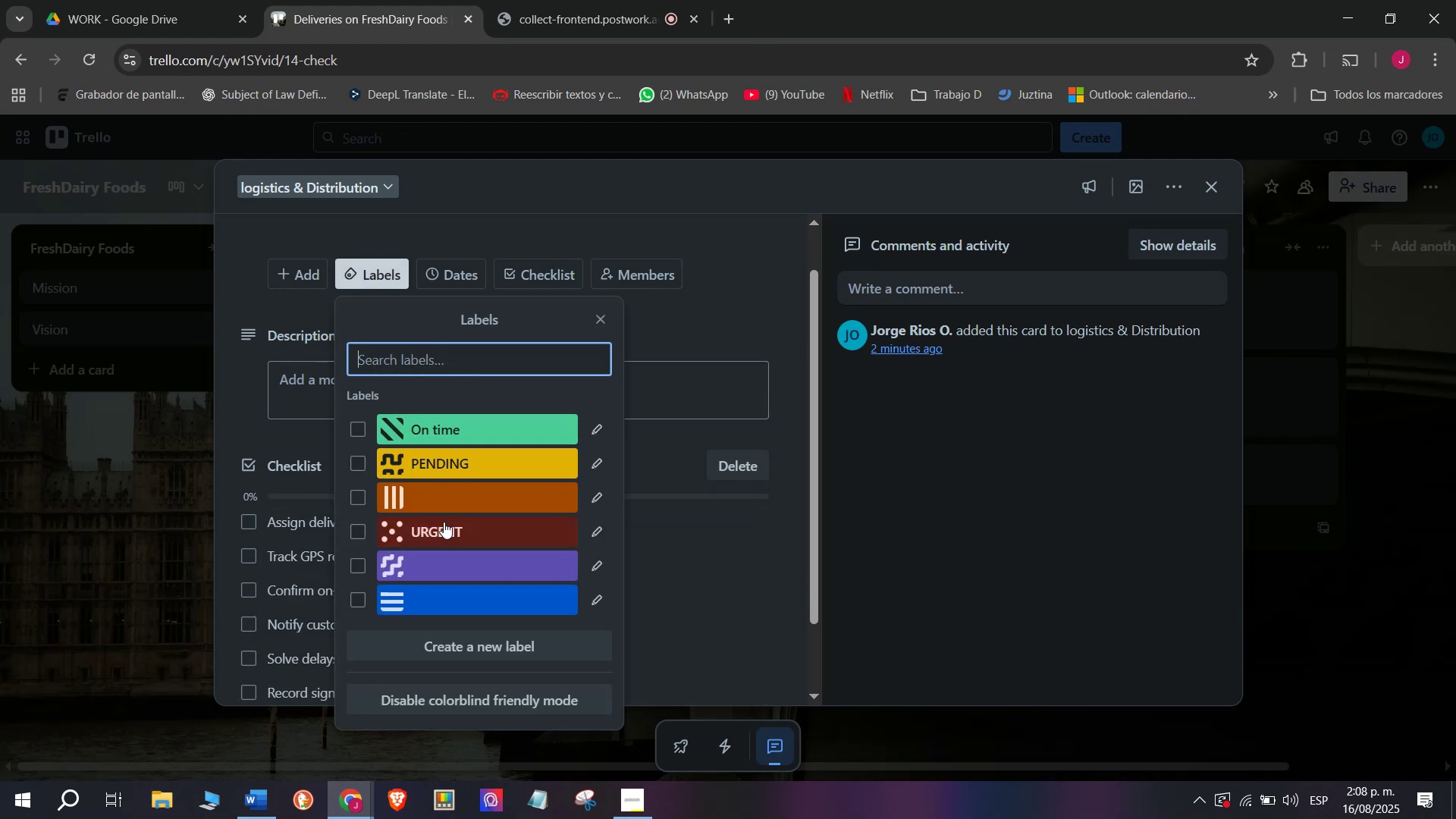 
left_click([447, 534])
 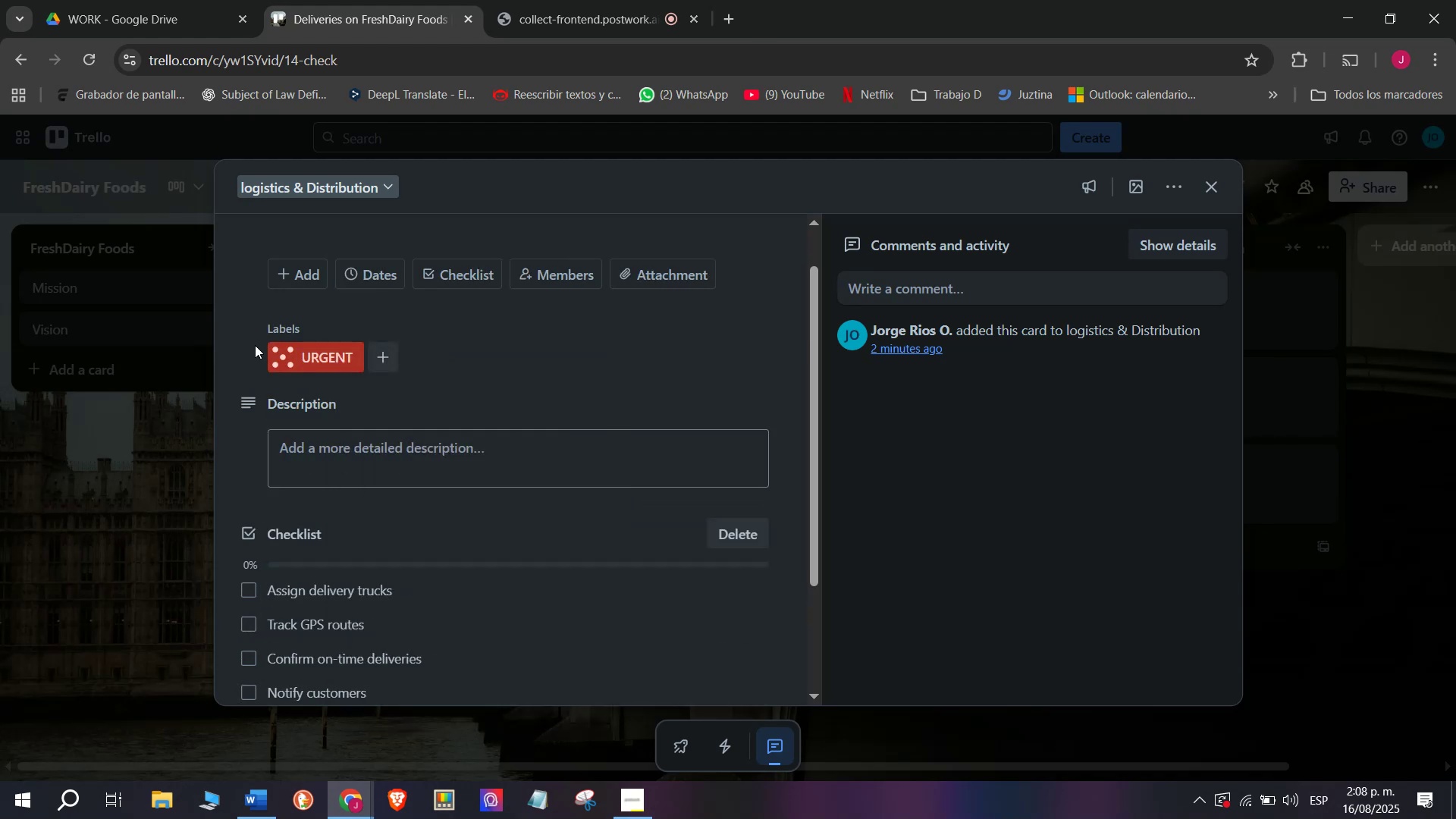 
double_click([139, 581])
 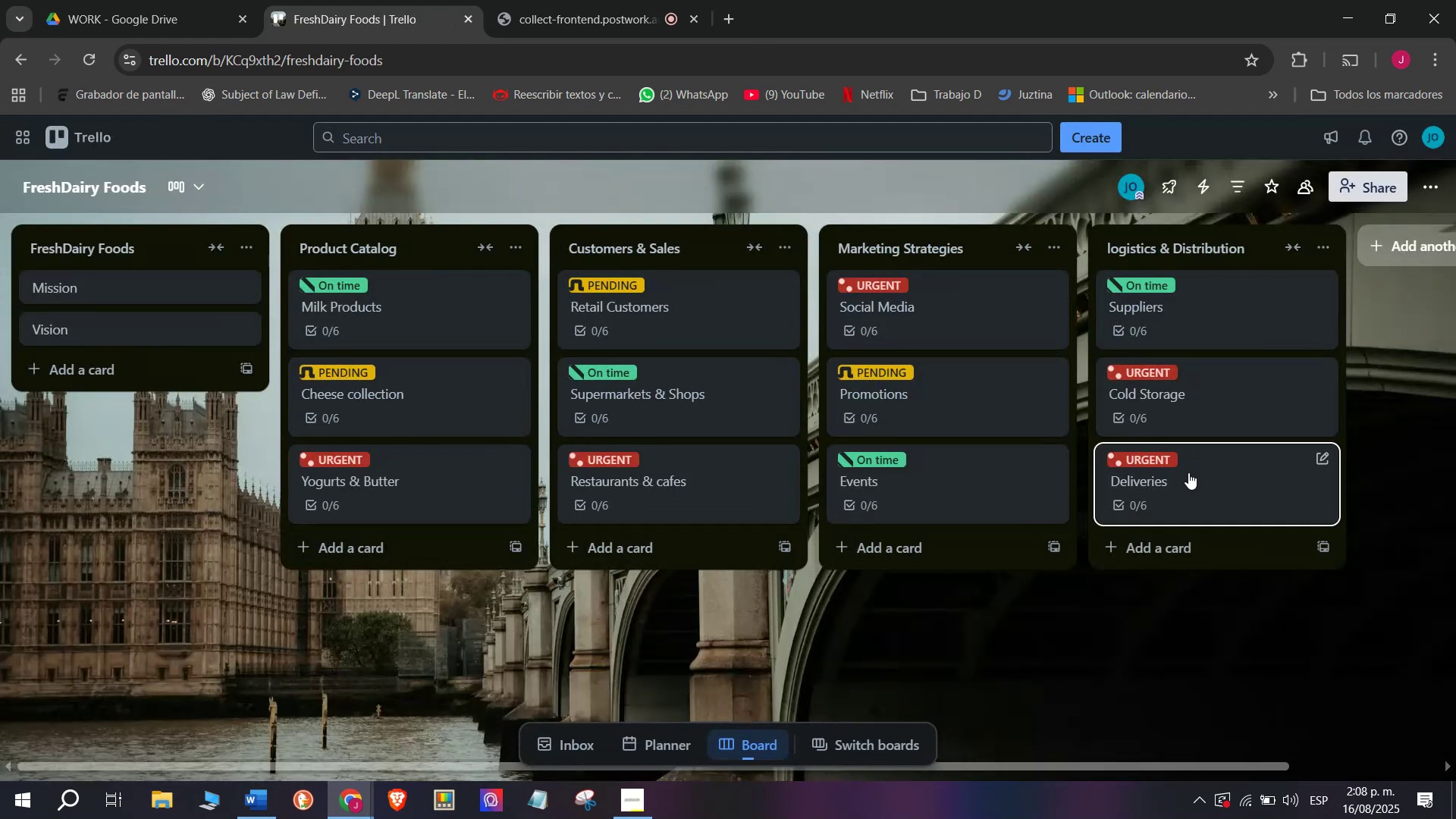 
left_click([1188, 479])
 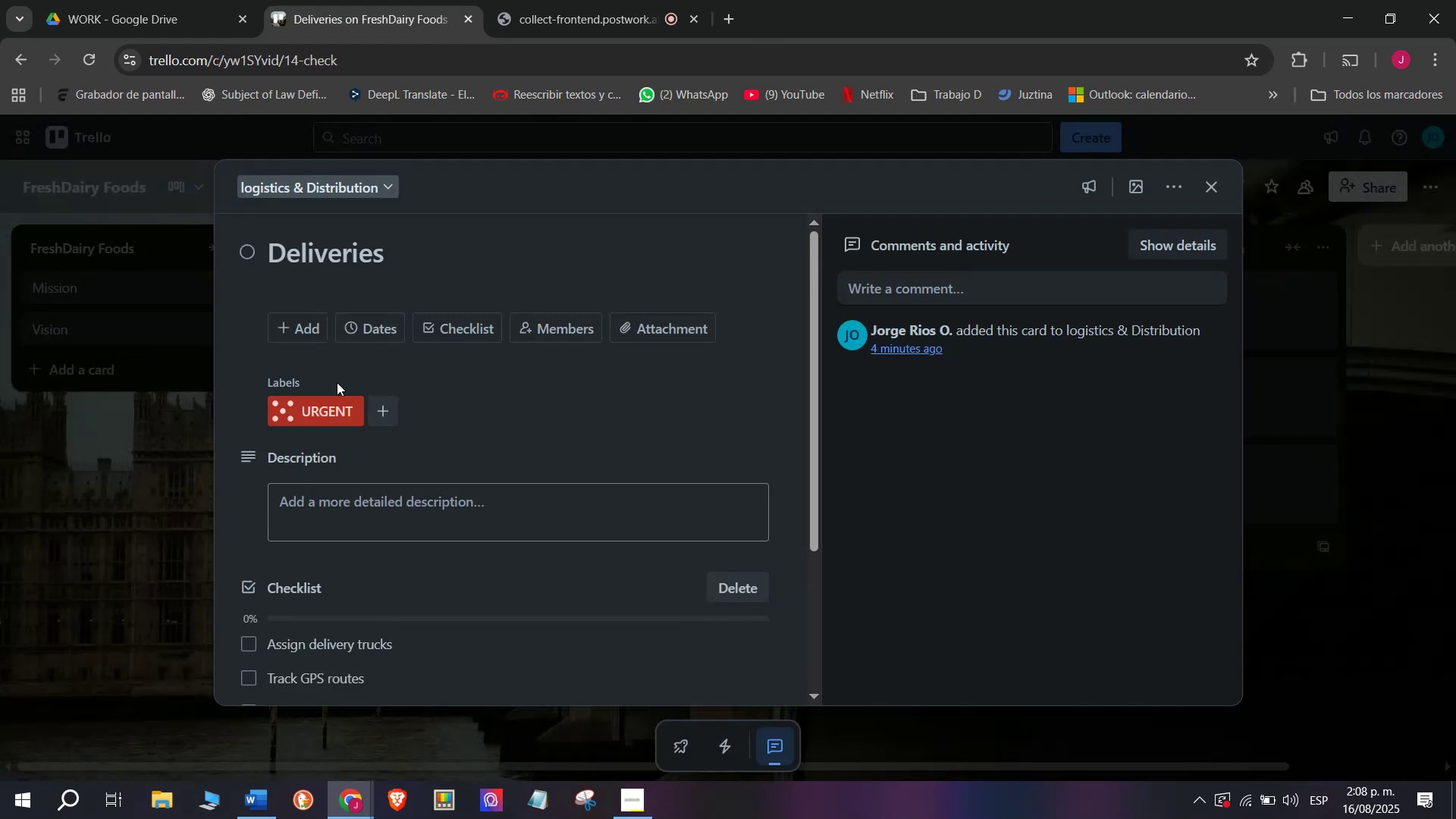 
left_click([323, 401])
 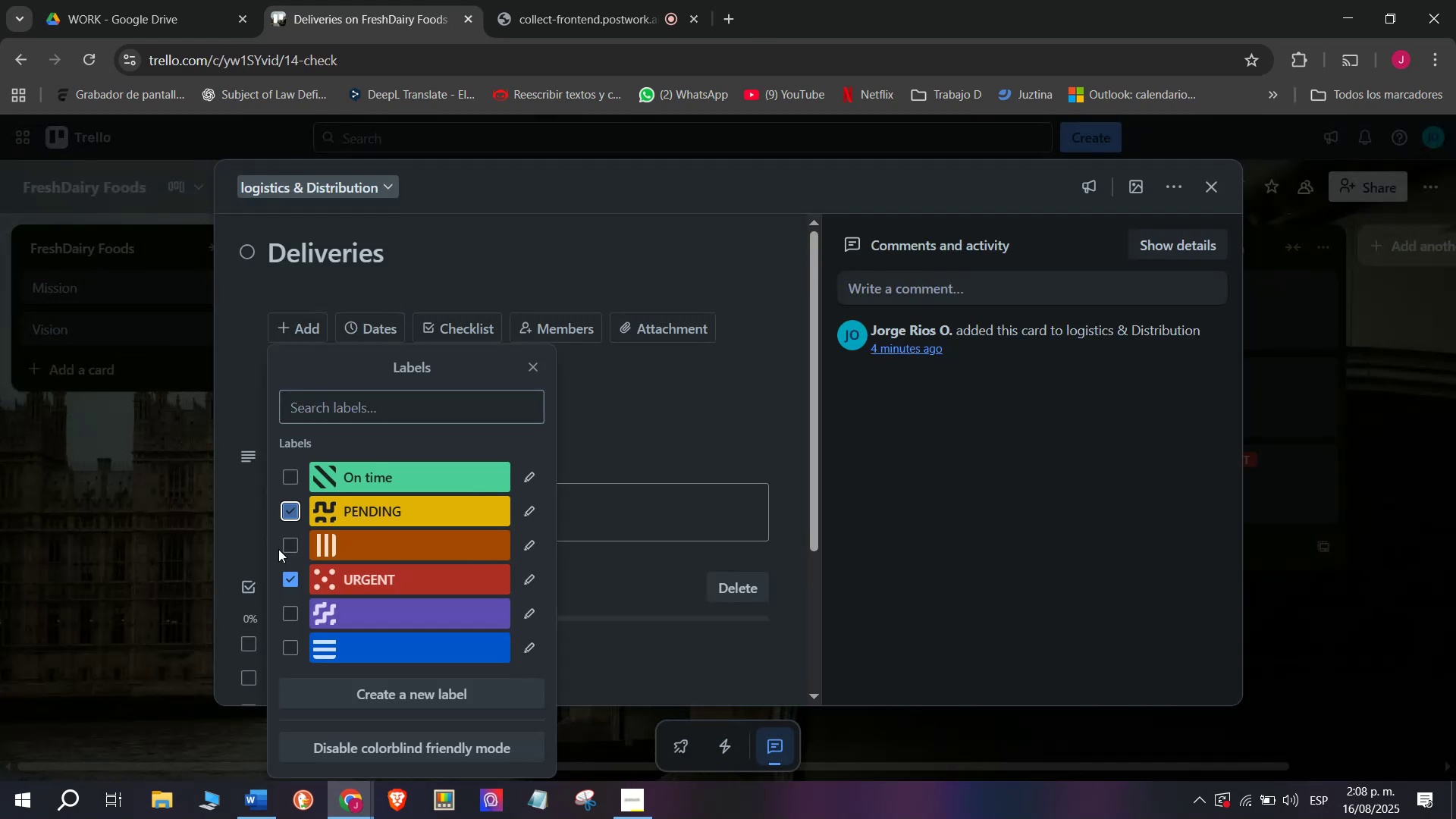 
left_click([284, 575])
 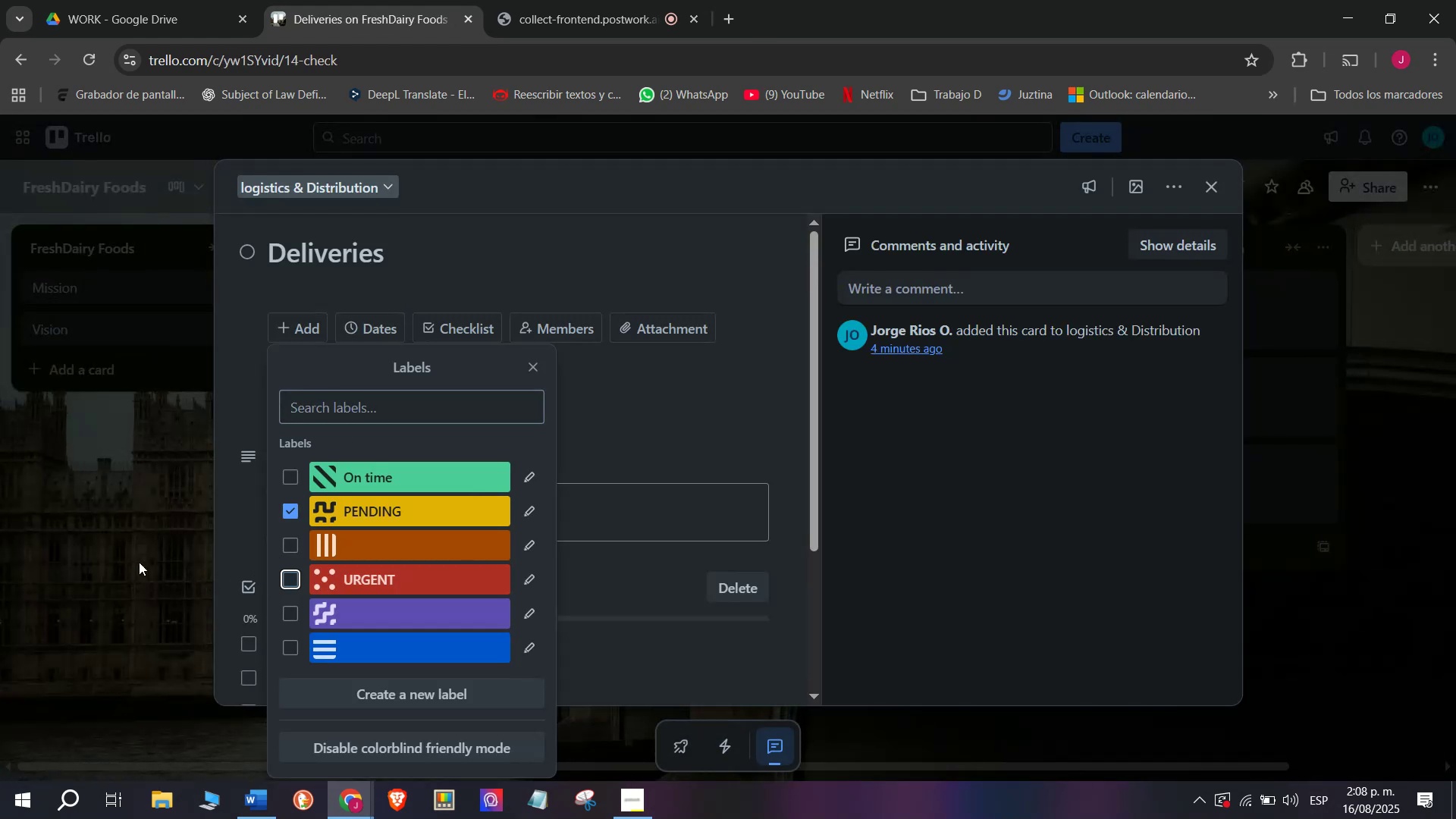 
left_click([108, 554])
 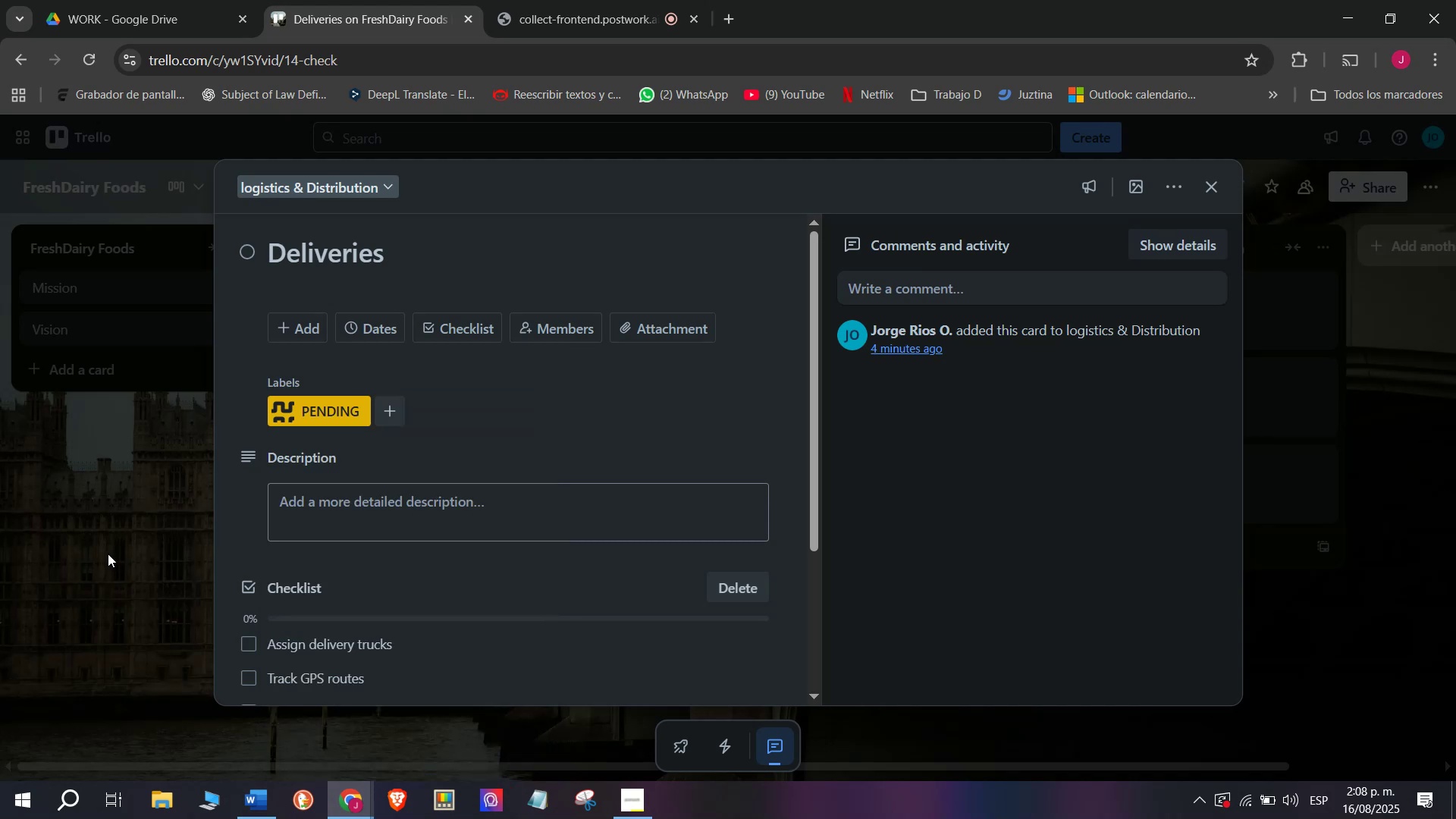 
left_click([108, 554])
 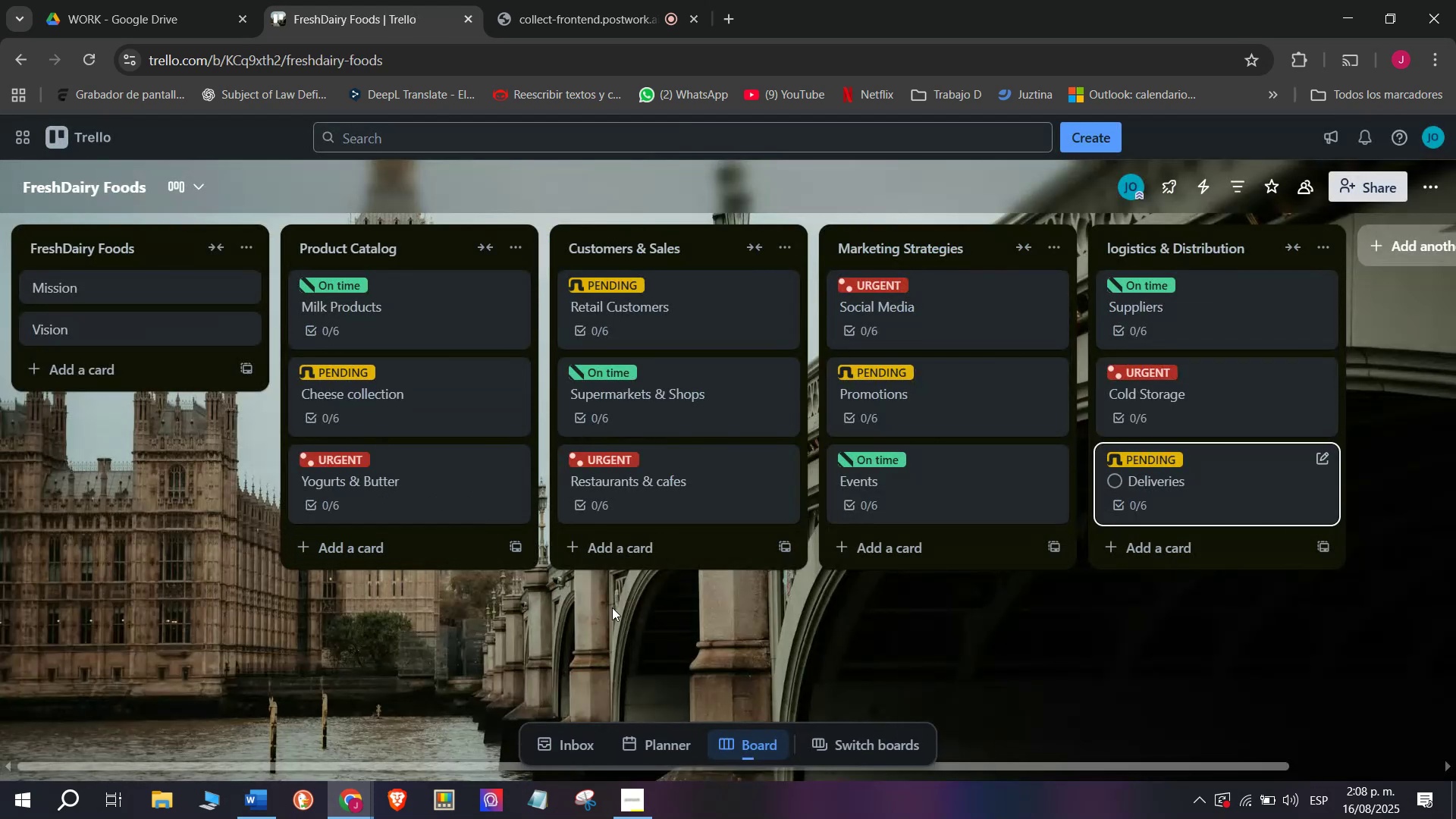 
scroll: coordinate [1112, 295], scroll_direction: down, amount: 4.0
 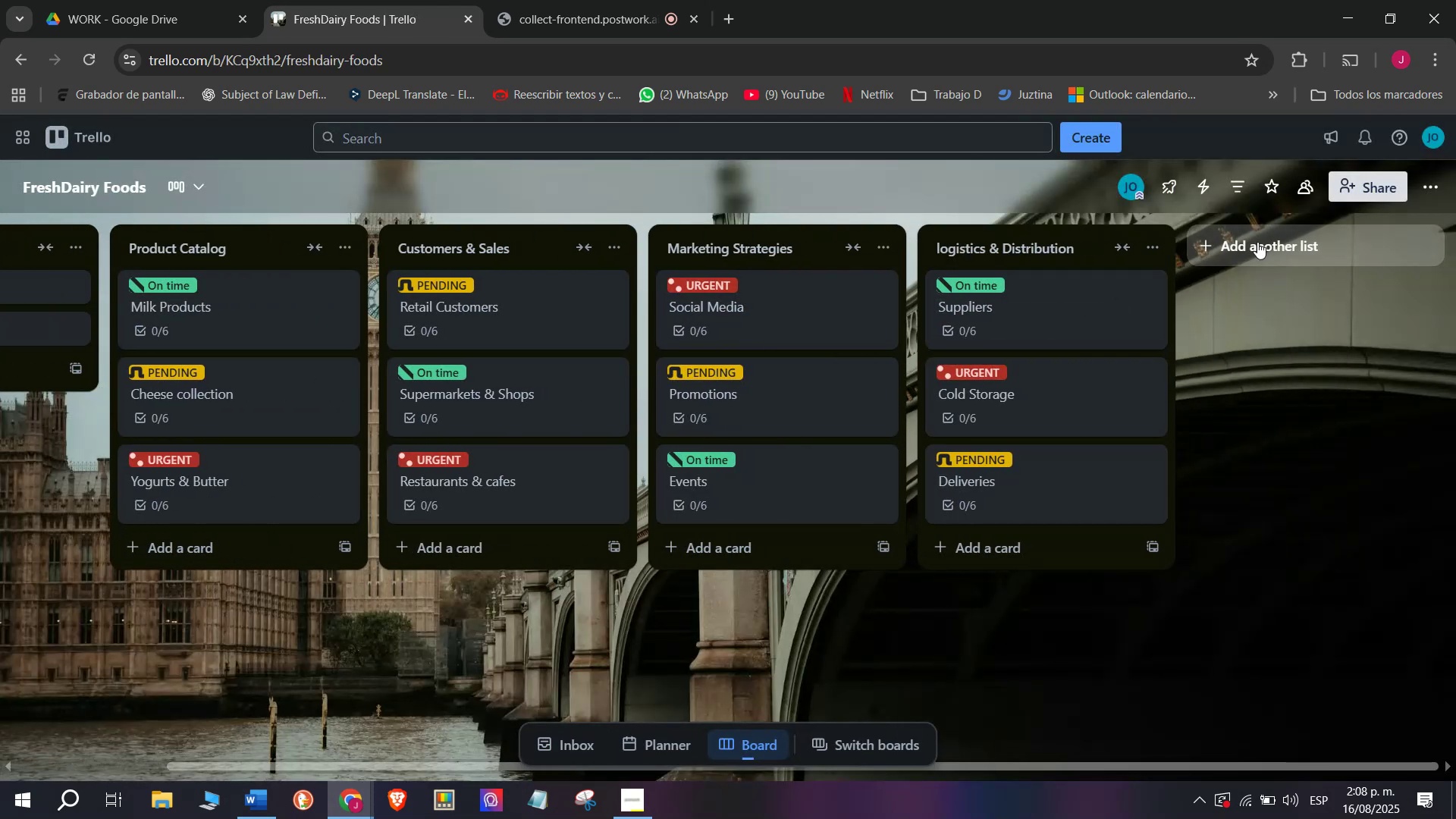 
left_click([1257, 248])
 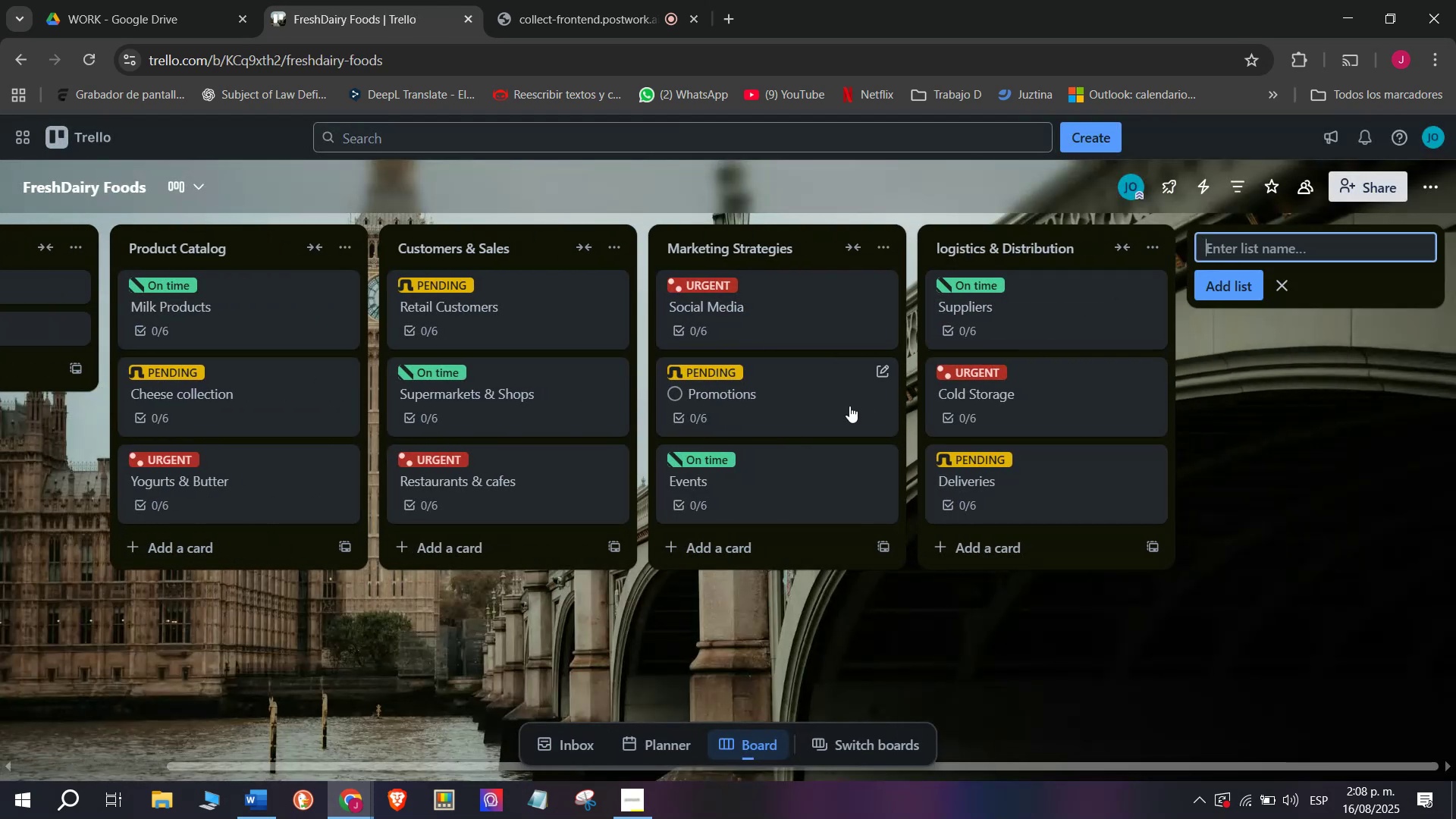 
type(FInance)
 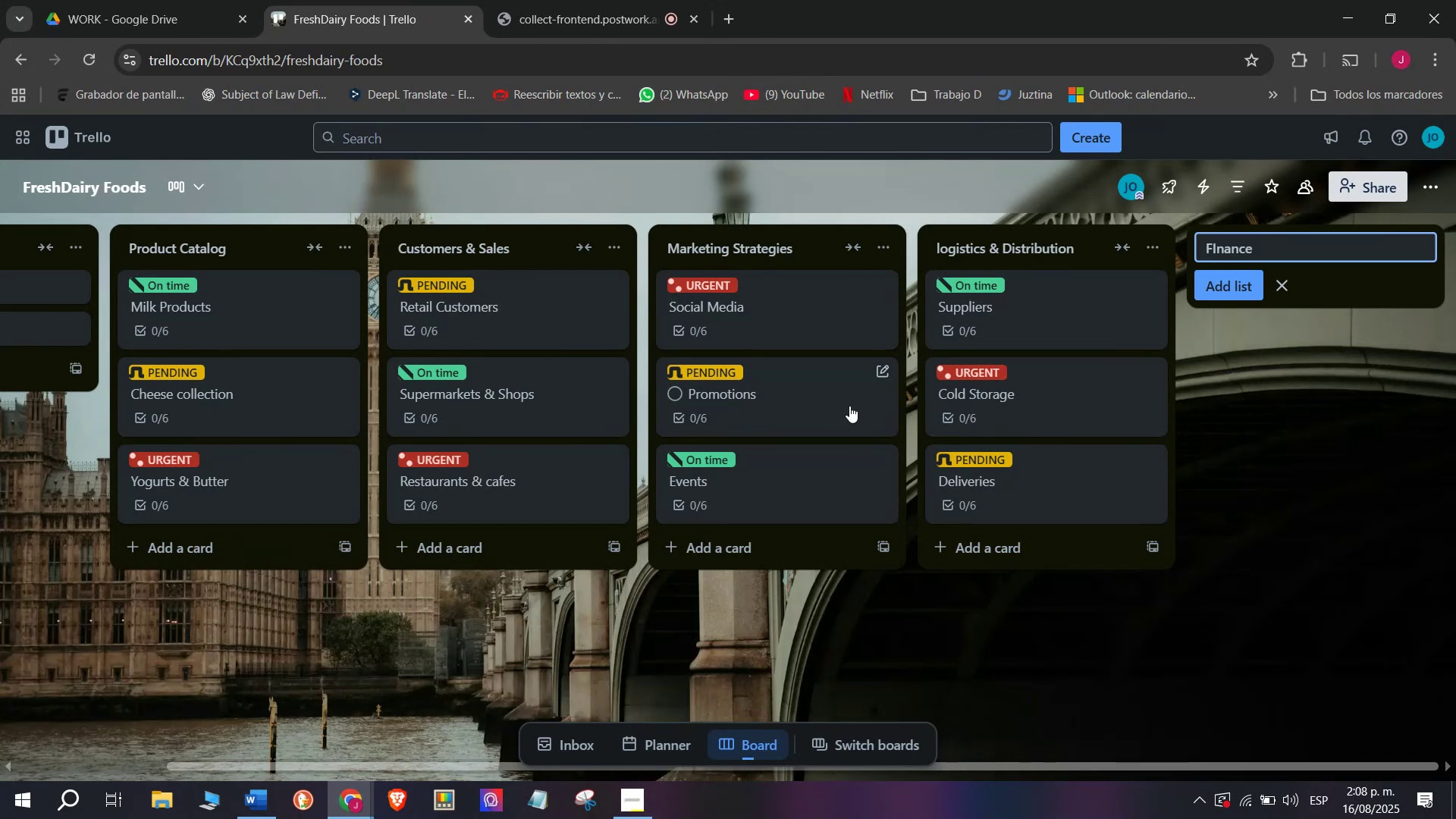 
key(Enter)
 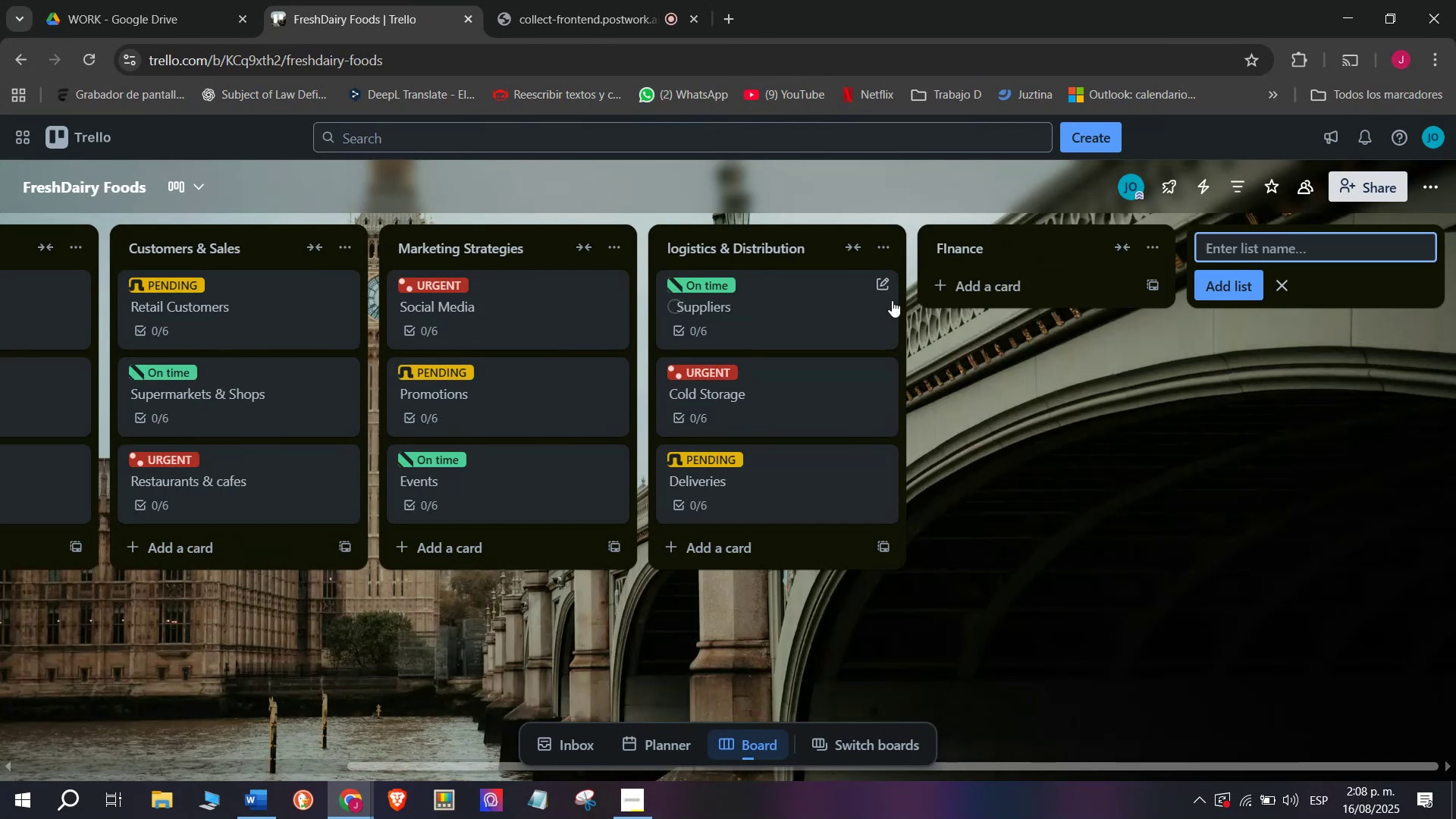 
left_click([1018, 283])
 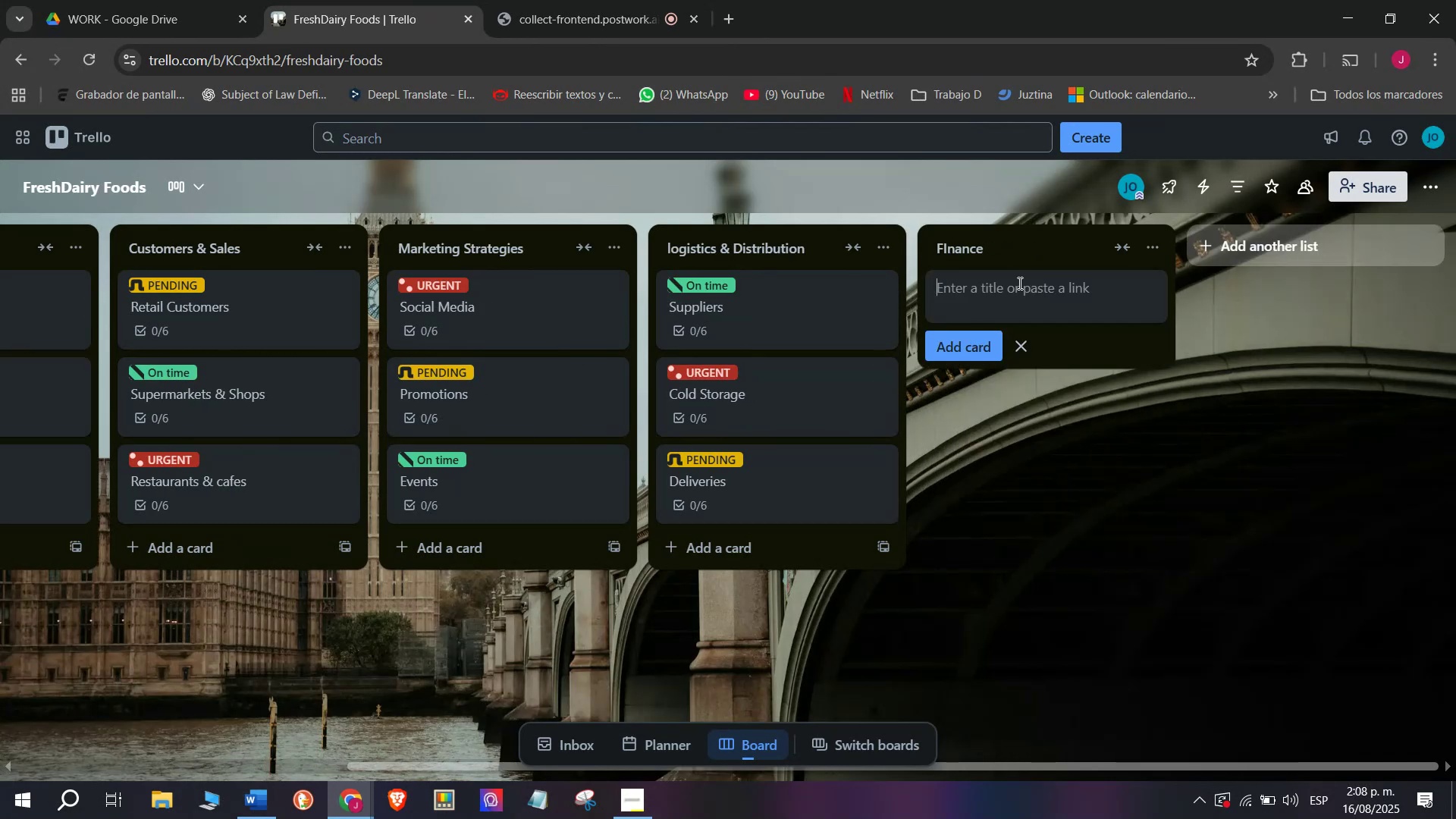 
wait(8.67)
 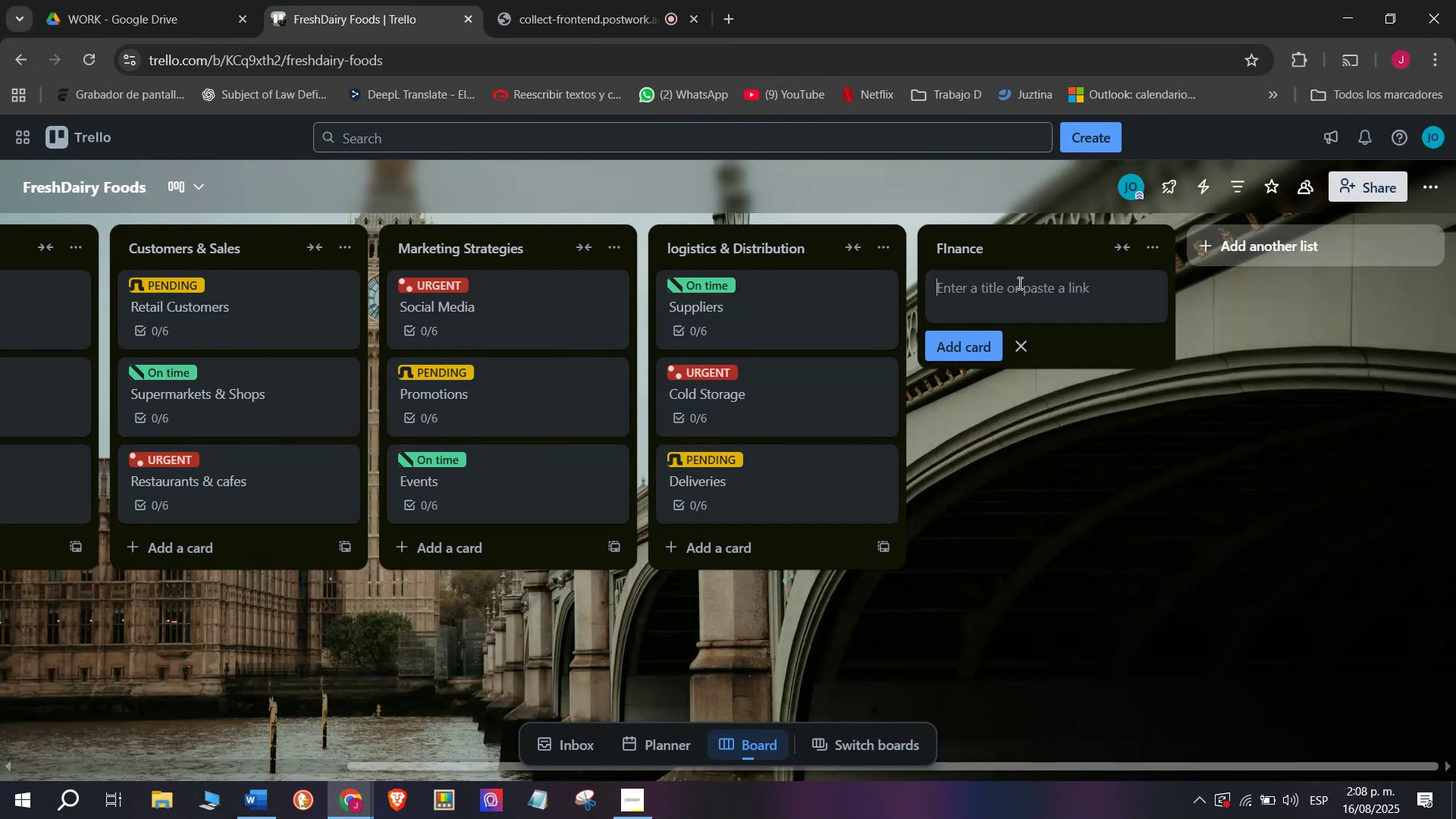 
type(SA)
key(Backspace)
type(ak)
key(Backspace)
type(leds)
key(Backspace)
key(Backspace)
type(d)
key(Backspace)
type(s reportd)
key(Backspace)
type(s)
 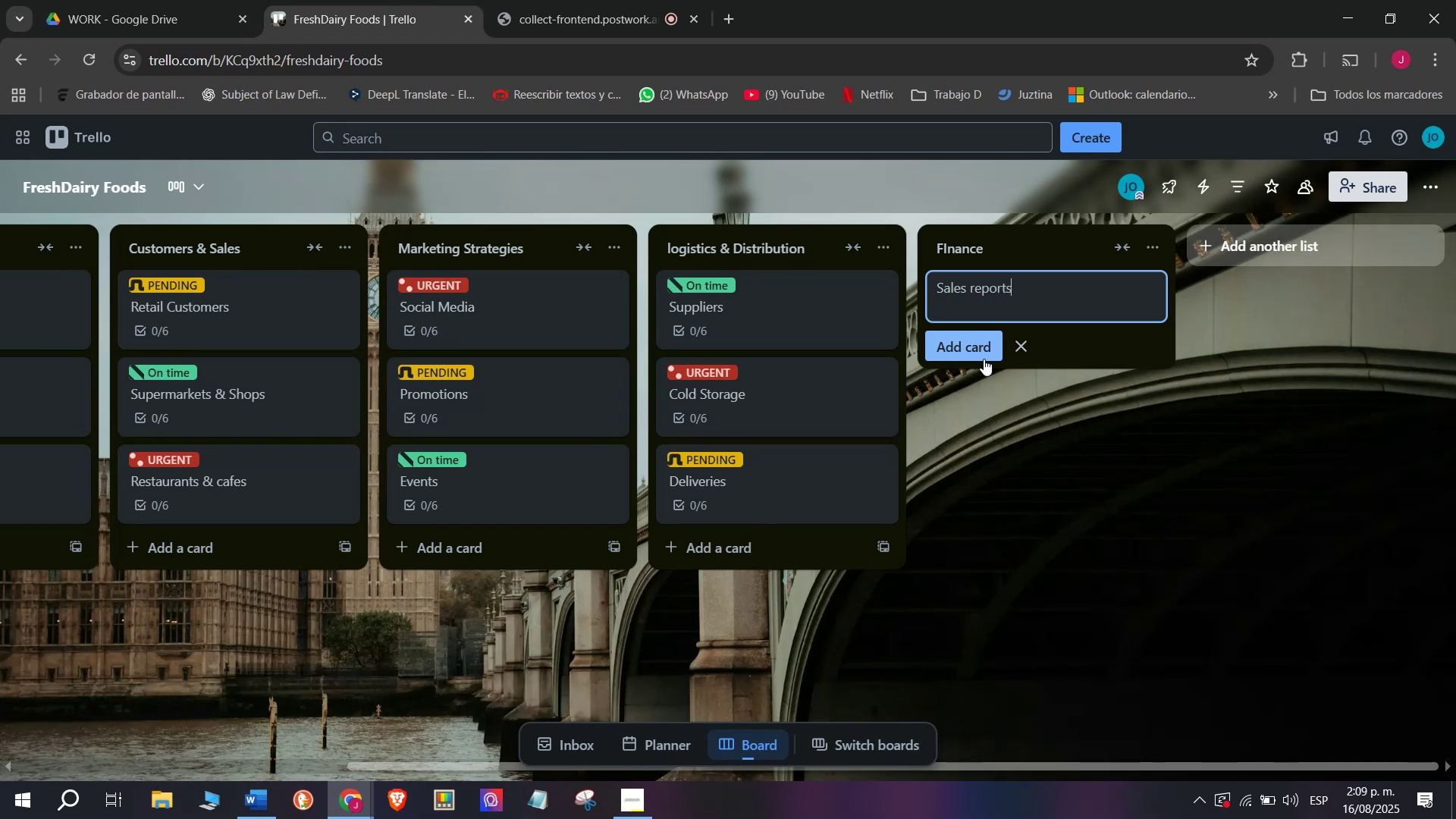 
key(Enter)
 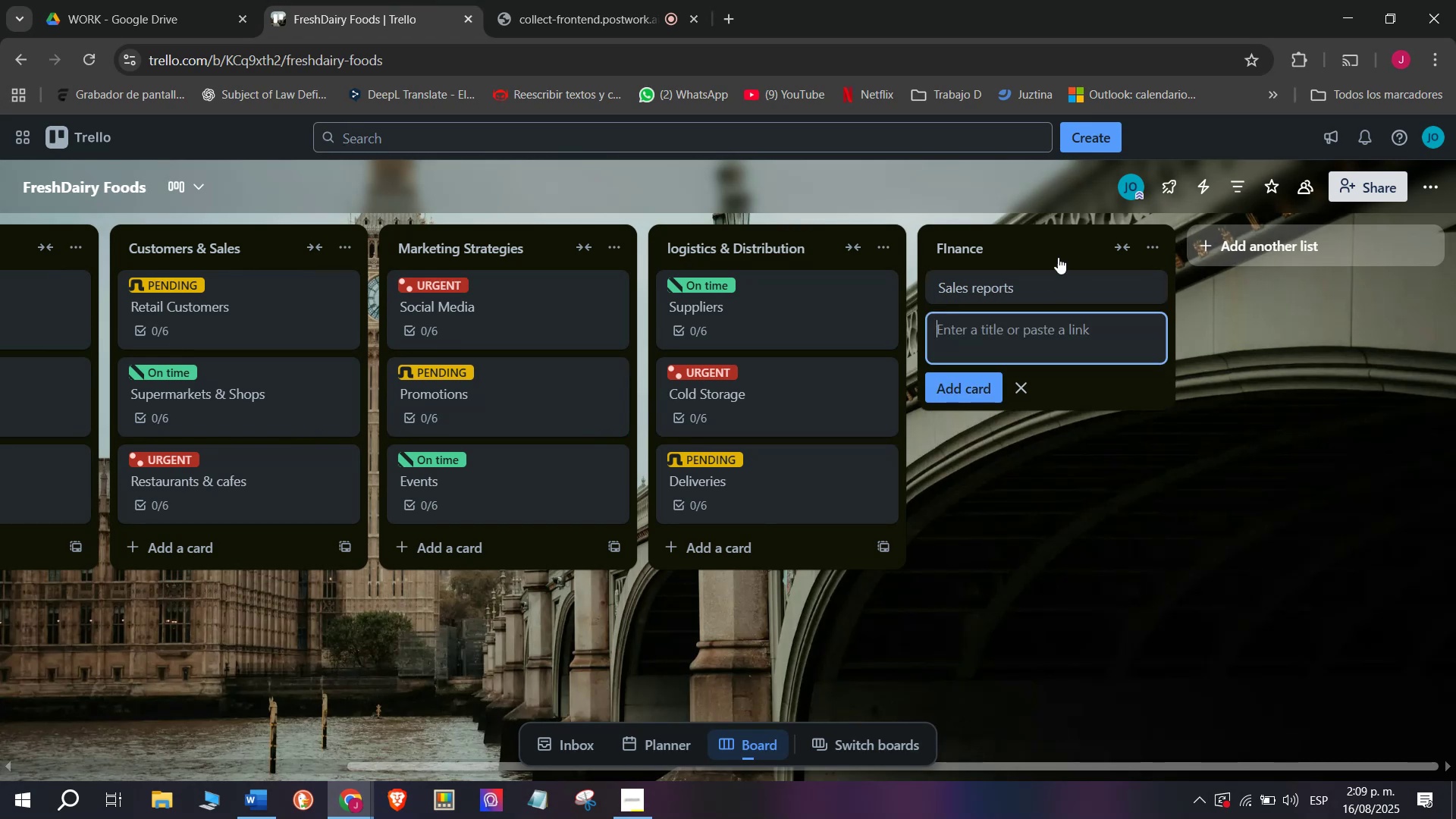 
scroll: coordinate [1012, 297], scroll_direction: up, amount: 1.0
 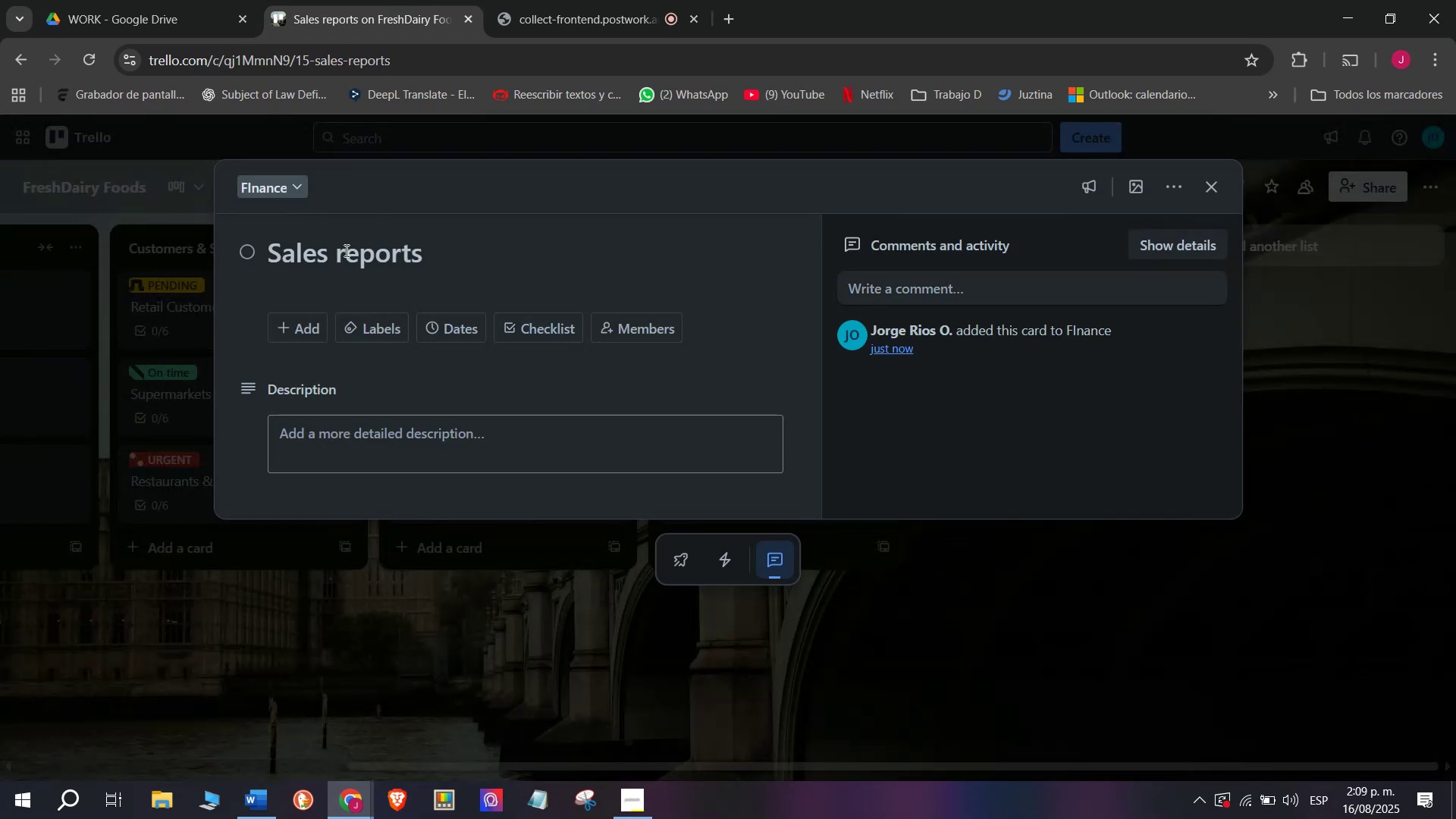 
left_click([344, 250])
 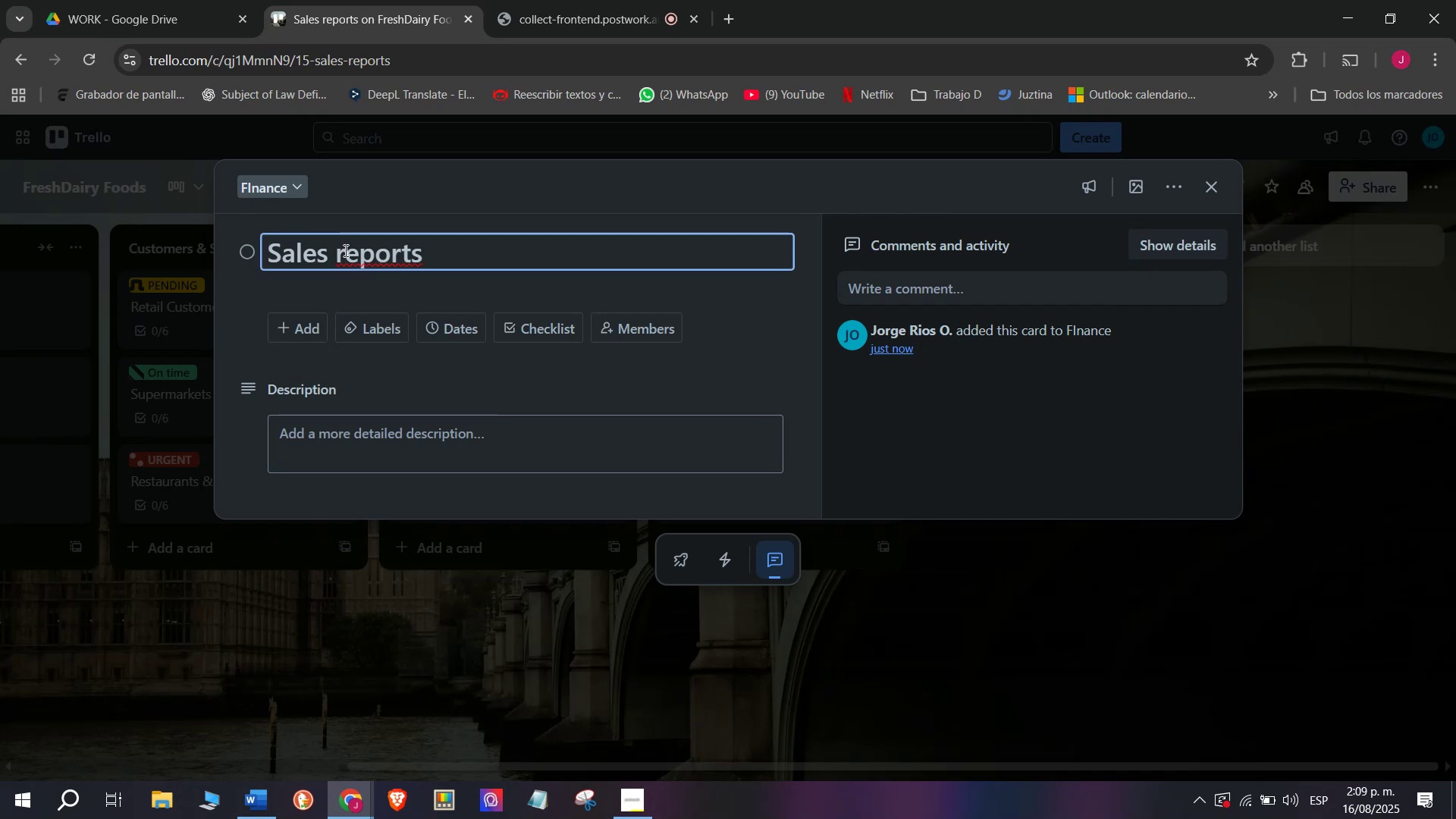 
key(Backspace)
 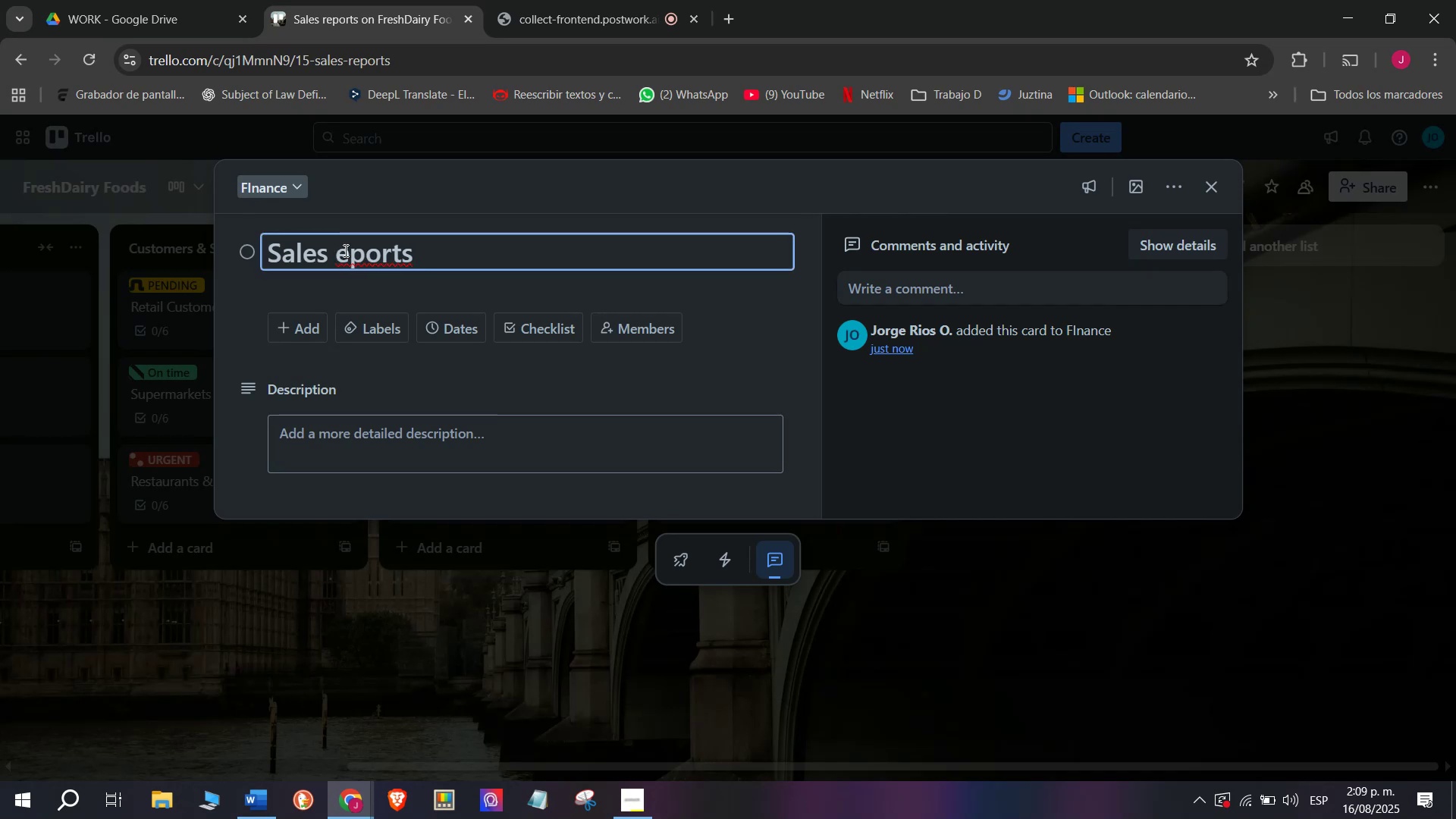 
key(CapsLock)
 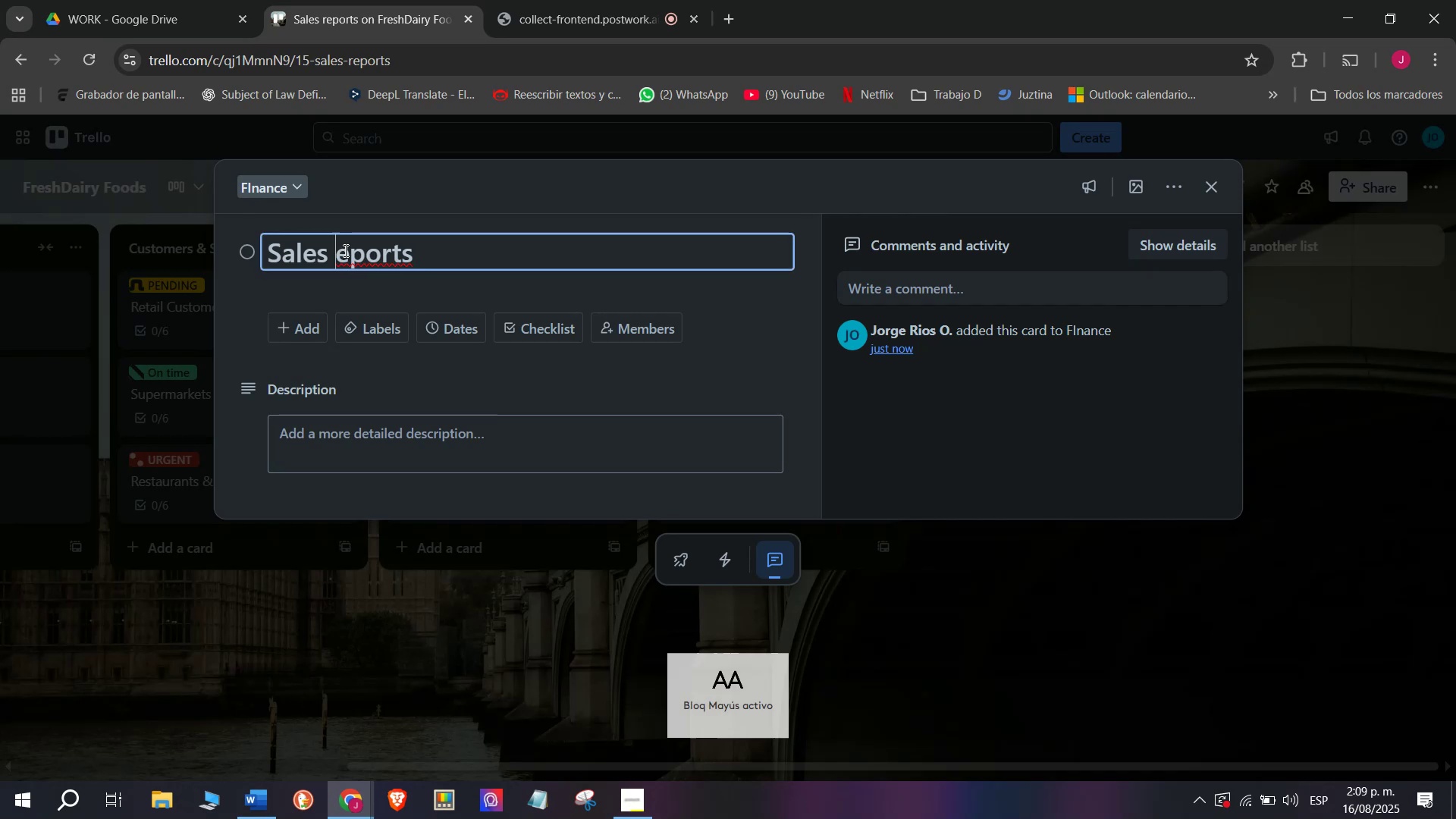 
key(E)
 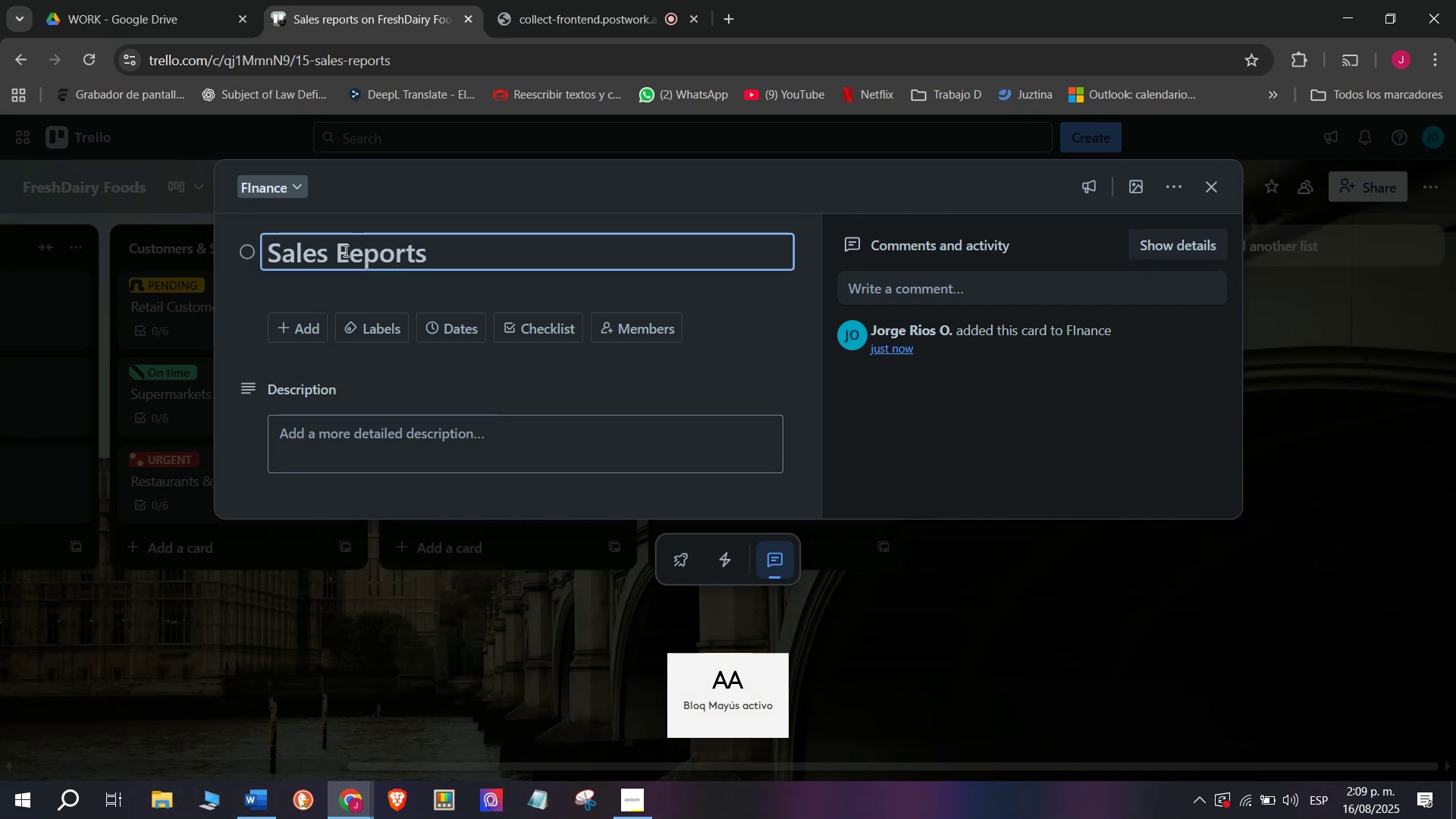 
key(Backspace)
 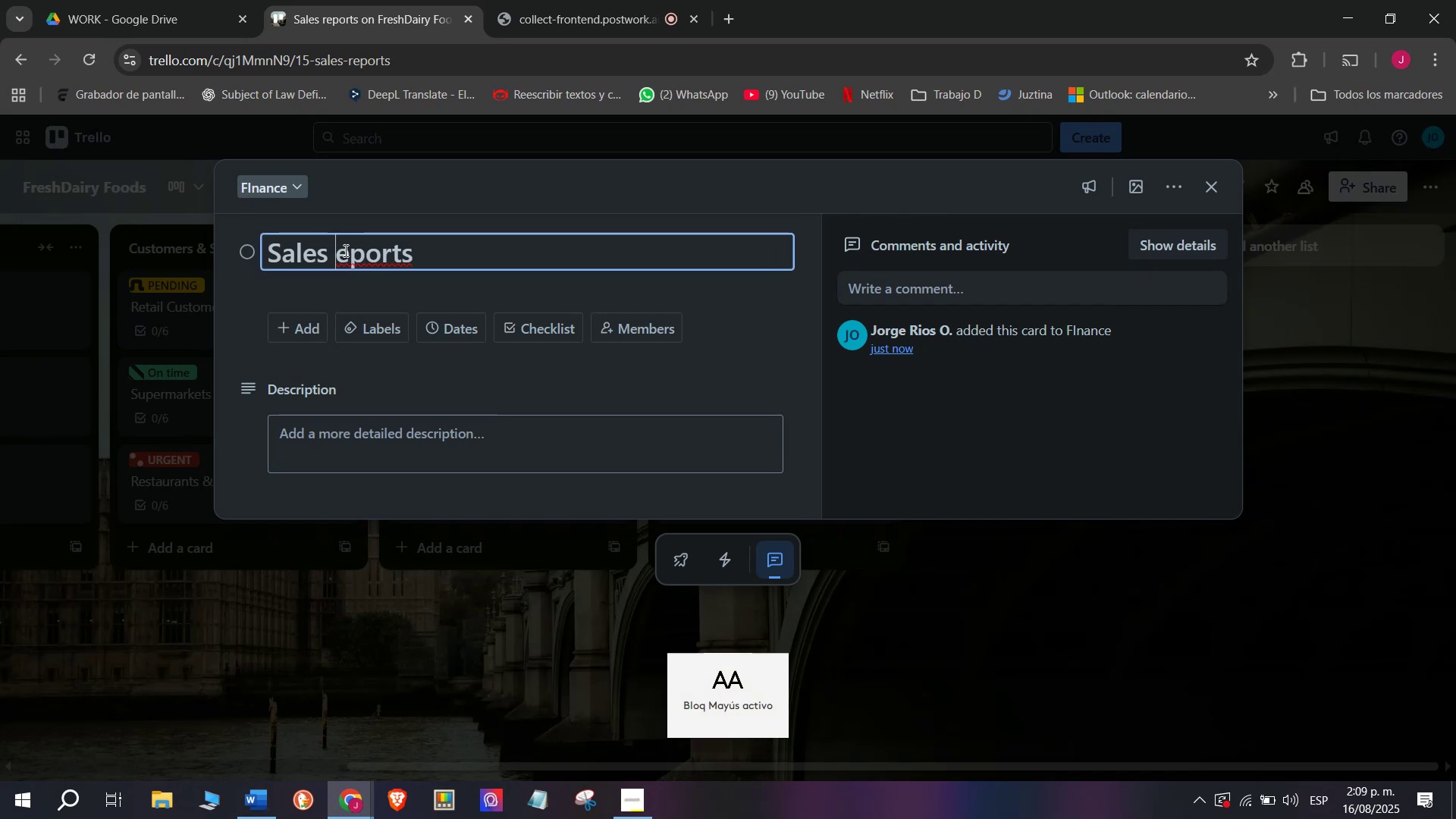 
key(R)
 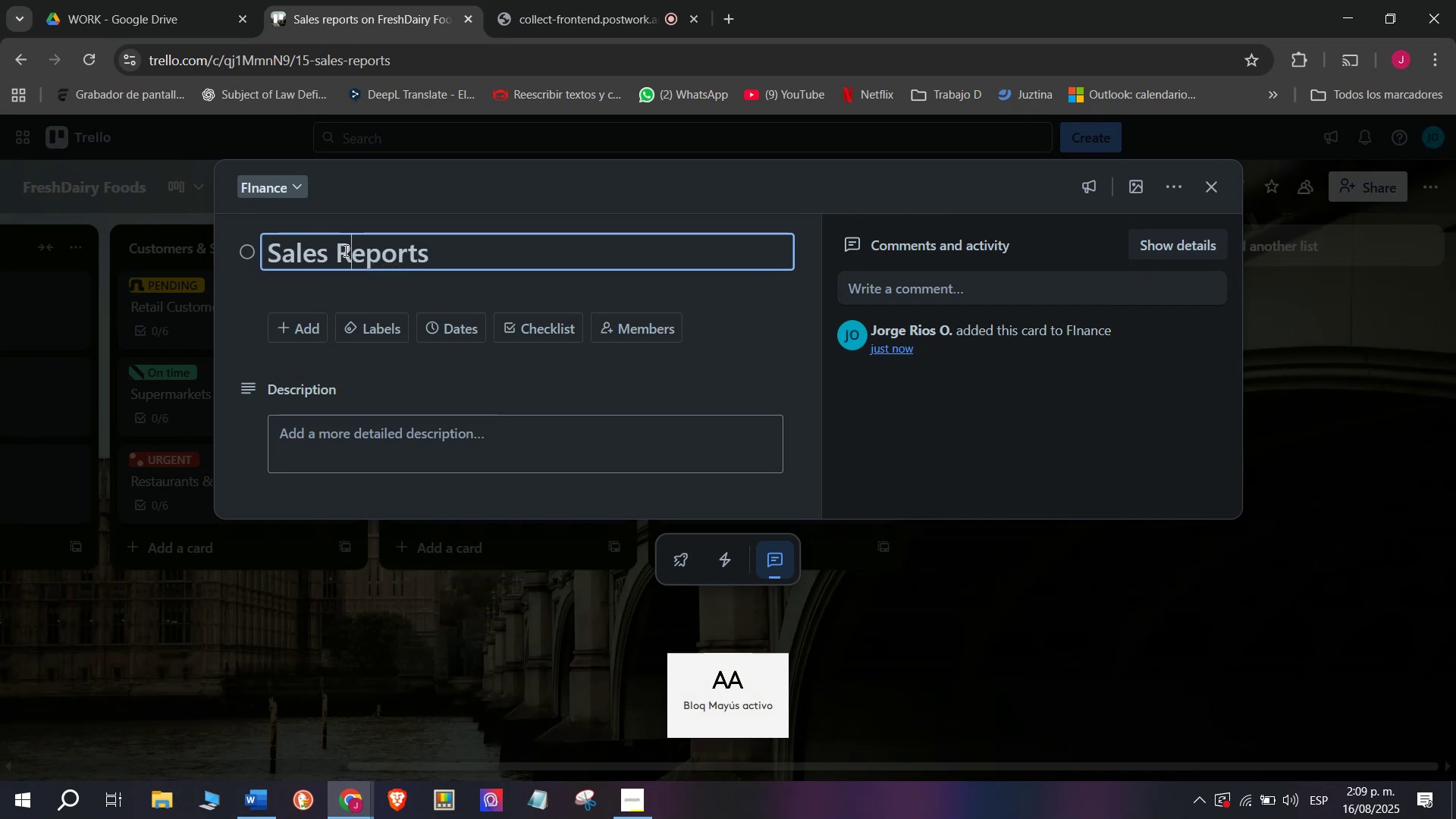 
key(Enter)
 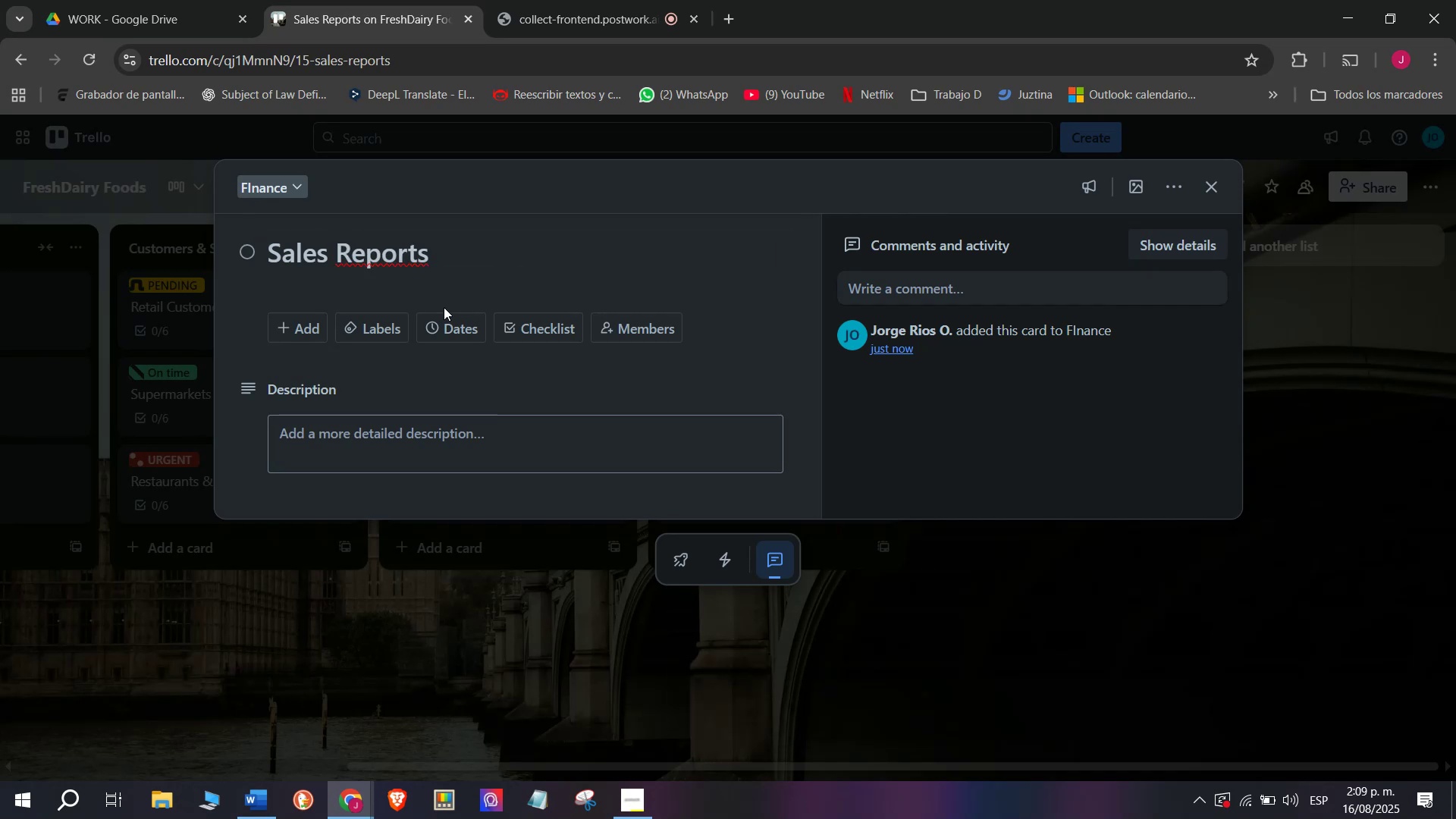 
left_click([523, 328])
 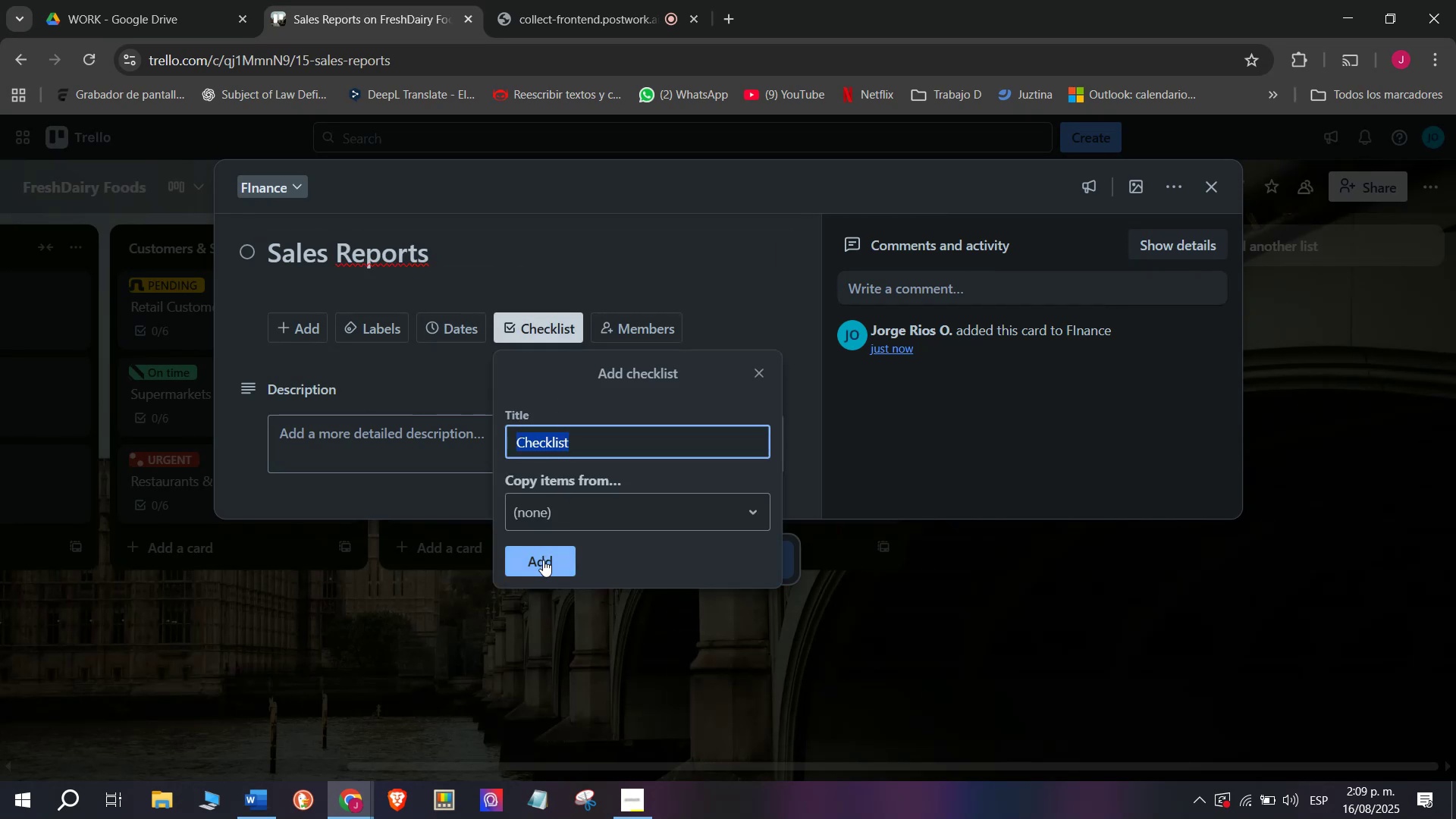 
left_click([537, 570])
 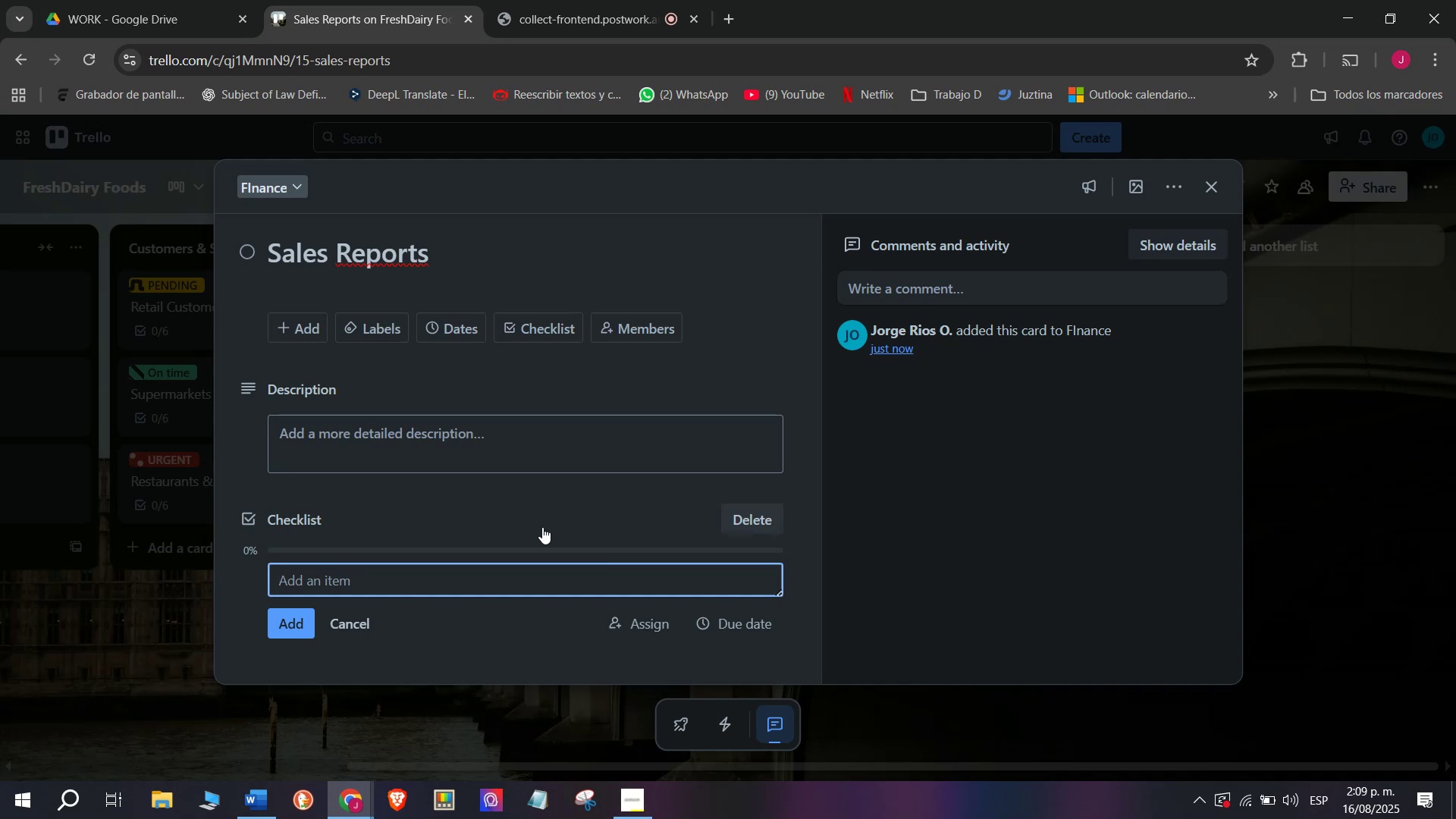 
wait(9.36)
 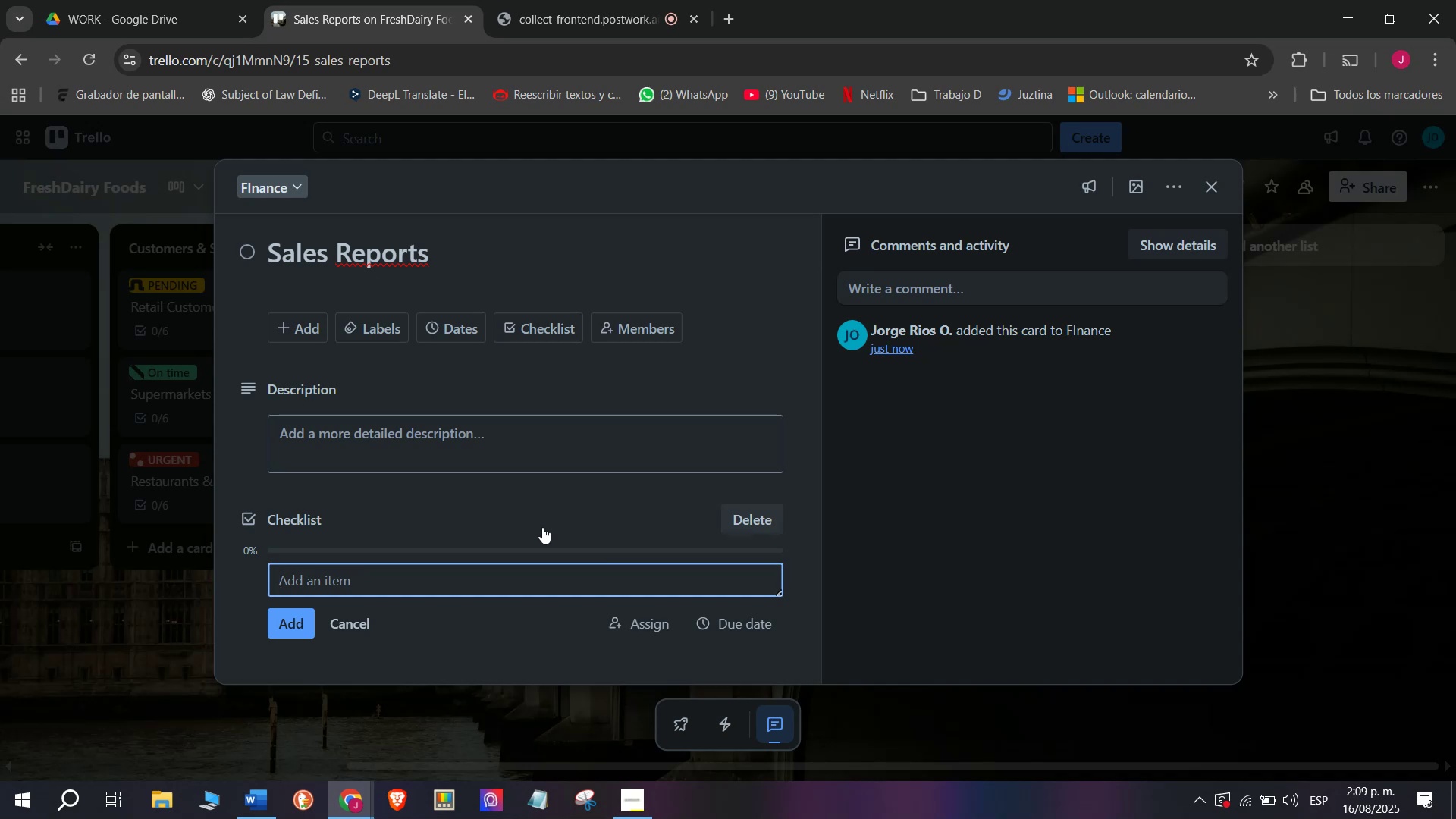 
type(cO)
key(Backspace)
key(Backspace)
type(Collect daily transactions)
 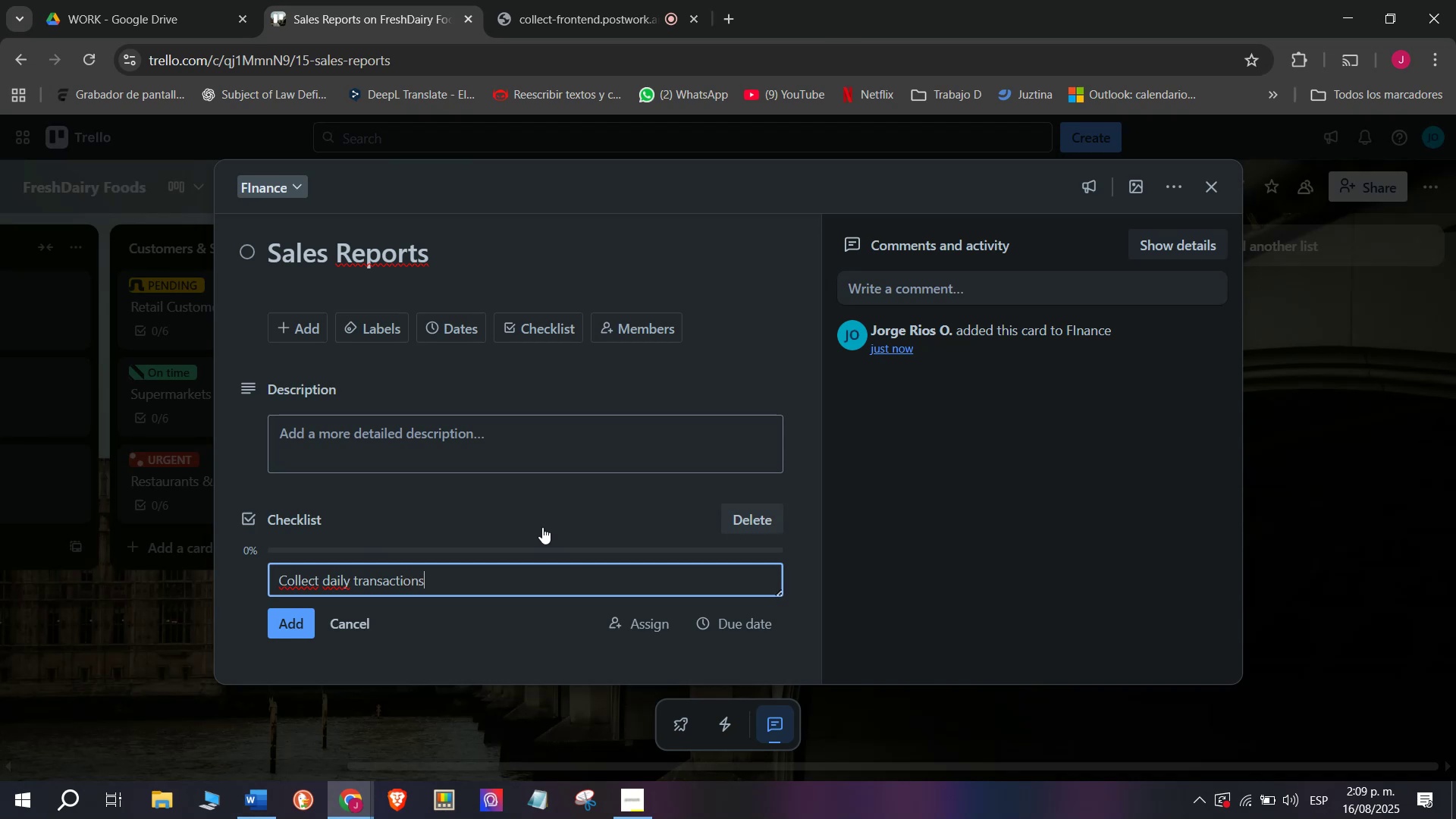 
key(Enter)
 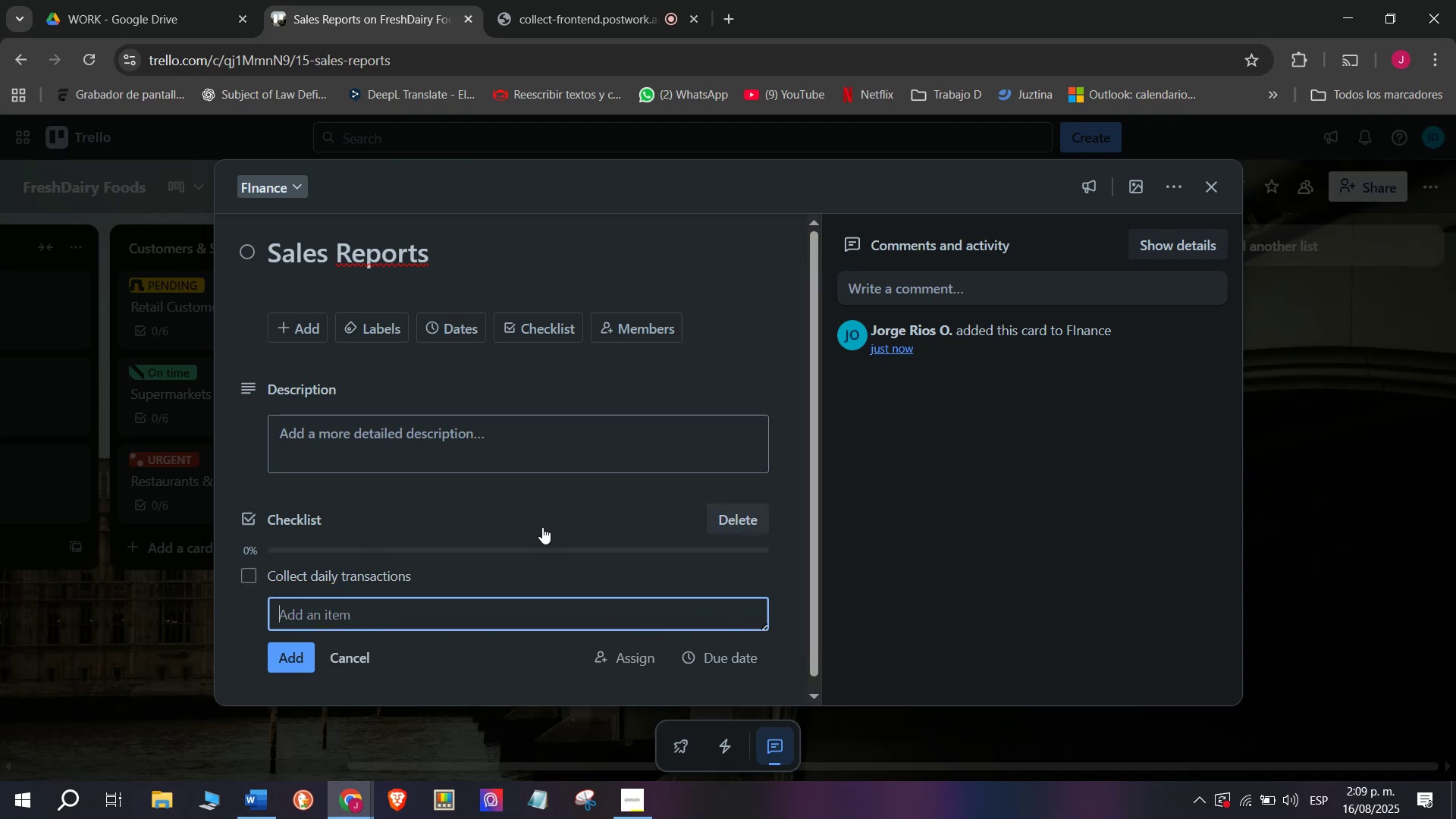 
type(Tracj)
key(Backspace)
type(k best-selling products)
 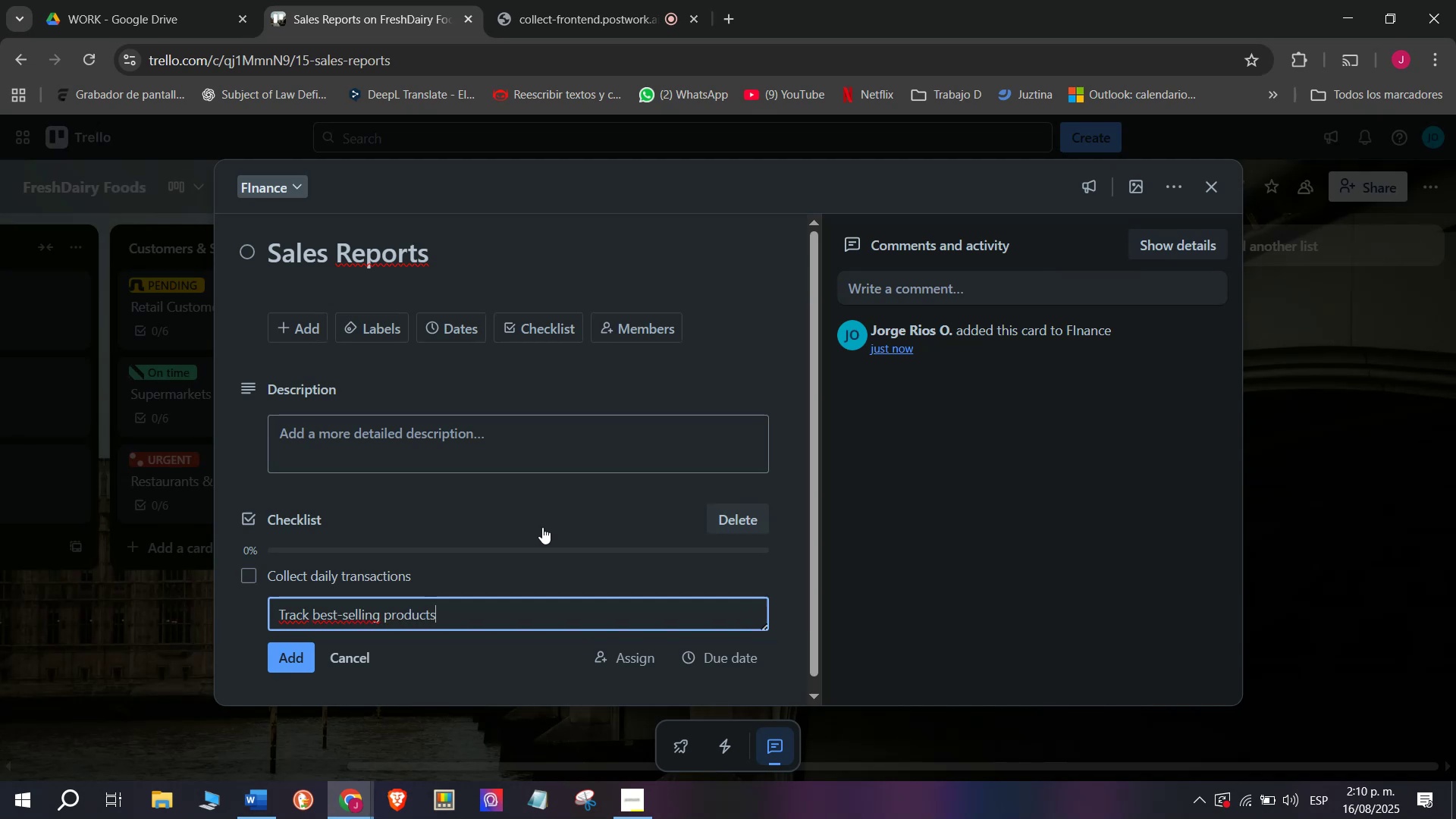 
key(Enter)
 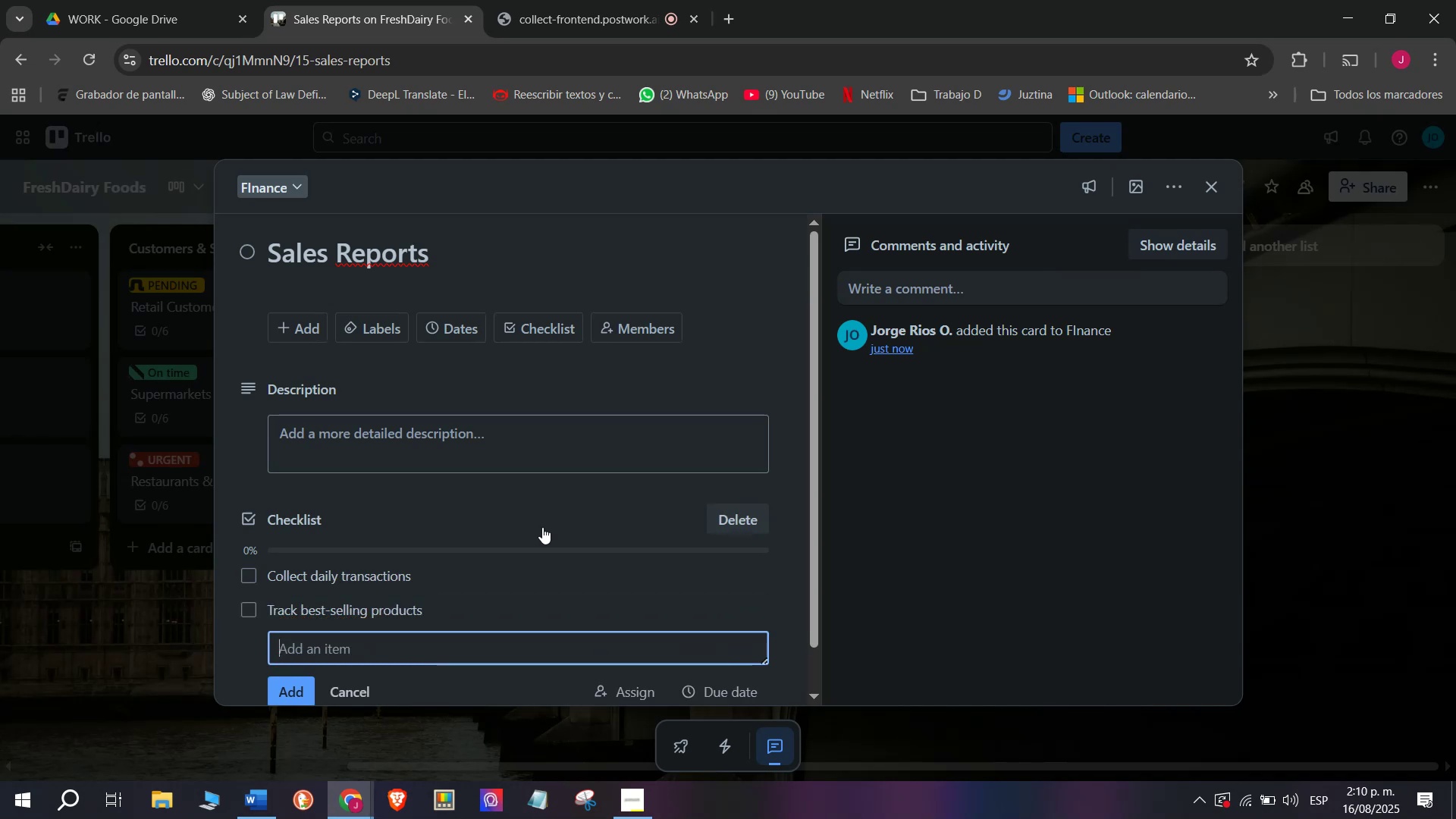 
type(Compare with monthly goals)
 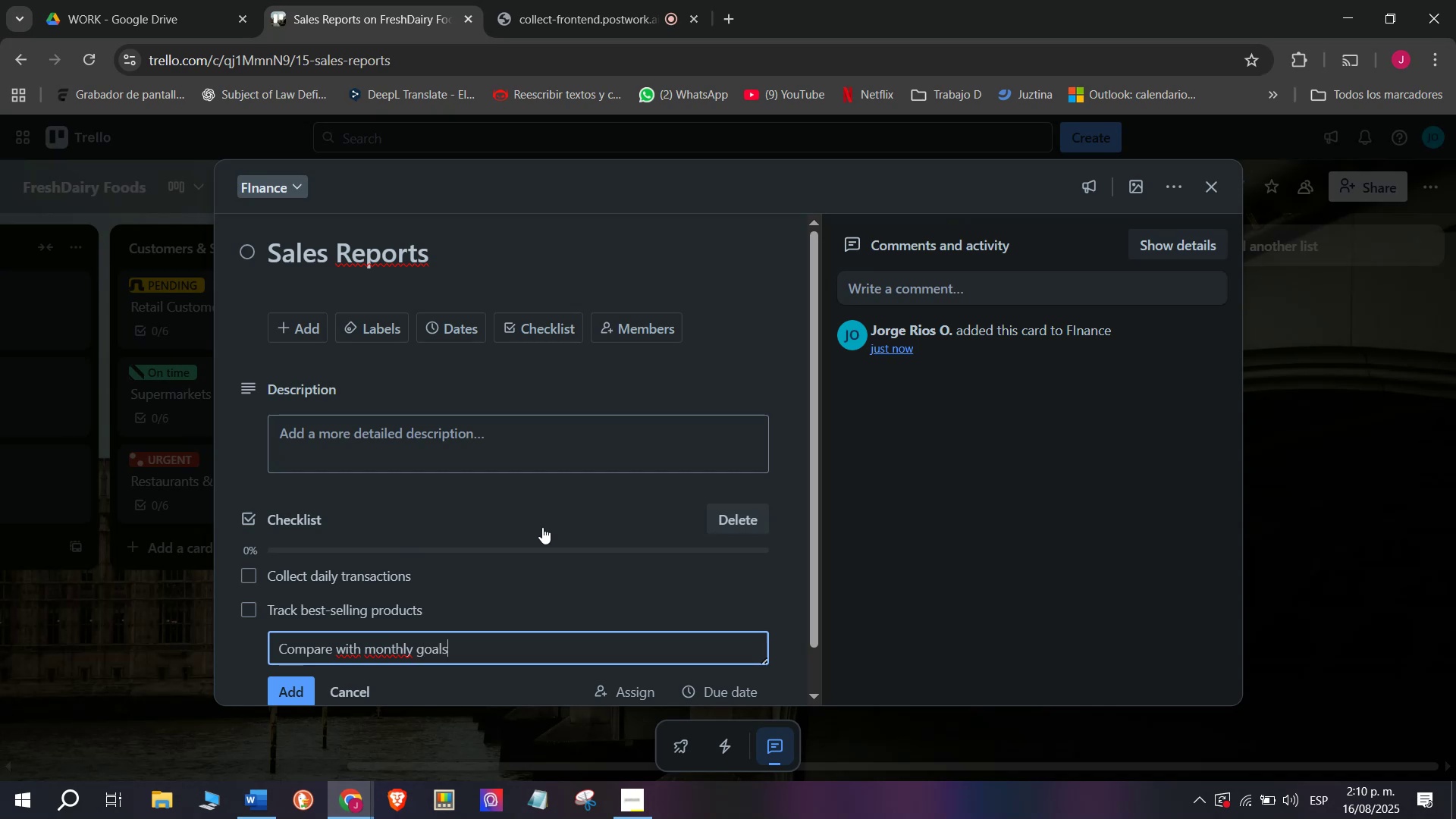 
key(Enter)
 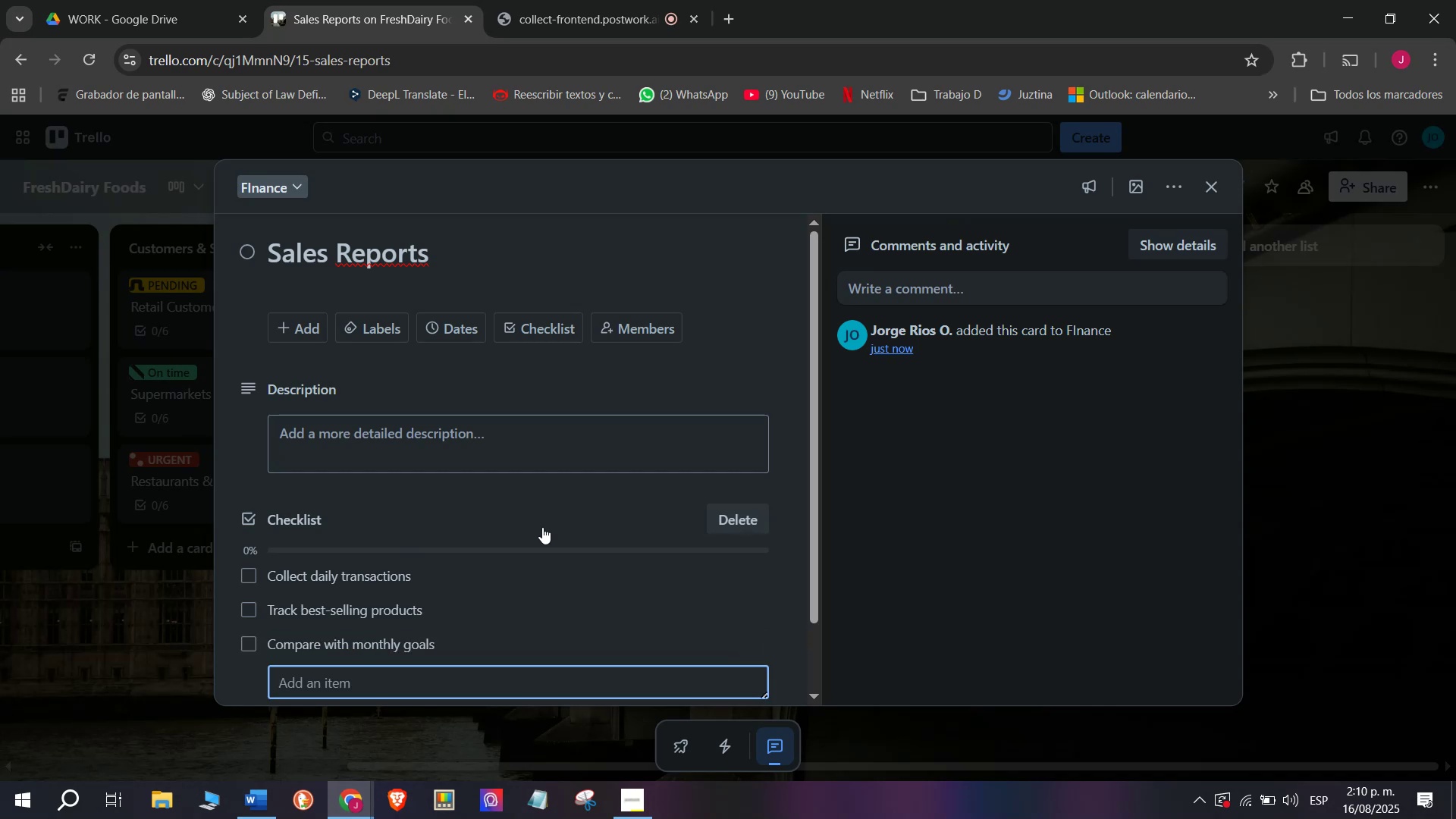 
type(Generate financial charts)
 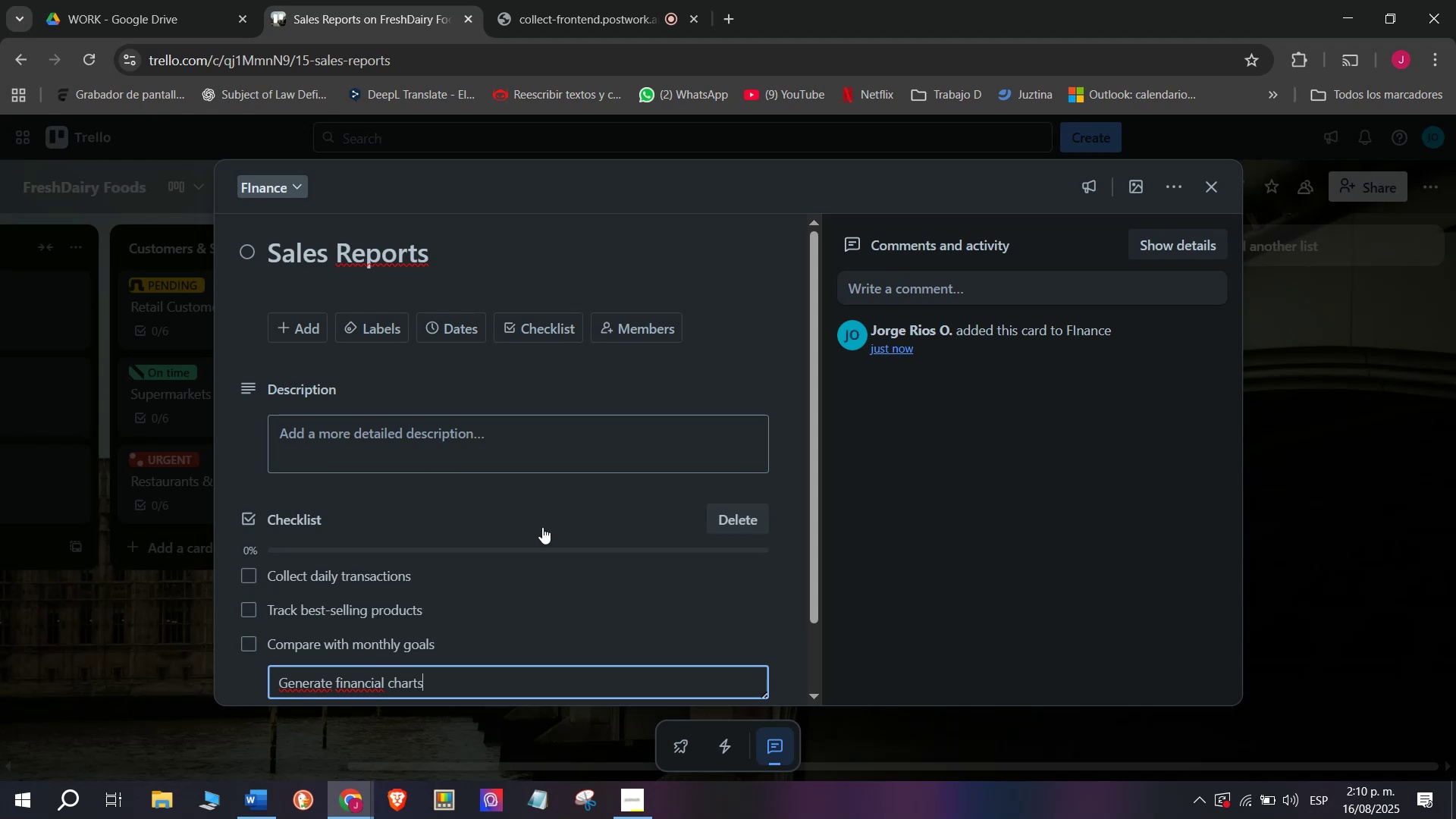 
key(Enter)
 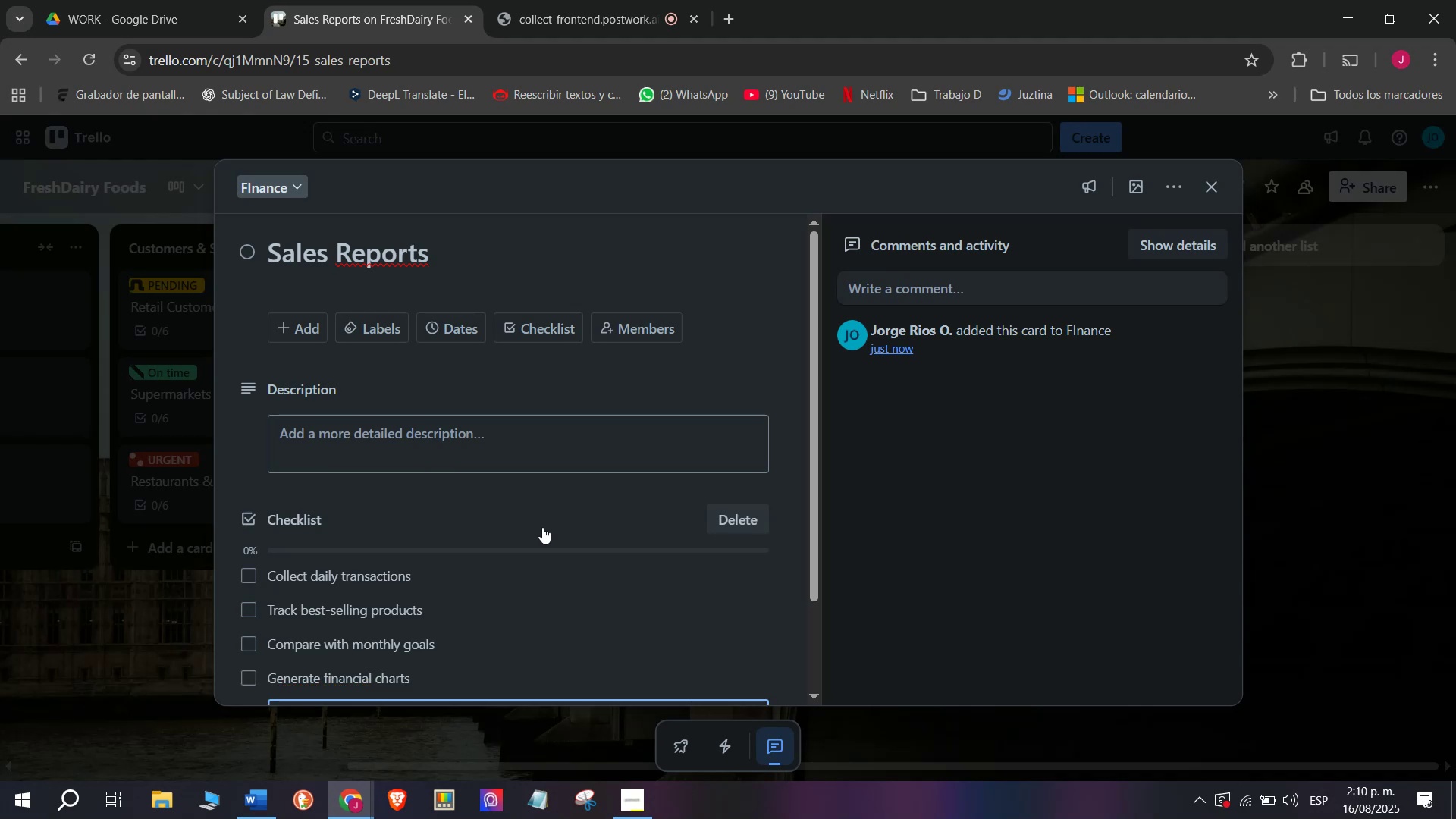 
type(Share with management)
 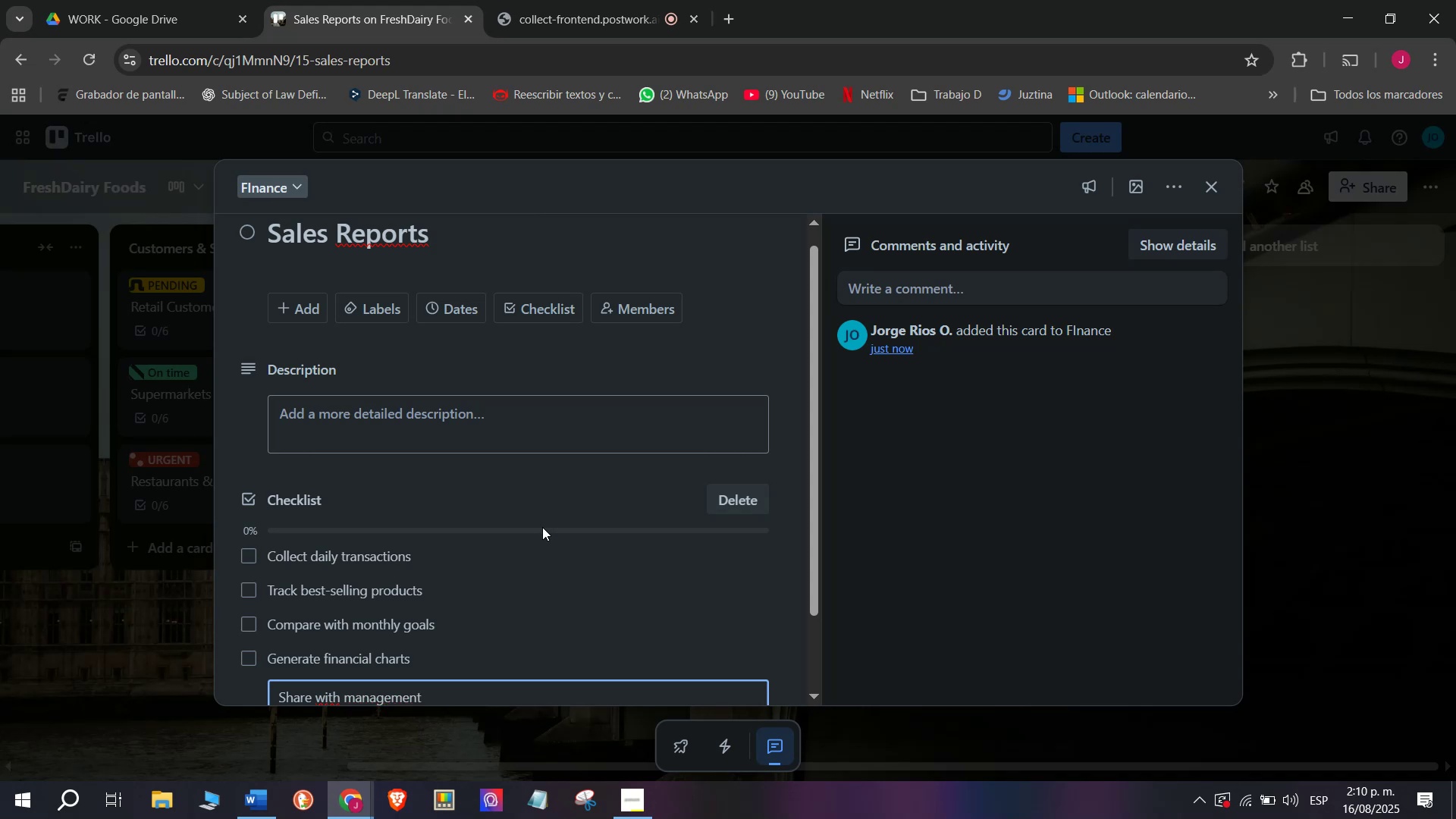 
key(Enter)
 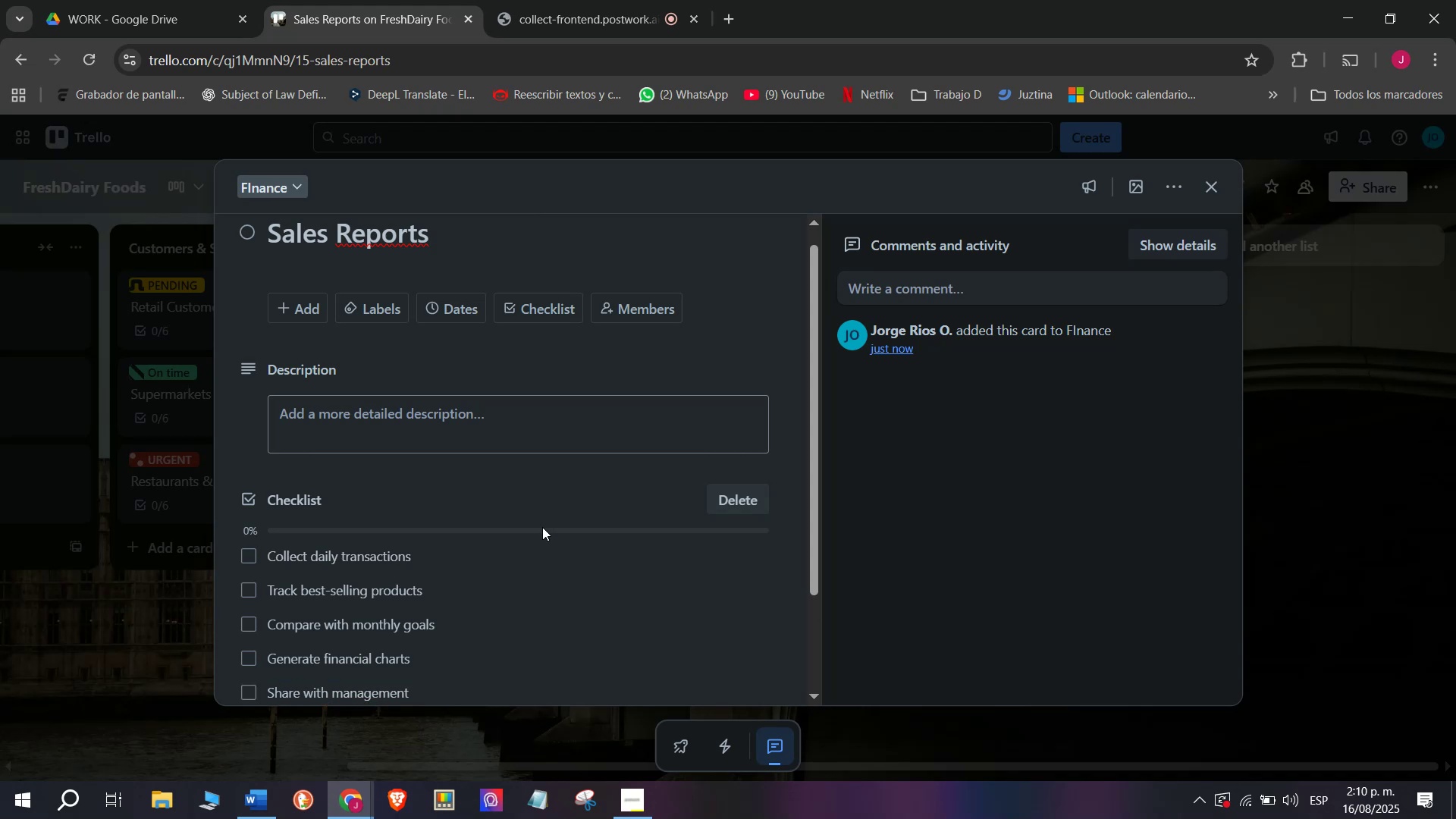 
type(Store reports)
 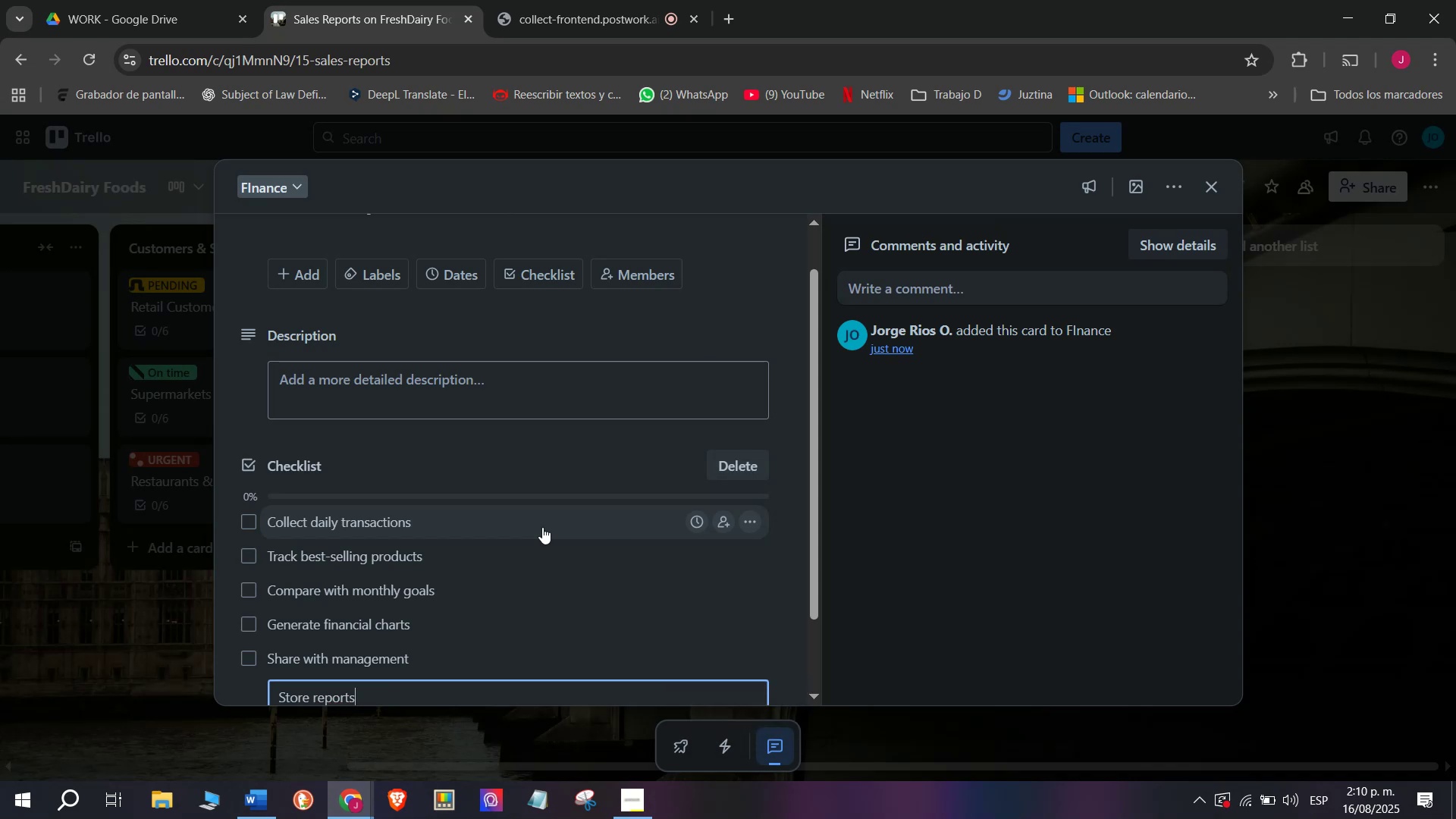 
key(Enter)
 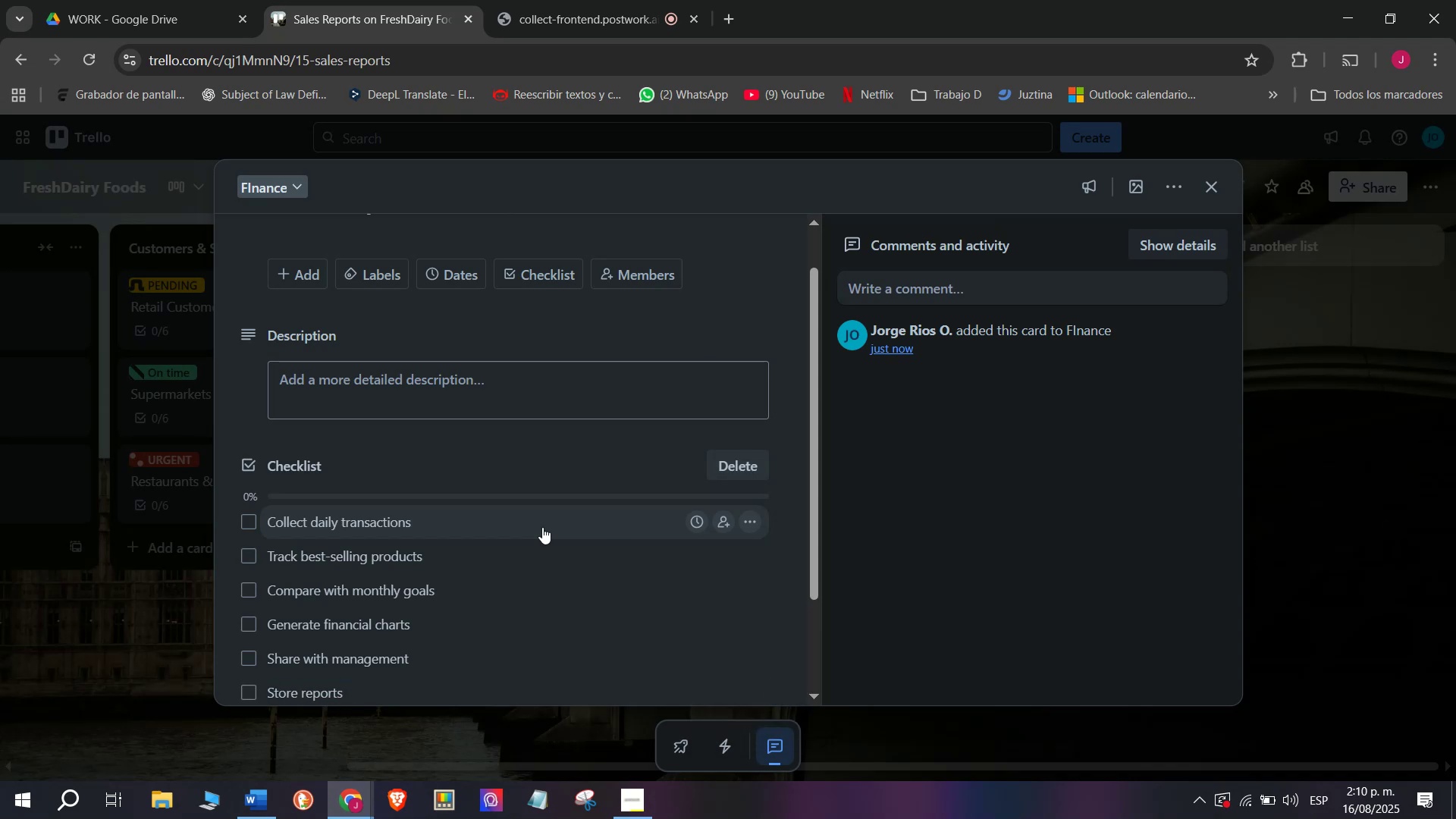 
scroll: coordinate [542, 527], scroll_direction: down, amount: 1.0
 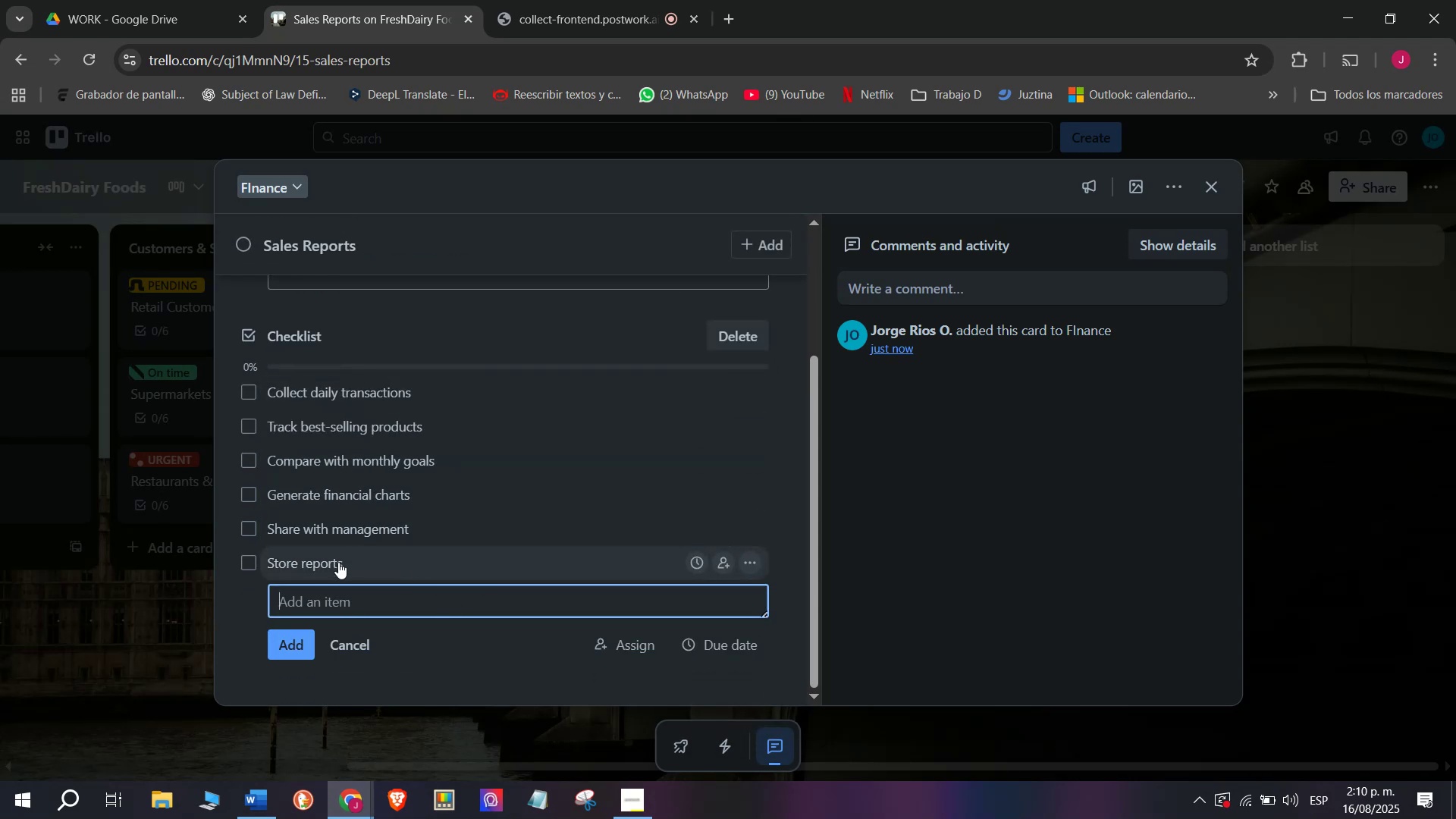 
scroll: coordinate [276, 478], scroll_direction: up, amount: 2.0
 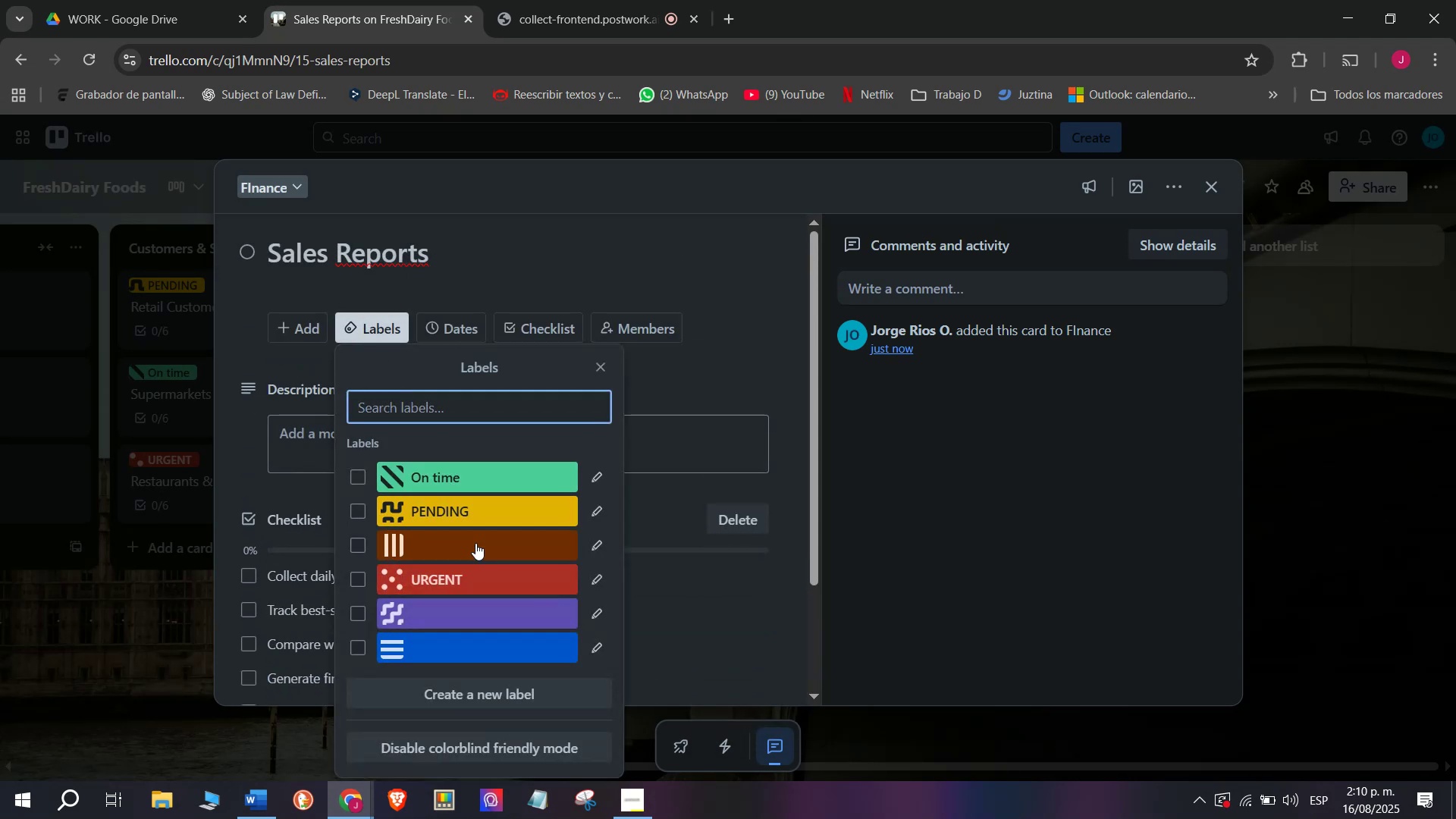 
left_click([494, 575])
 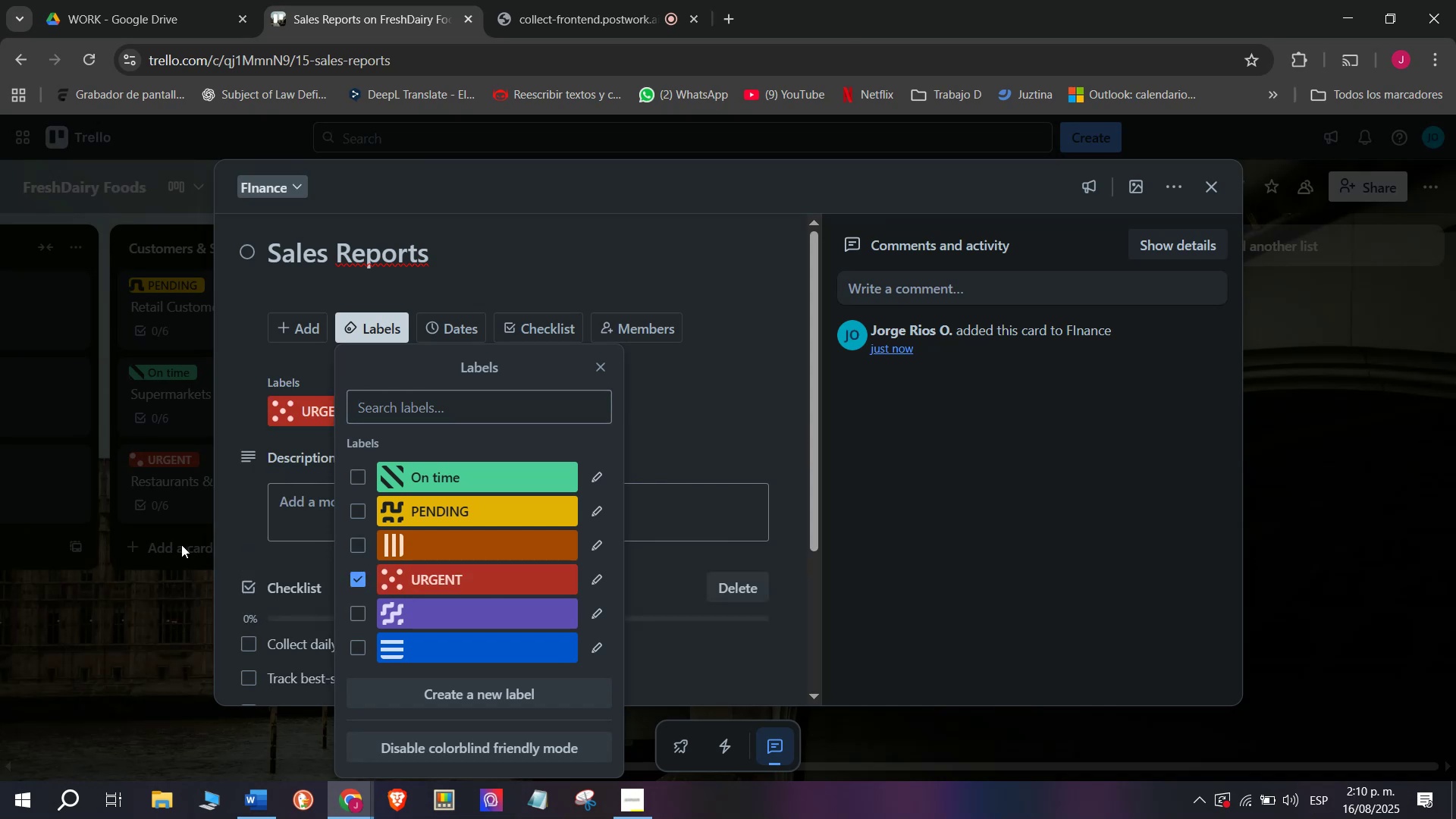 
double_click([181, 544])
 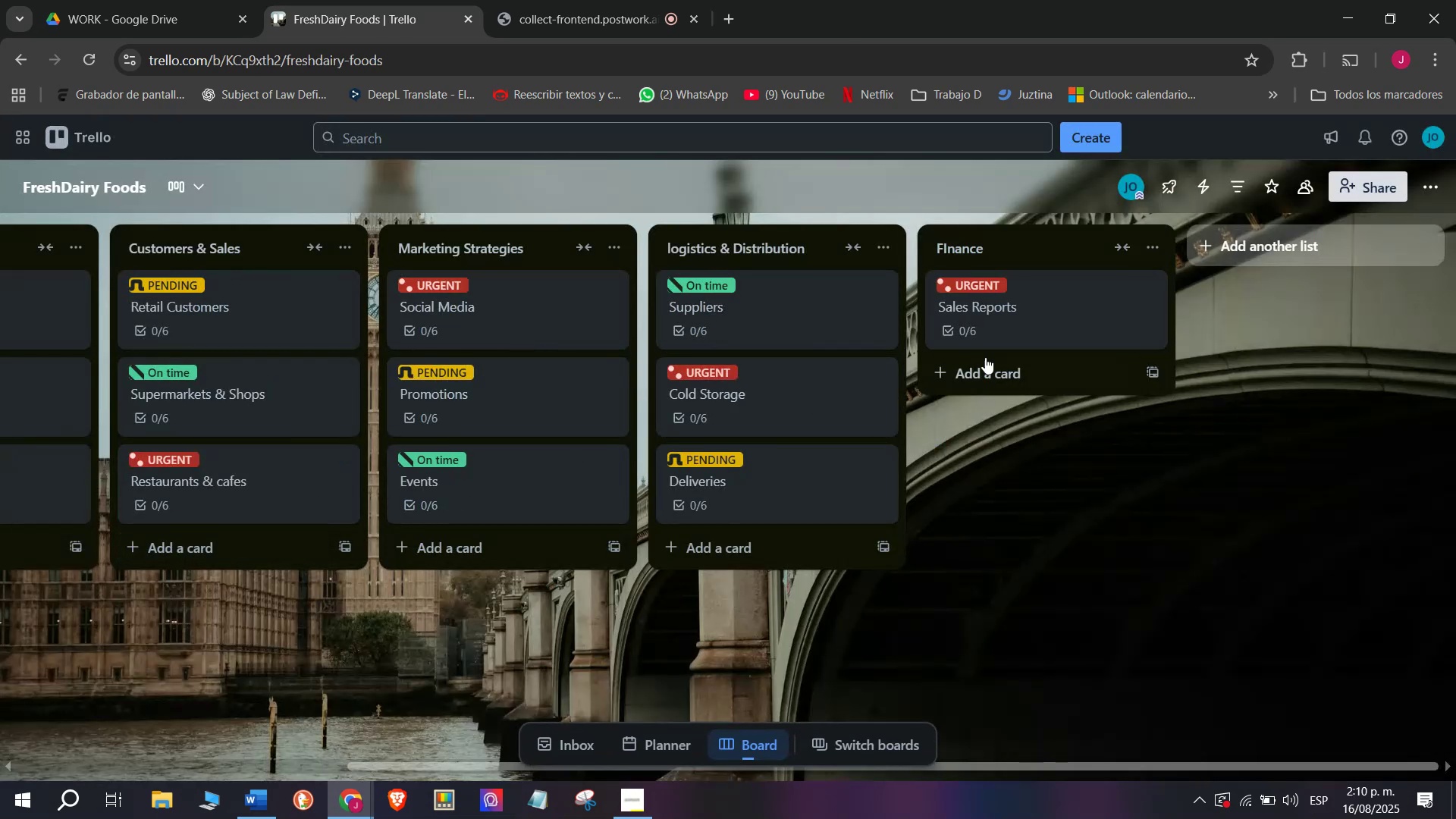 
left_click([1021, 378])
 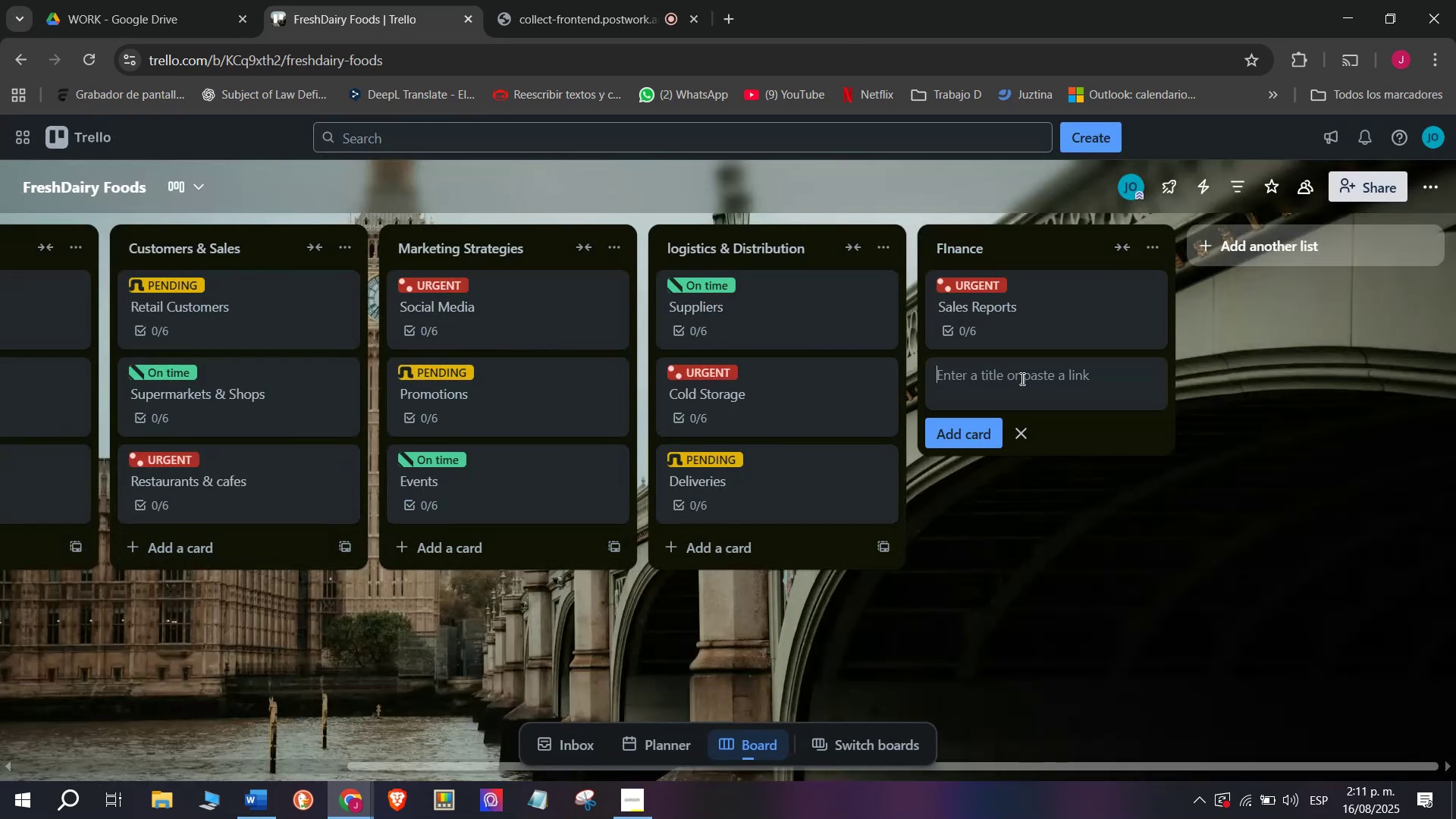 
type(Expenses)
 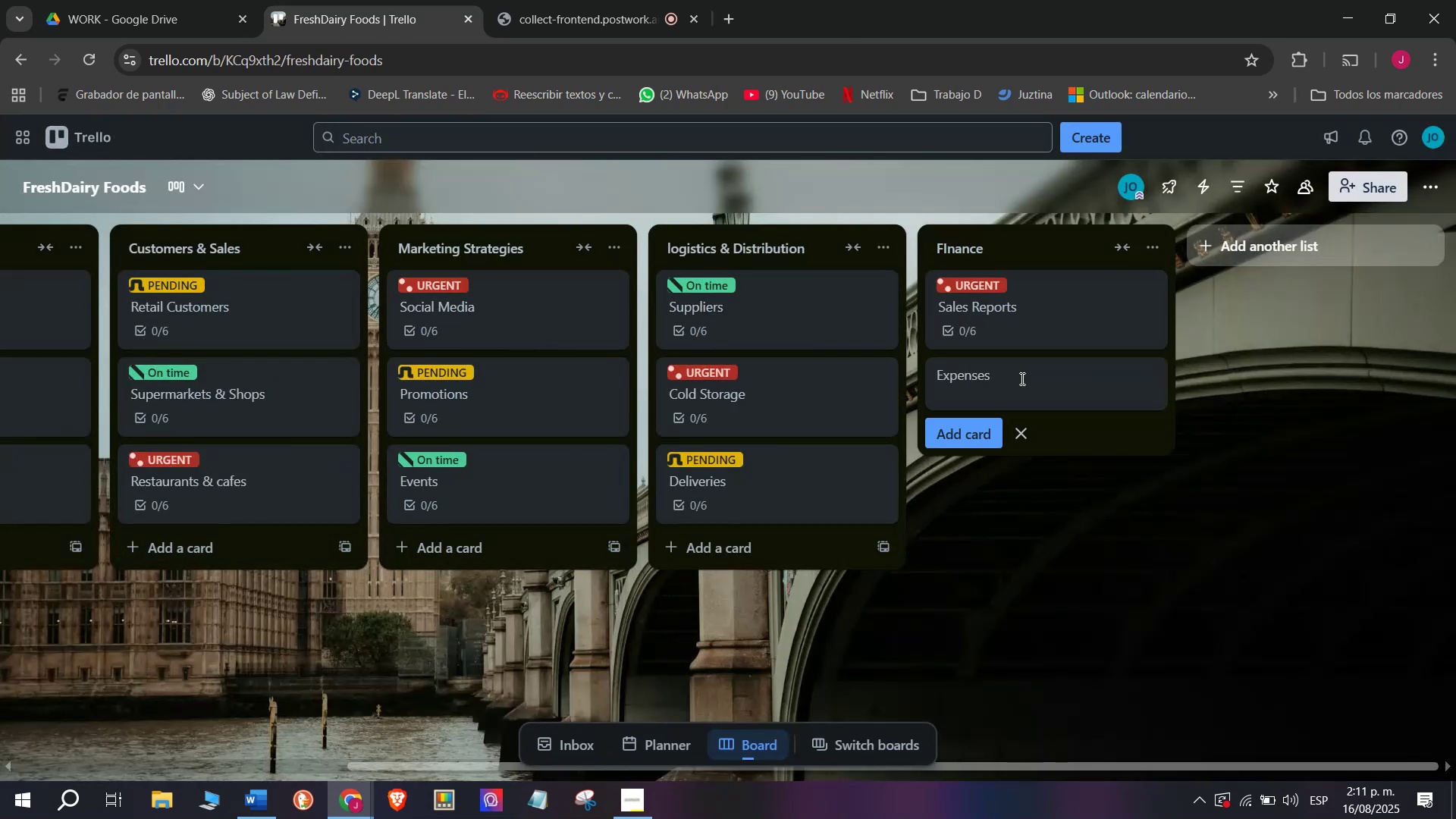 
key(Enter)
 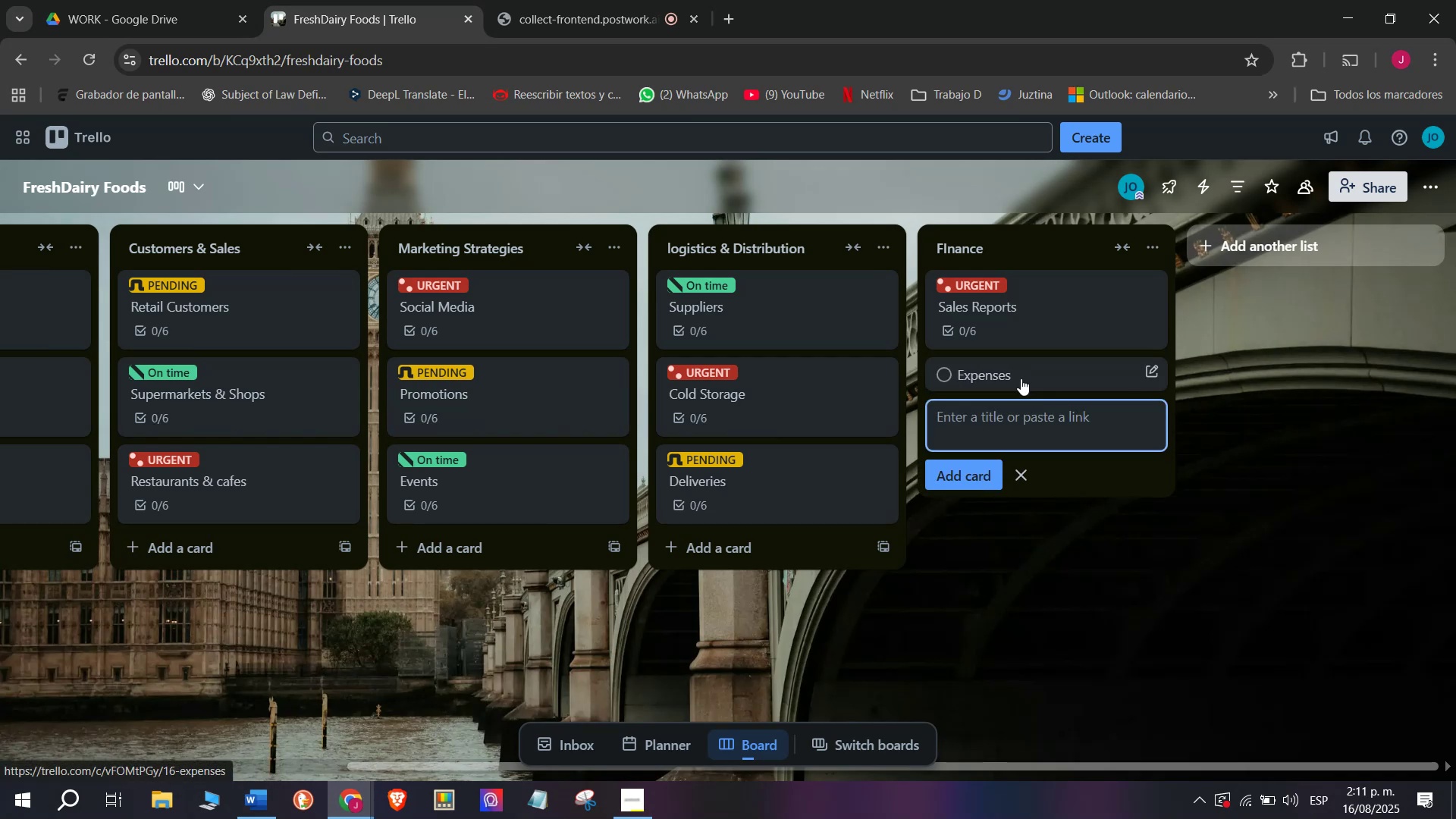 
left_click([1021, 378])
 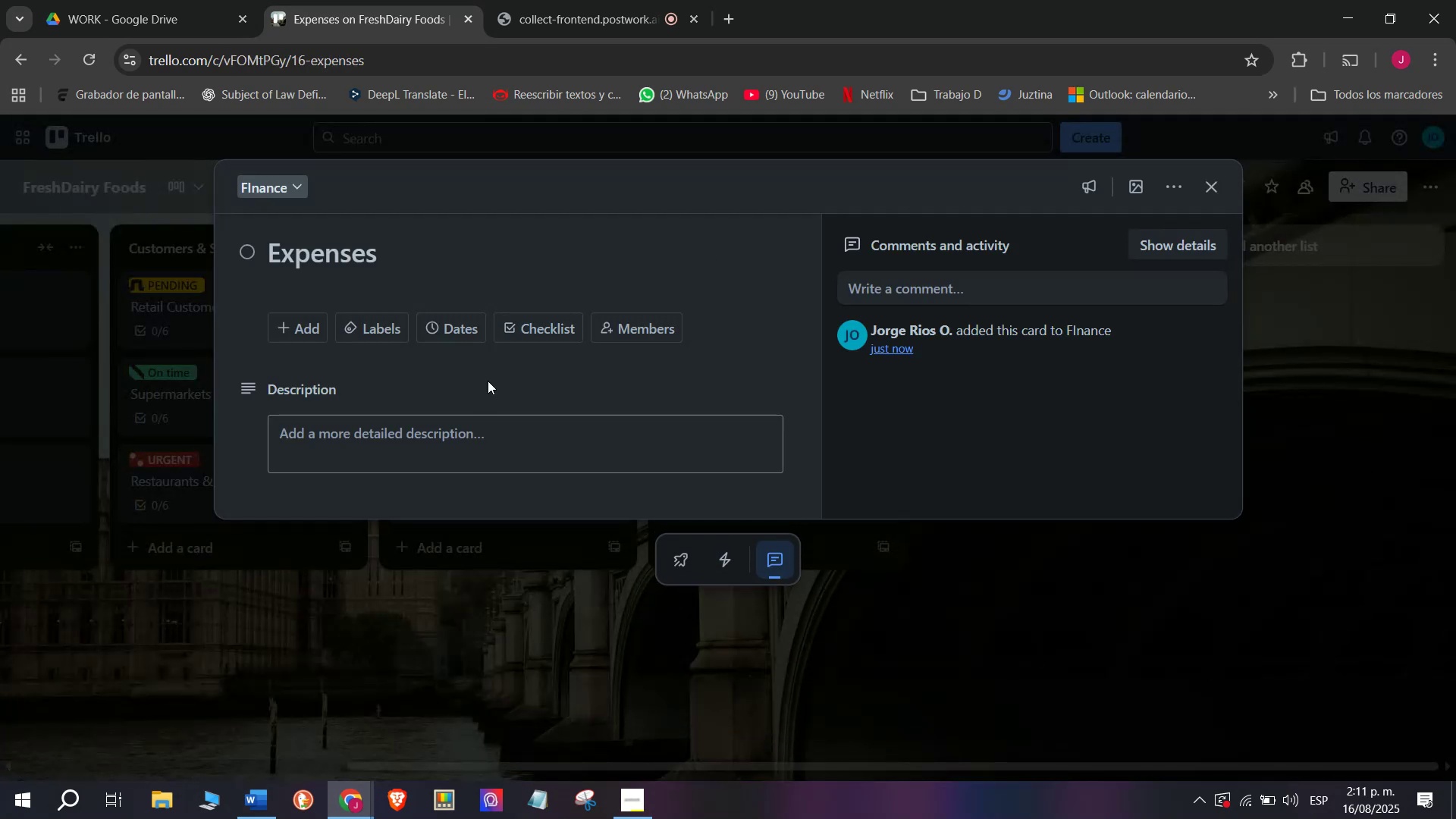 
left_click([517, 331])
 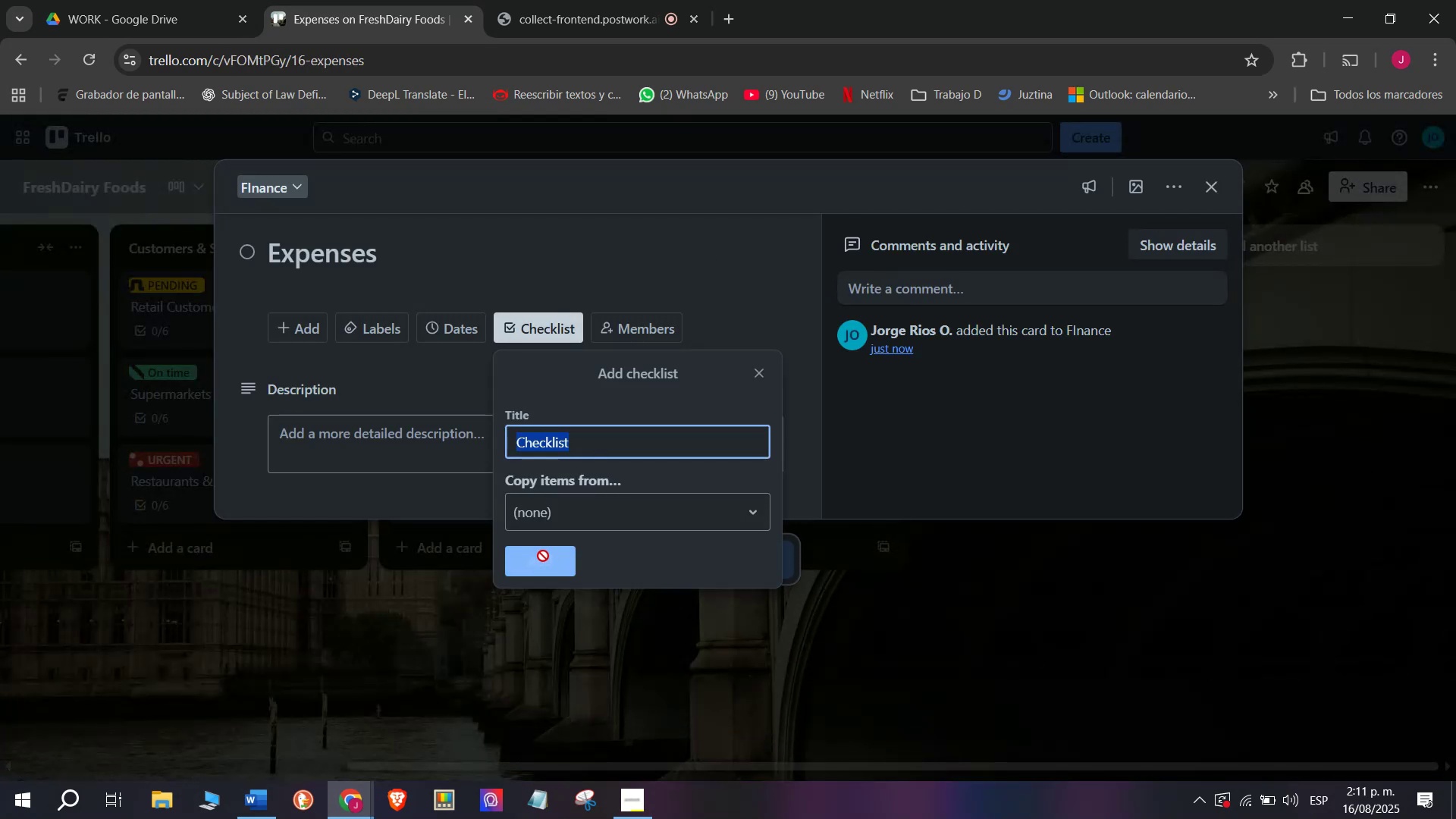 
type(Record farm purchase costd)
key(Backspace)
type(s)
 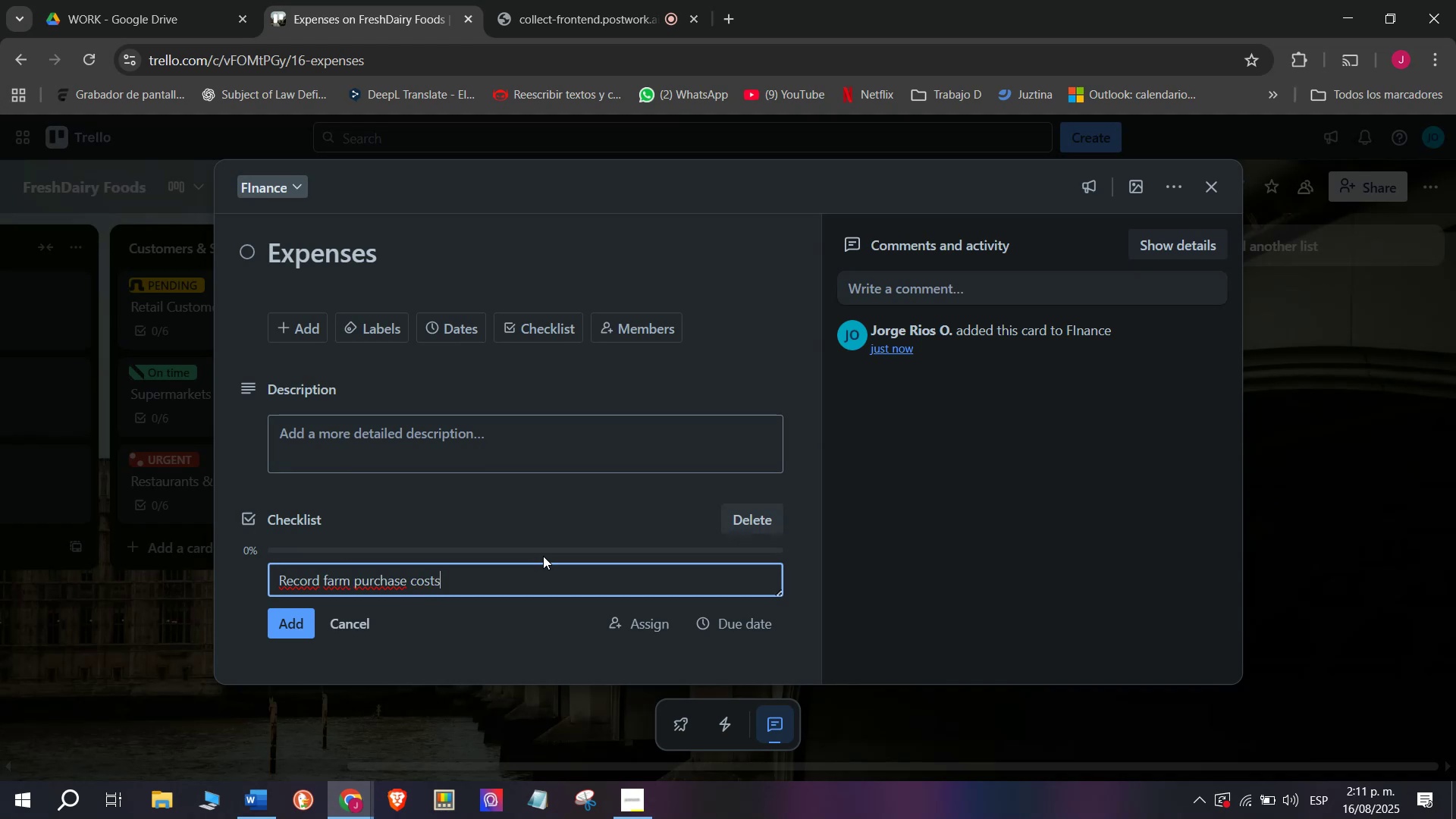 
key(Enter)
 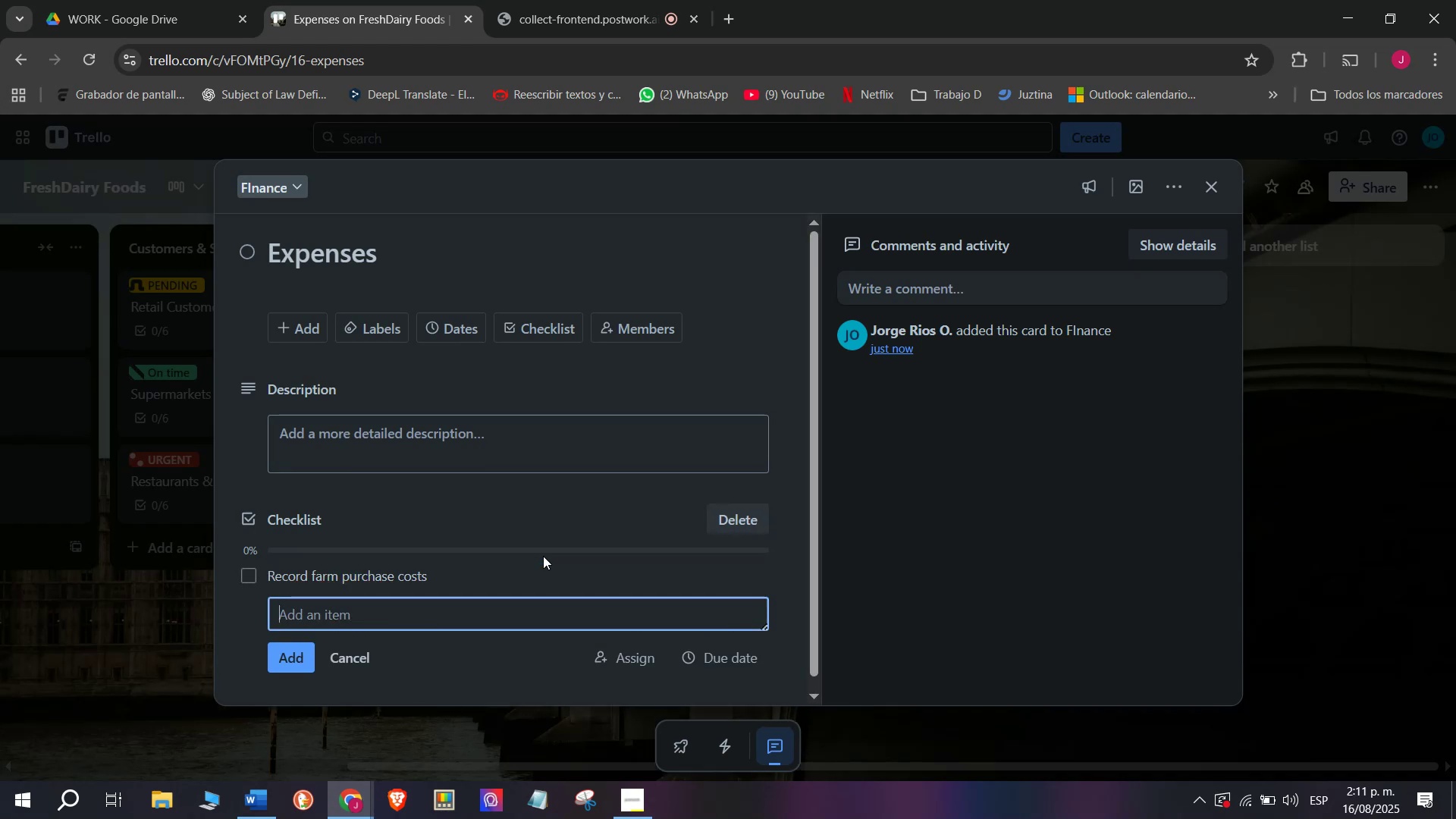 
type(Track packagin)
 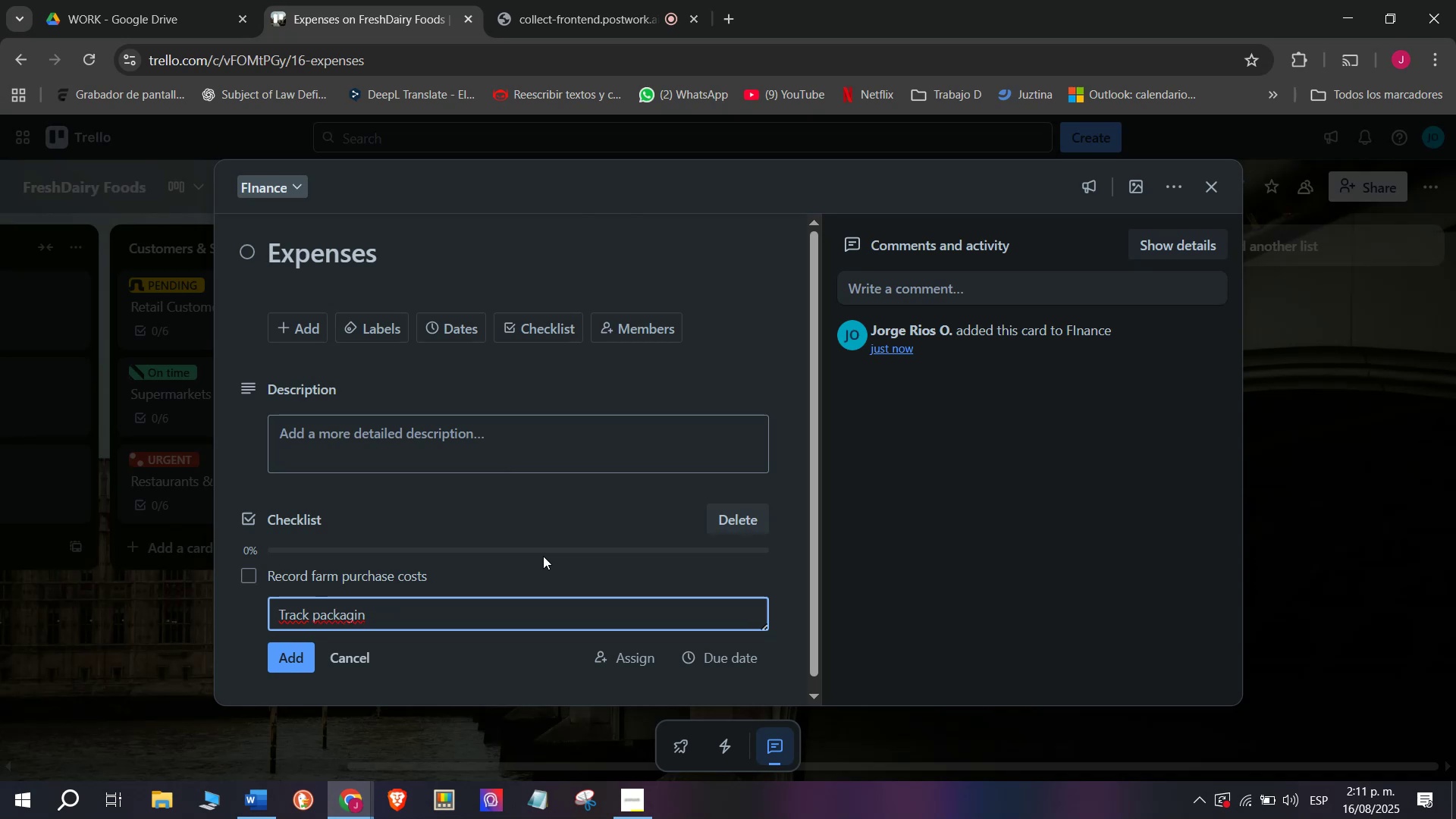 
key(G)
 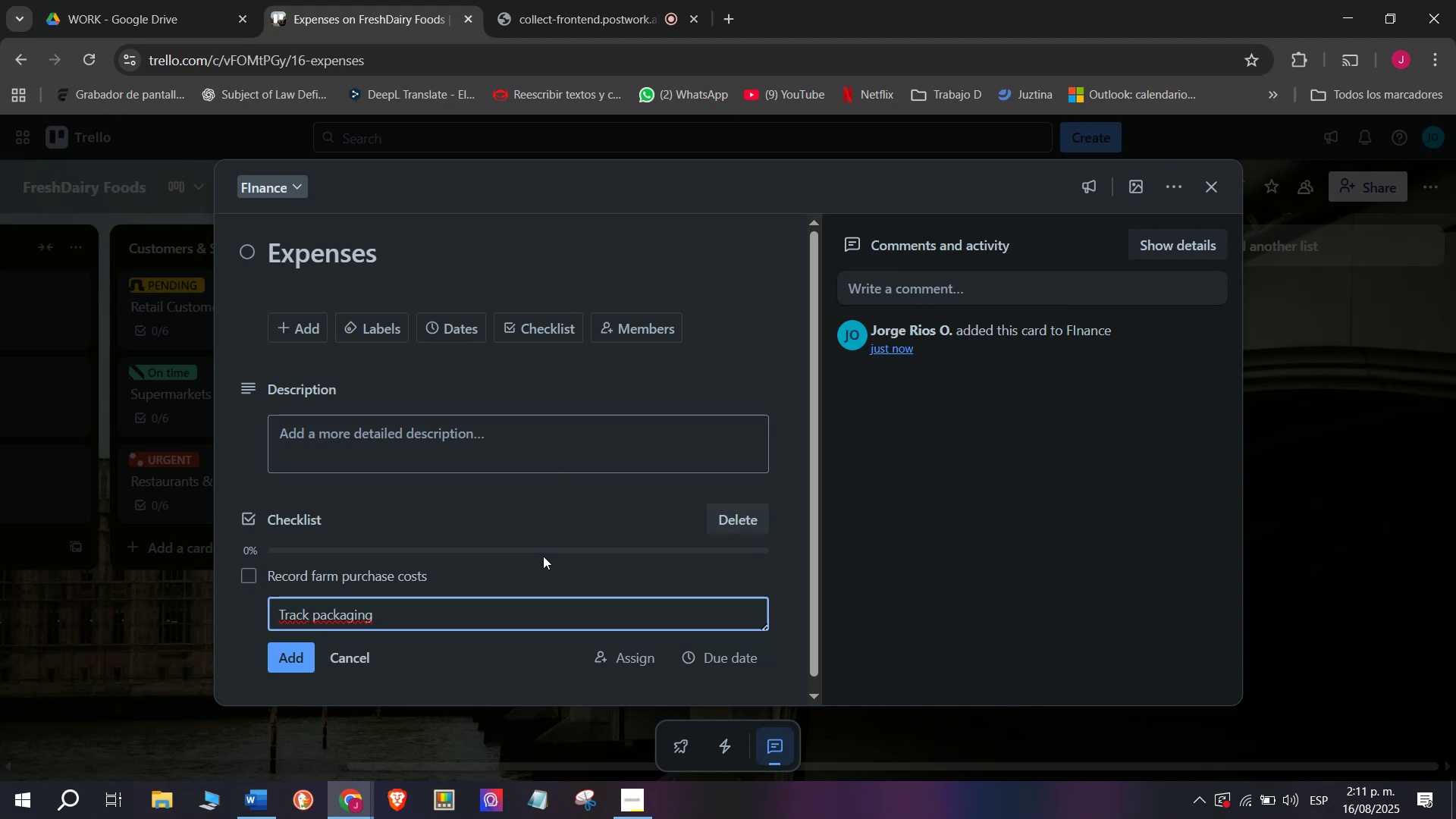 
wait(5.37)
 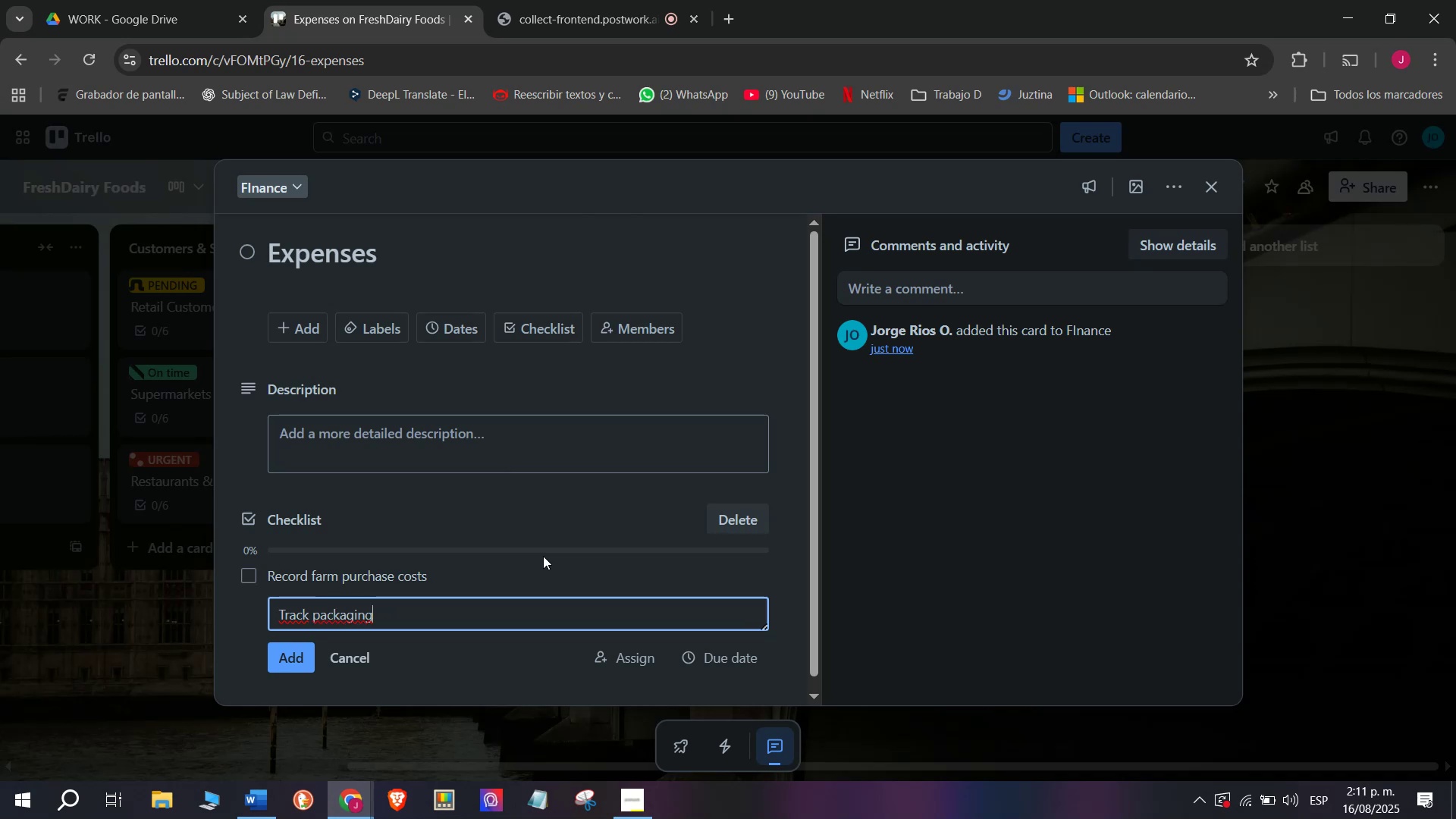 
type( EXpenses)
 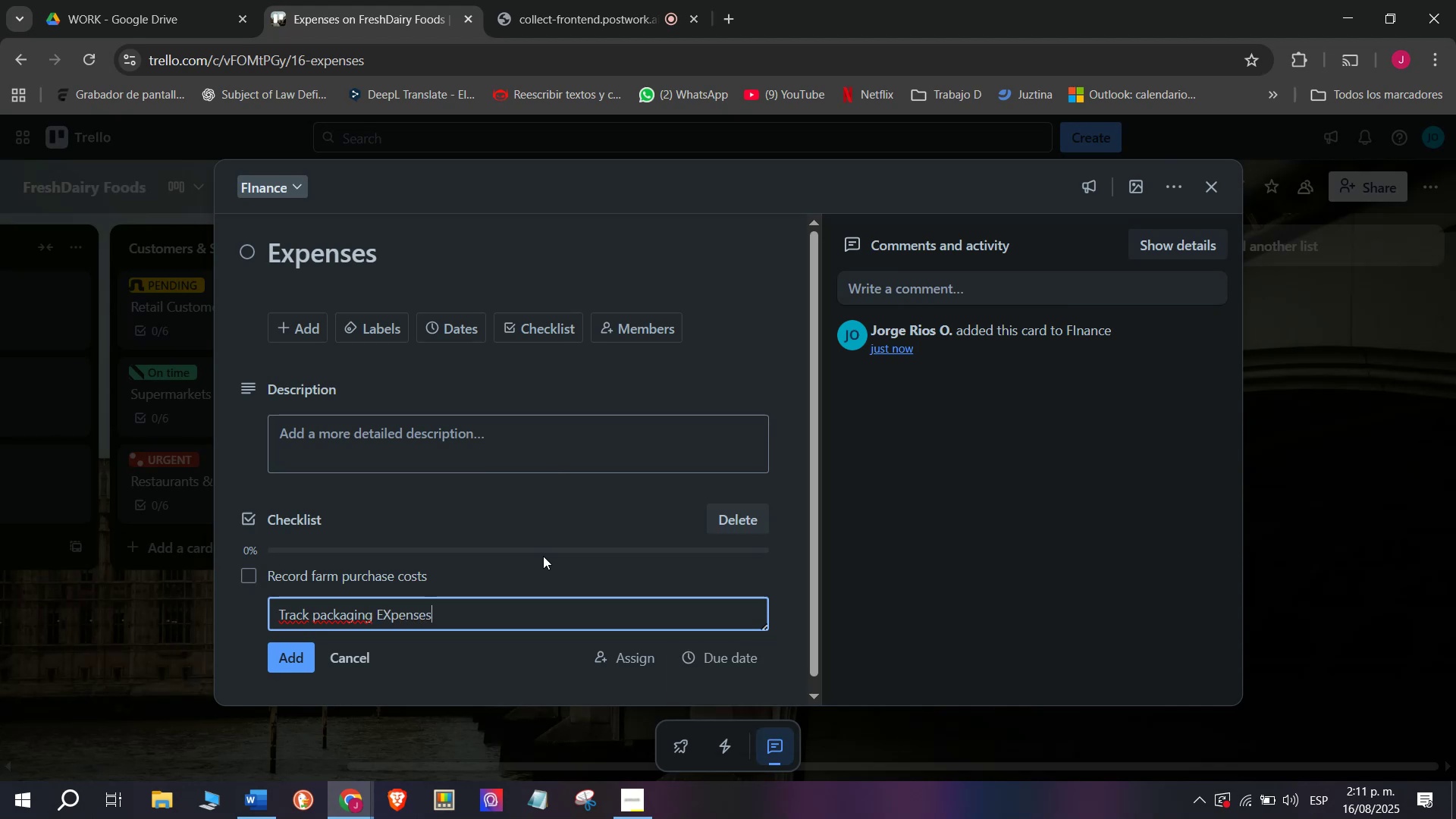 
key(Enter)
 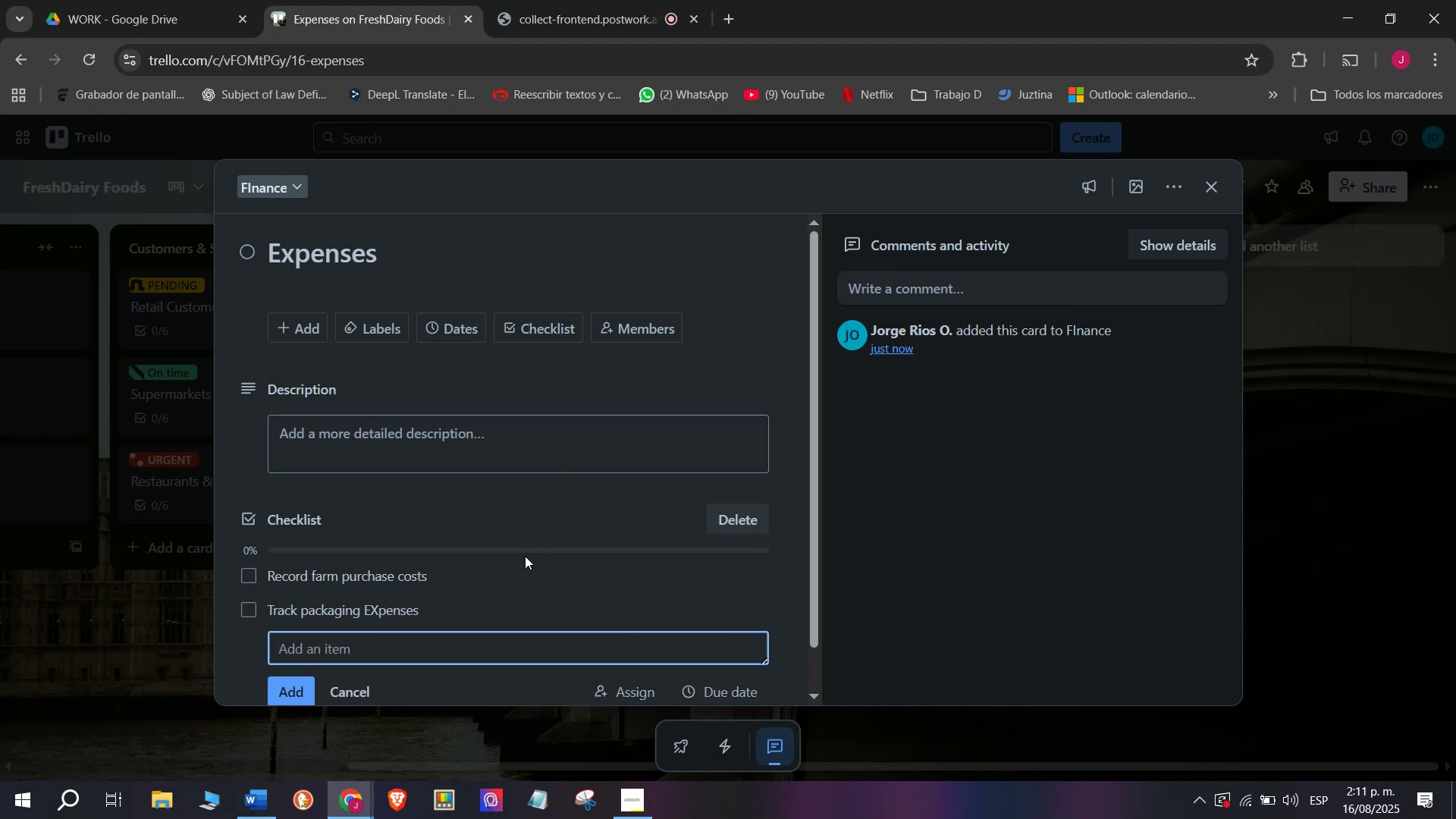 
scroll: coordinate [525, 556], scroll_direction: down, amount: 1.0
 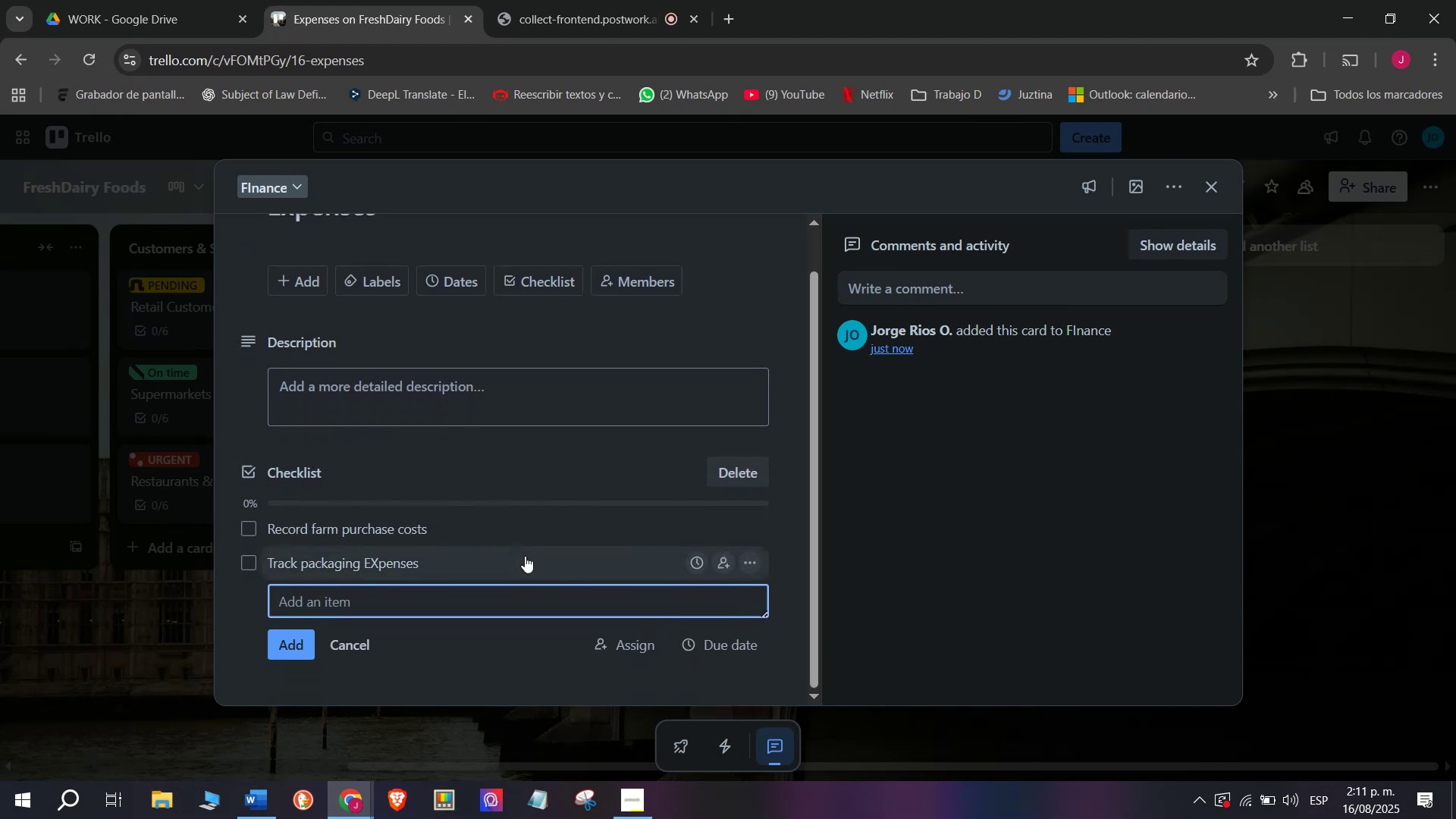 
type(Verify logistics)
 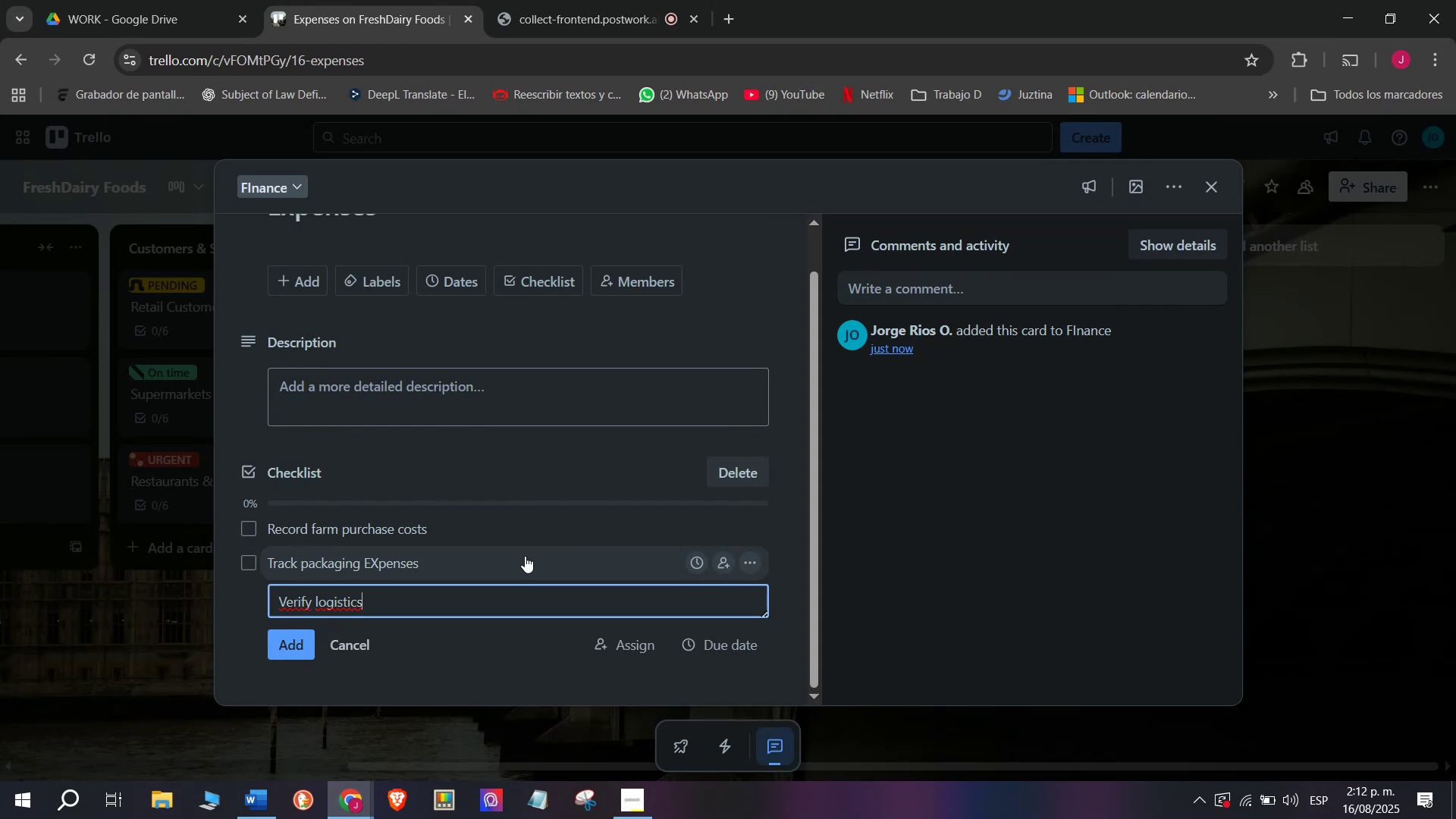 
type( costs)
 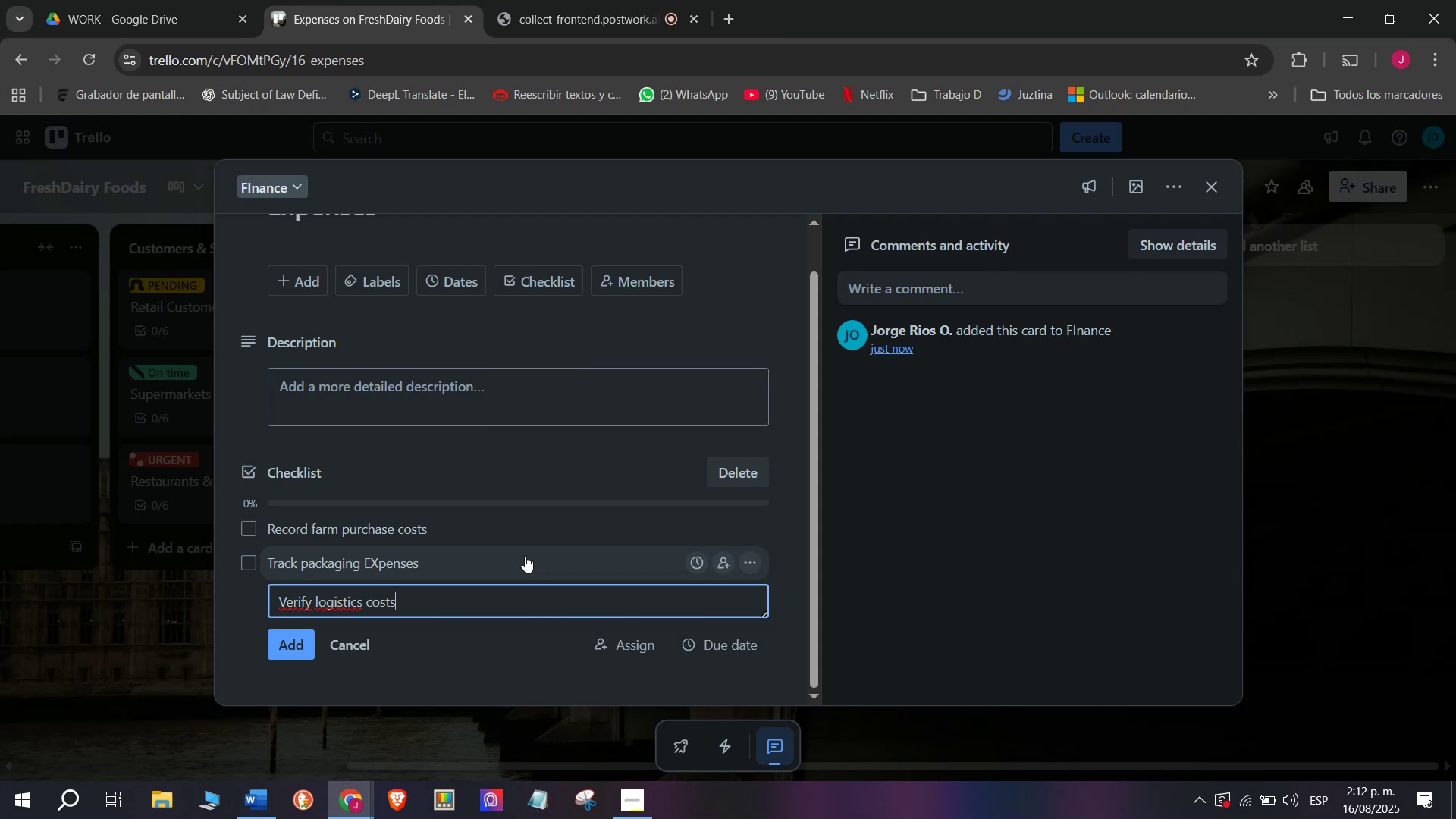 
key(Enter)
 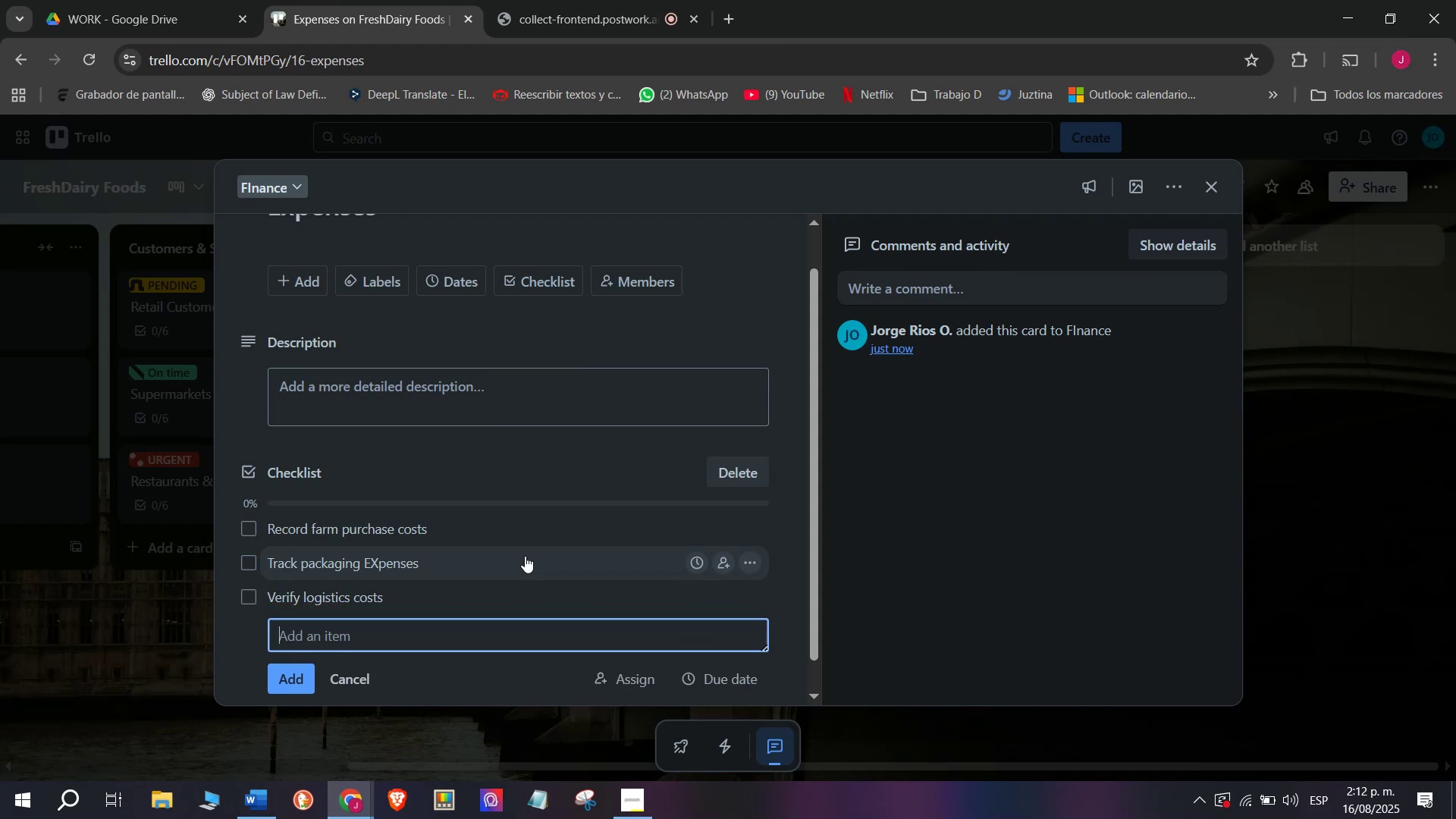 
type(Compare )
 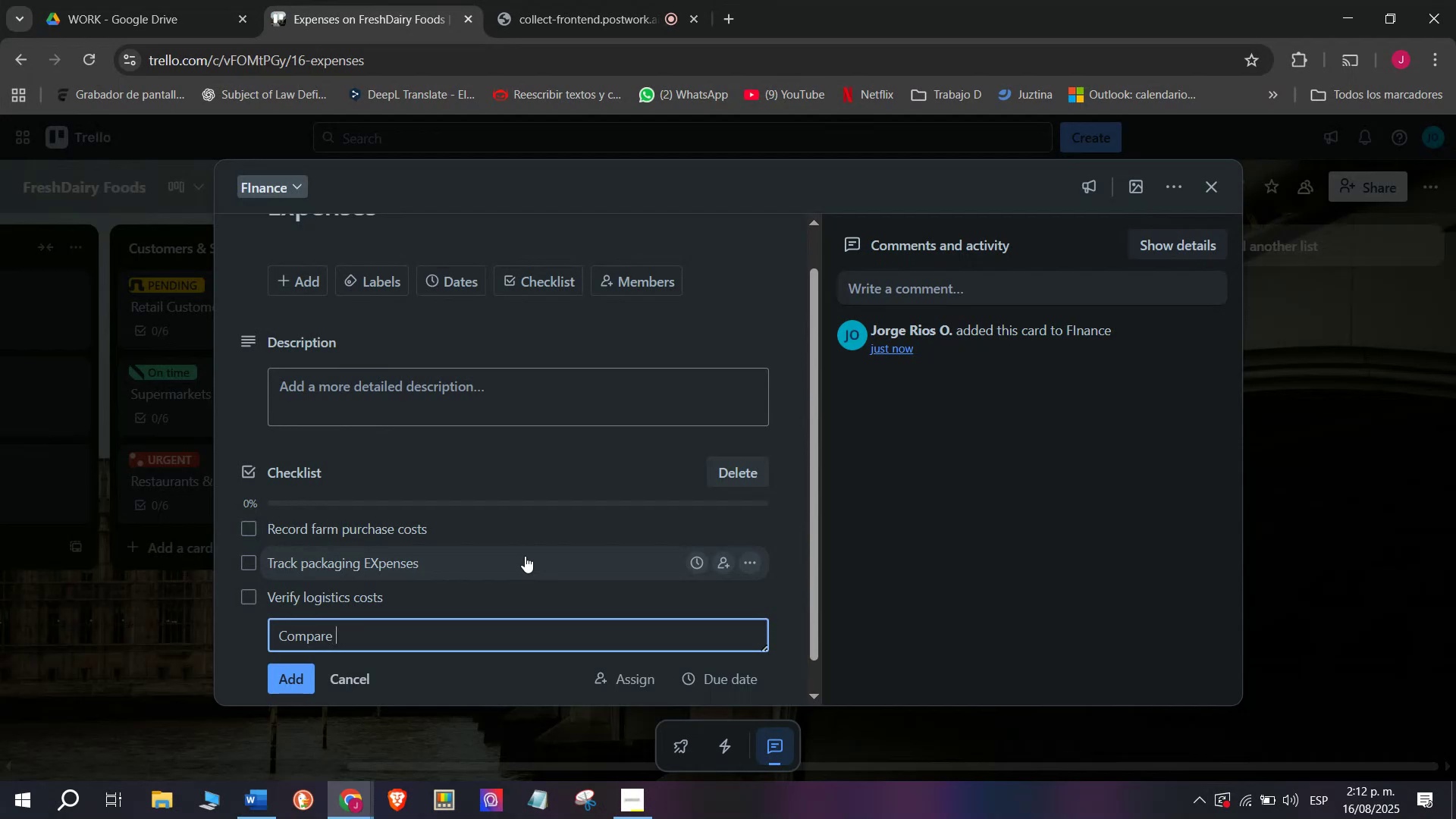 
type(with budget)
 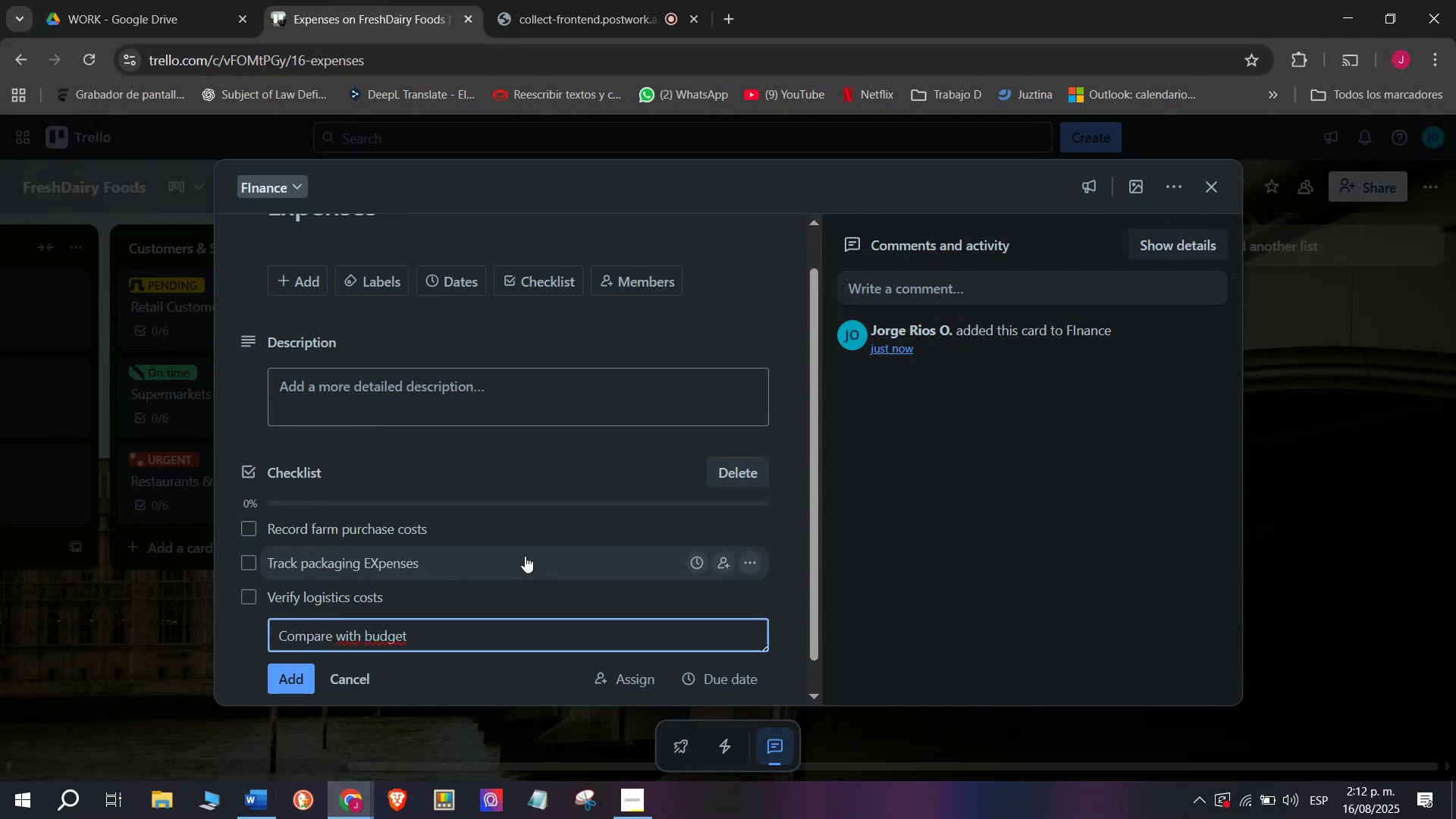 
key(Enter)
 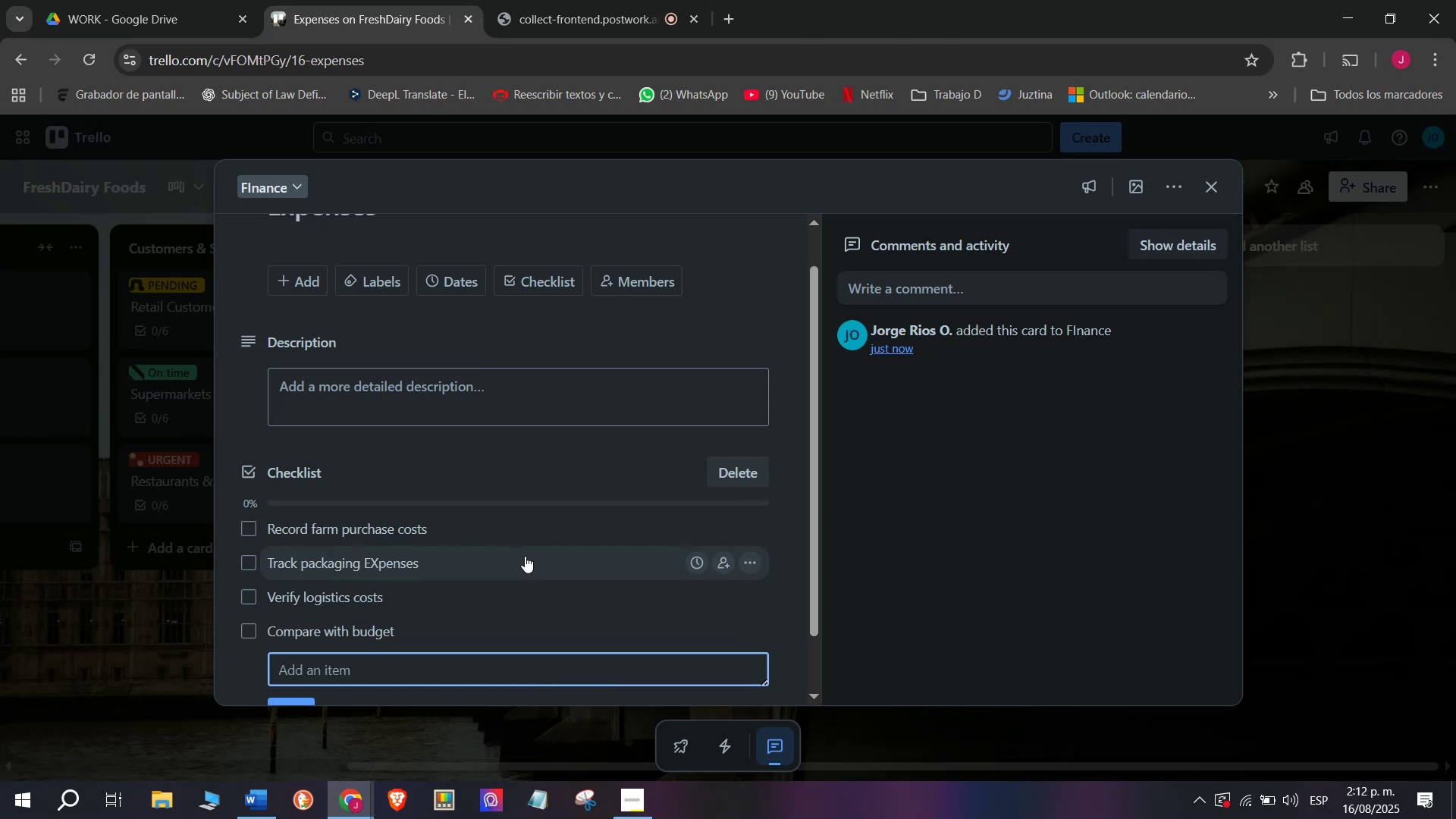 
type(AS)
key(Backspace)
type(pprove)
 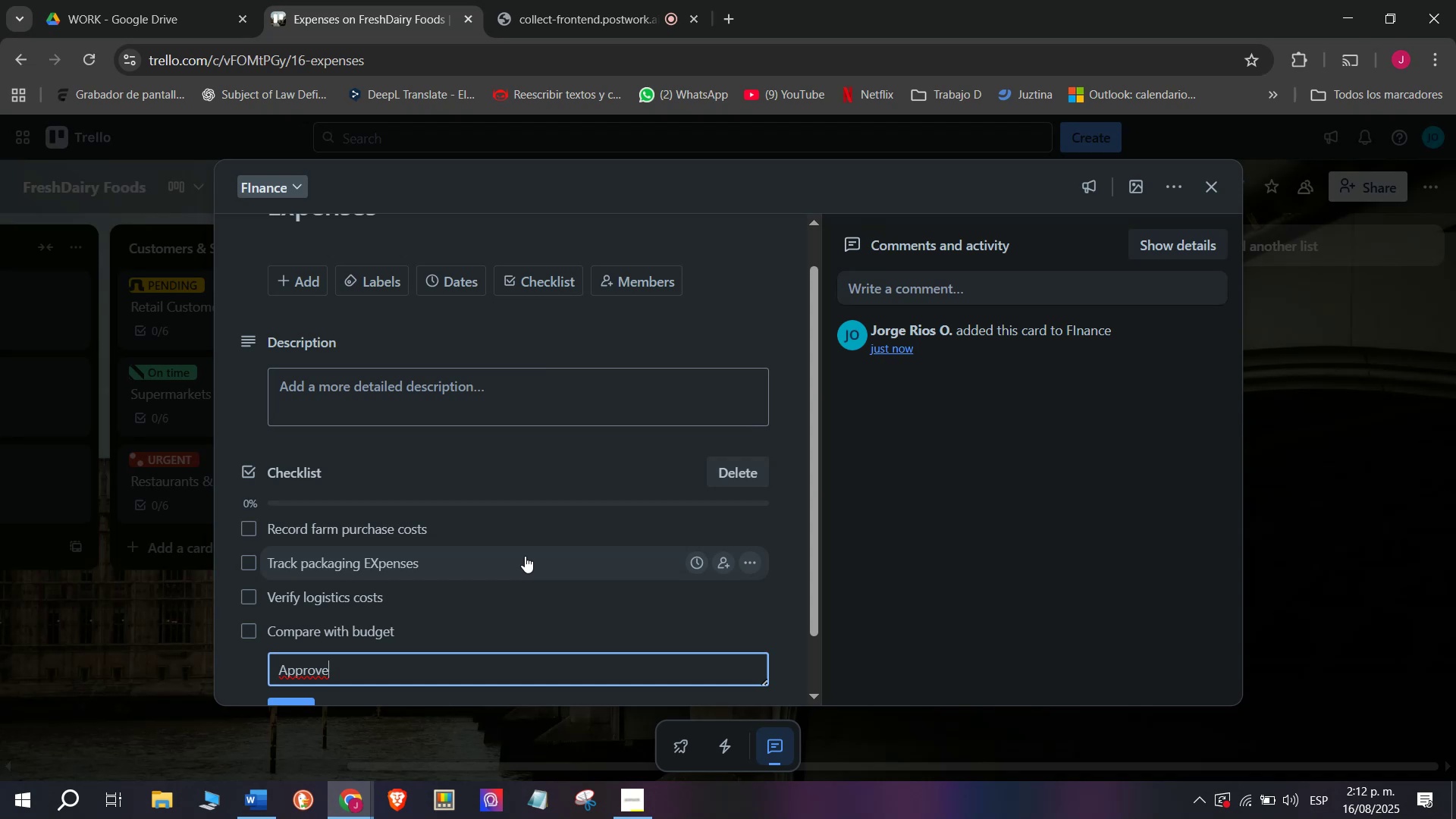 
wait(10.4)
 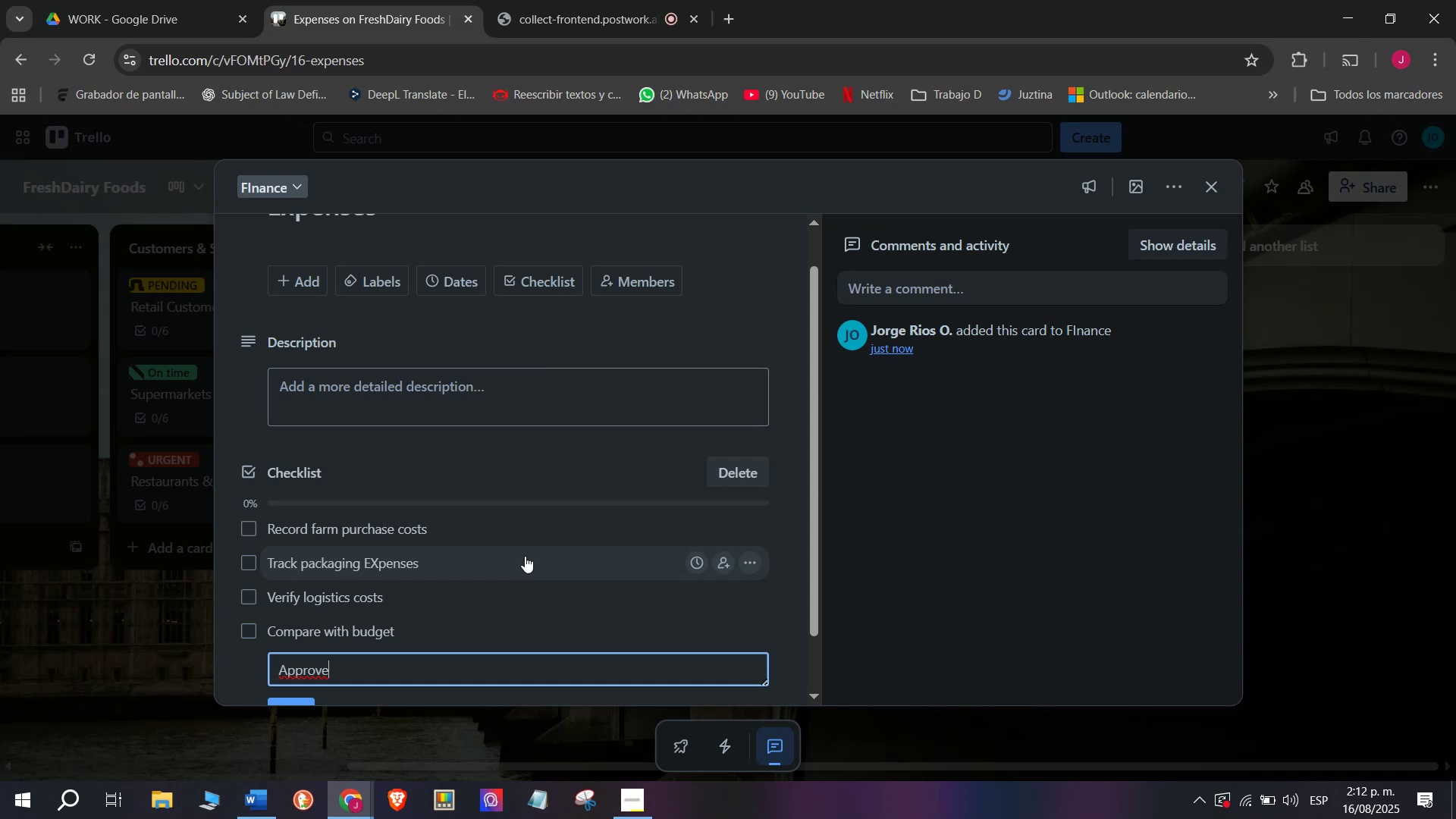 
key(Space)
 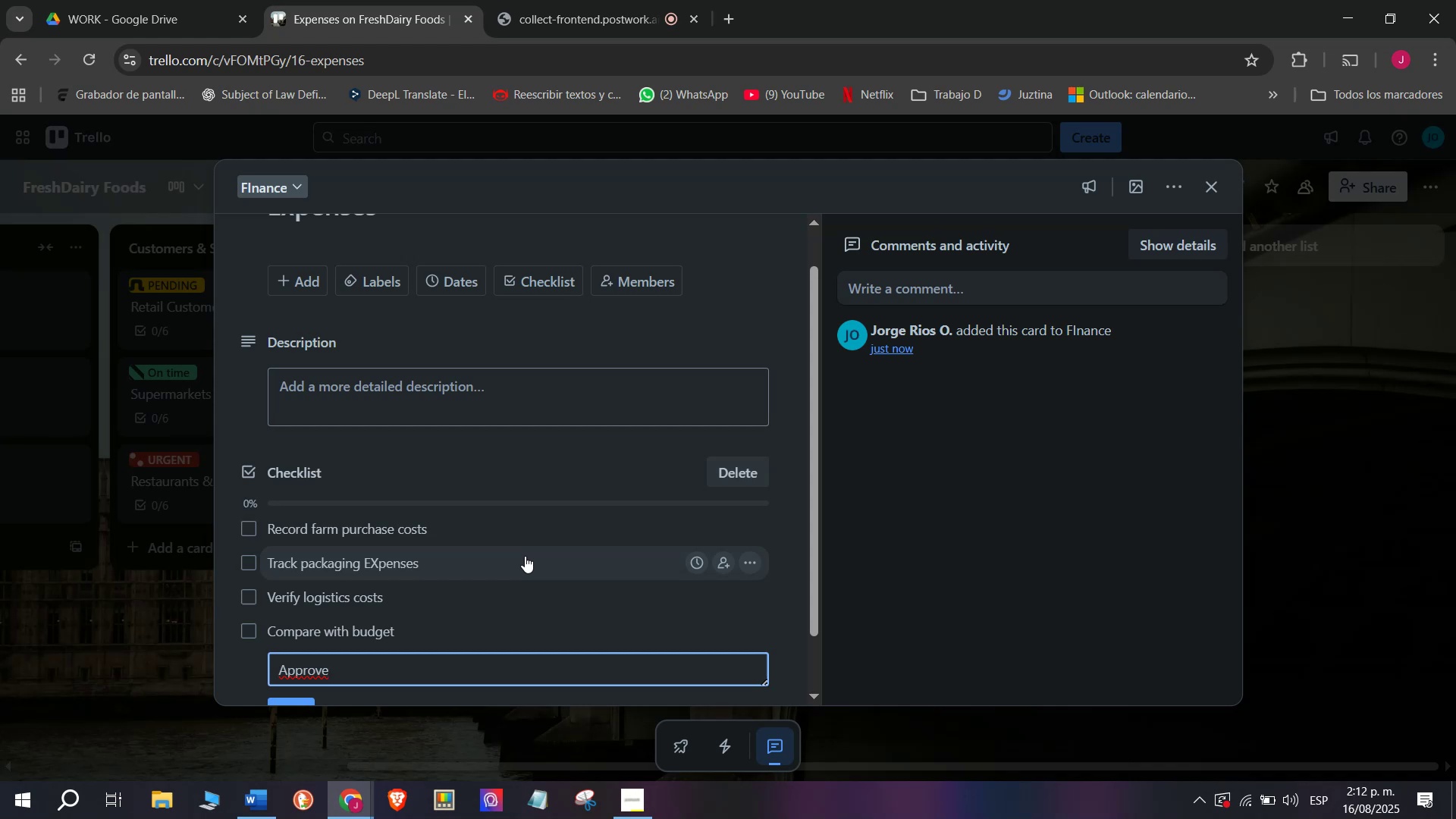 
wait(11.37)
 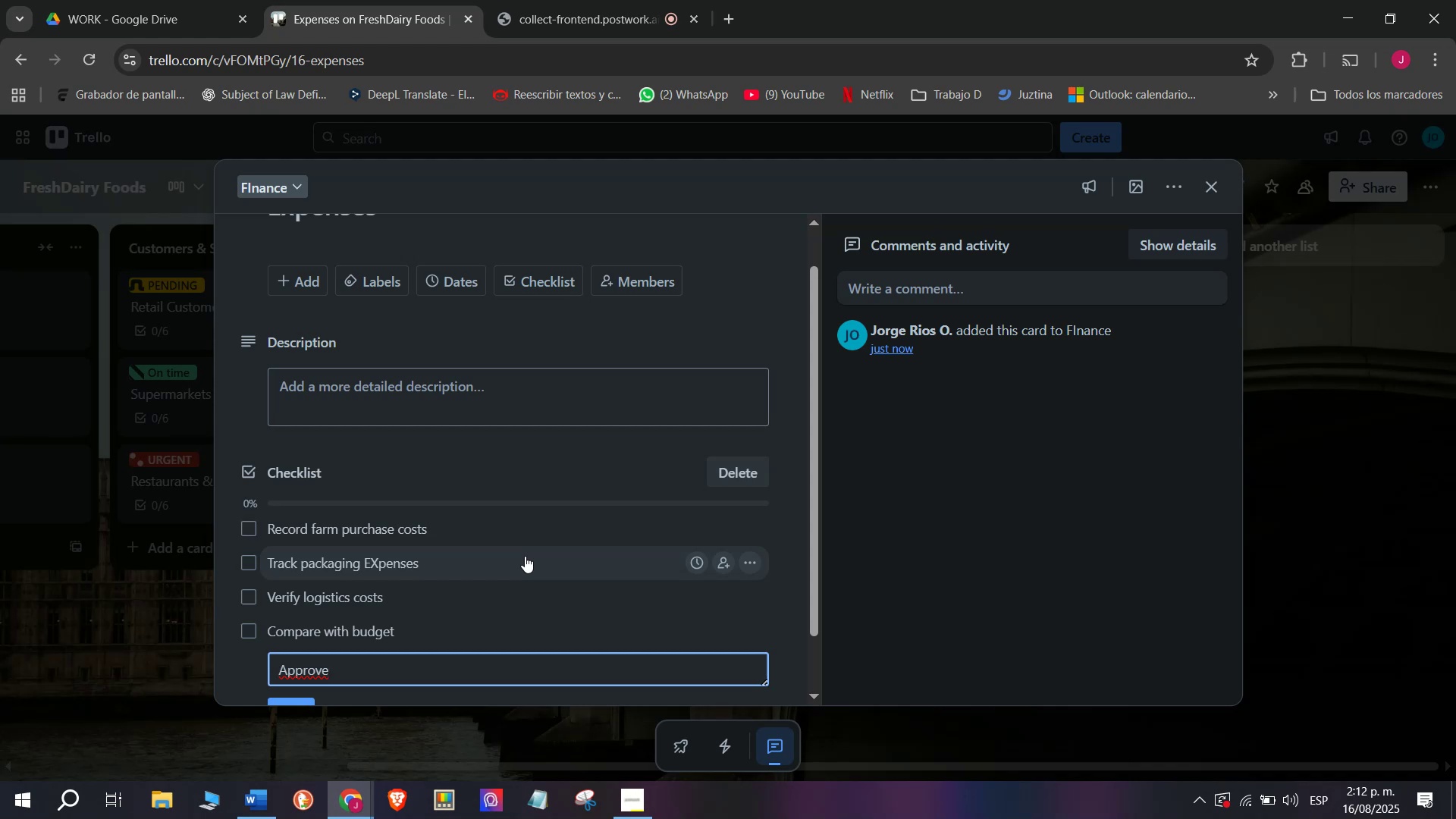 
type(payments)
 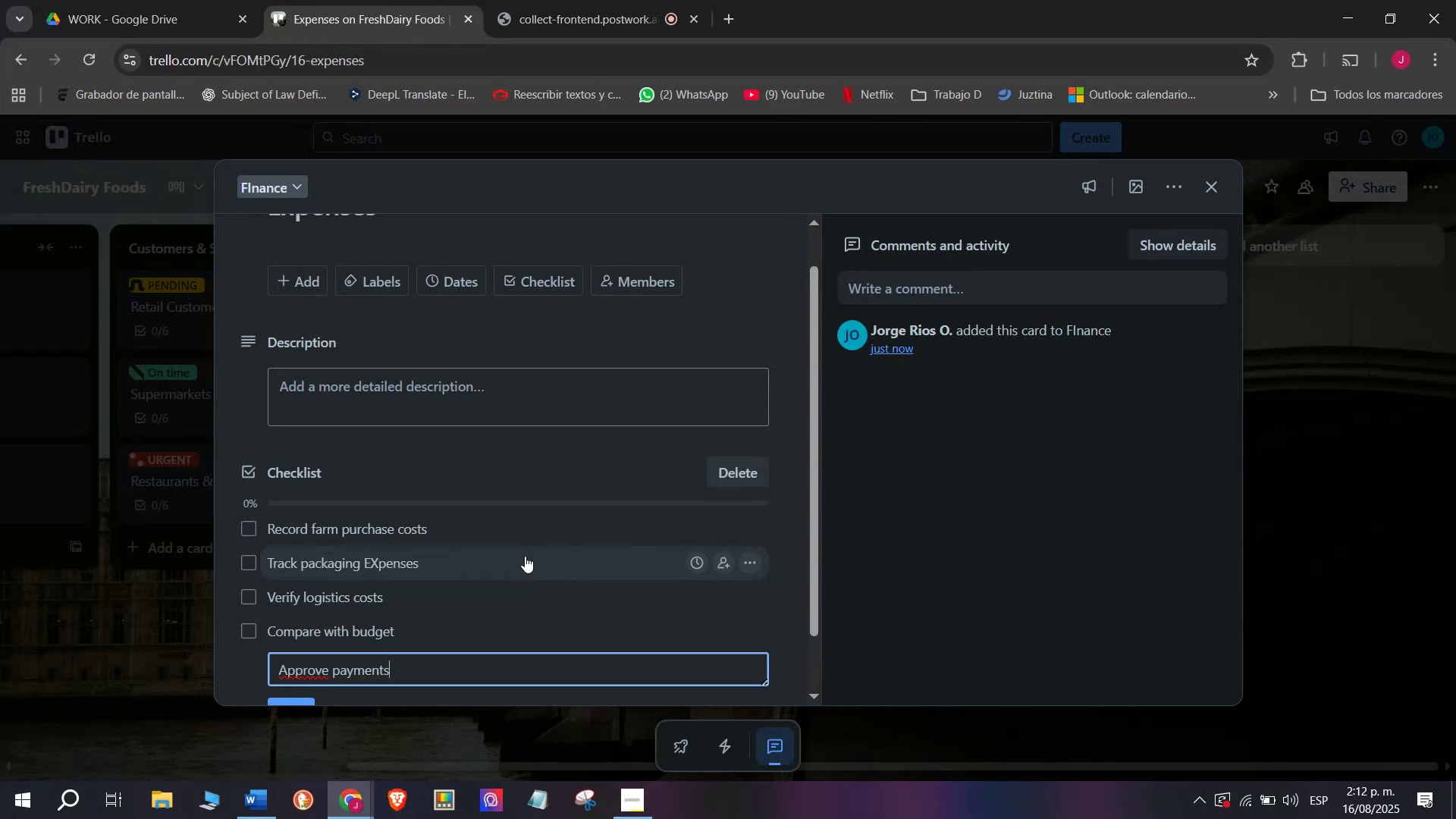 
key(Enter)
 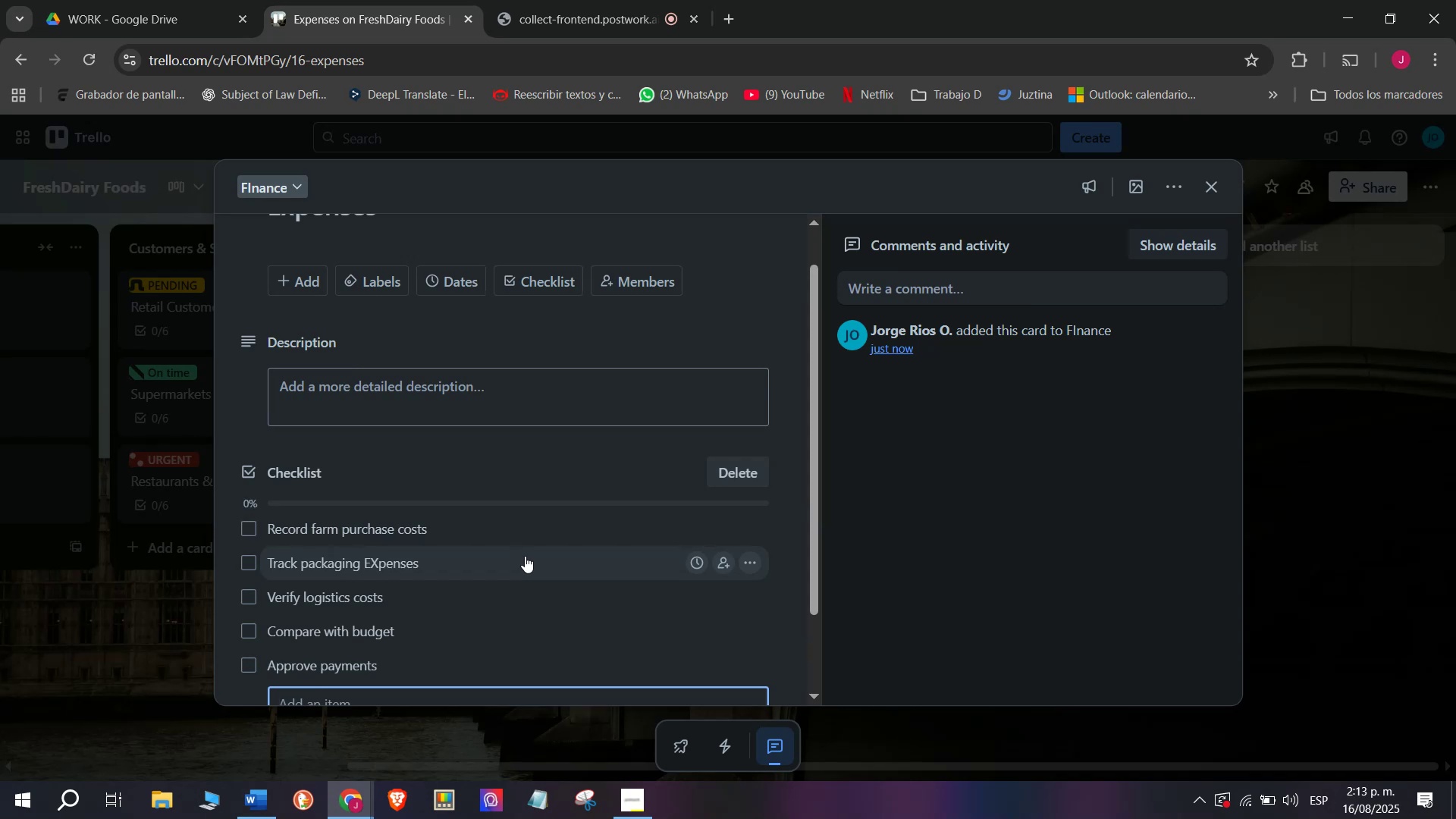 
wait(20.22)
 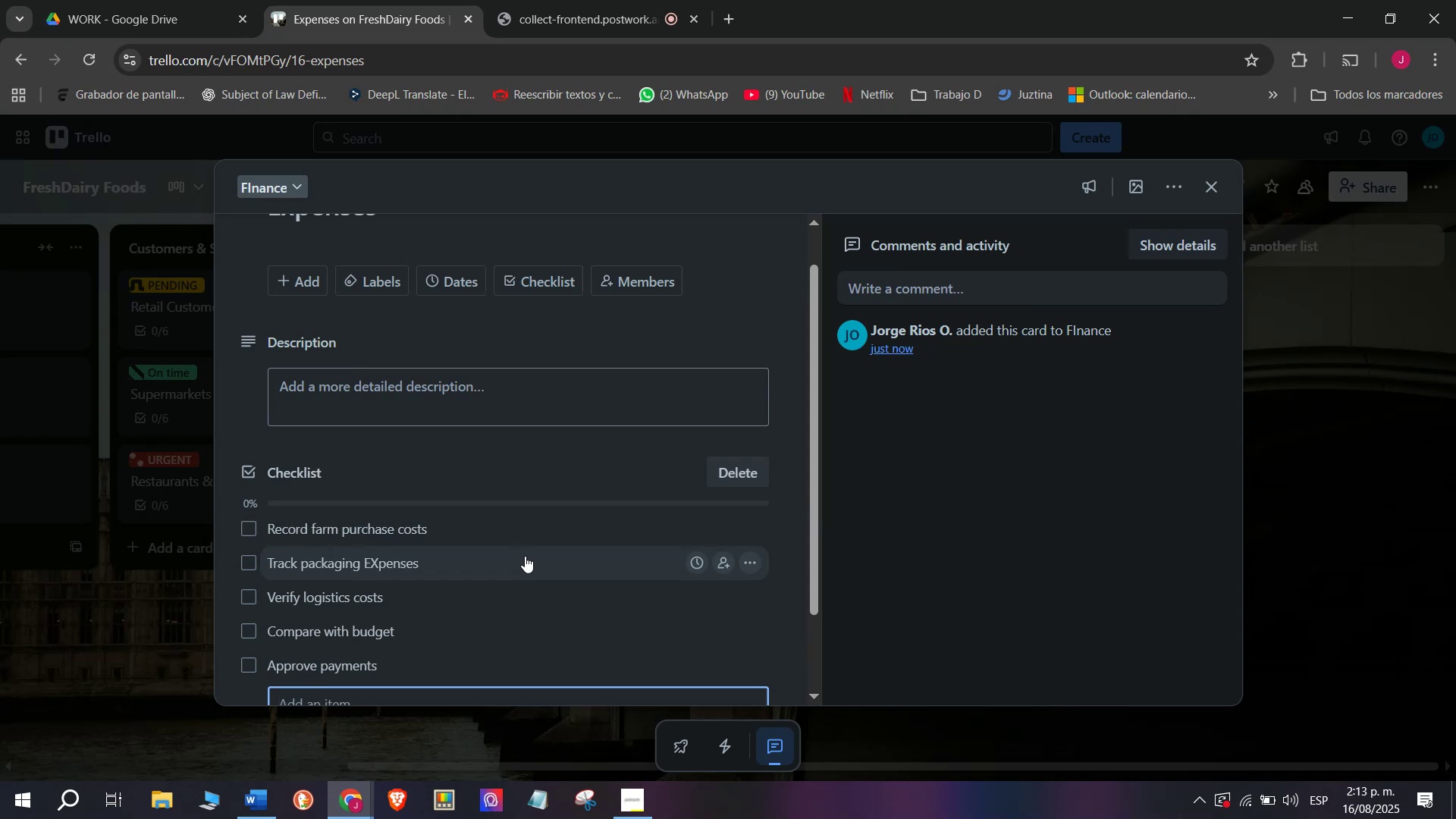 
type(Save receipts)
 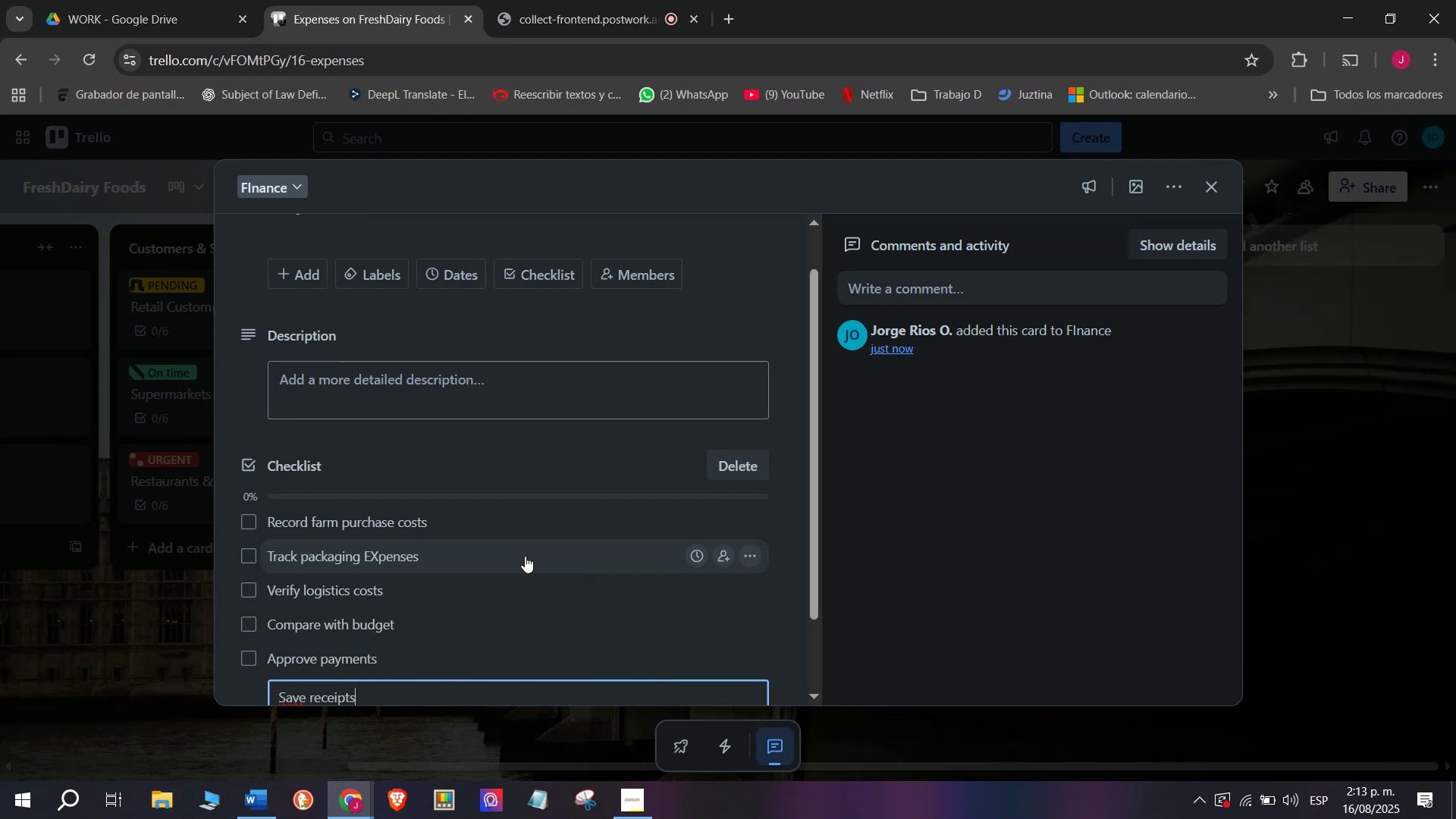 
key(Enter)
 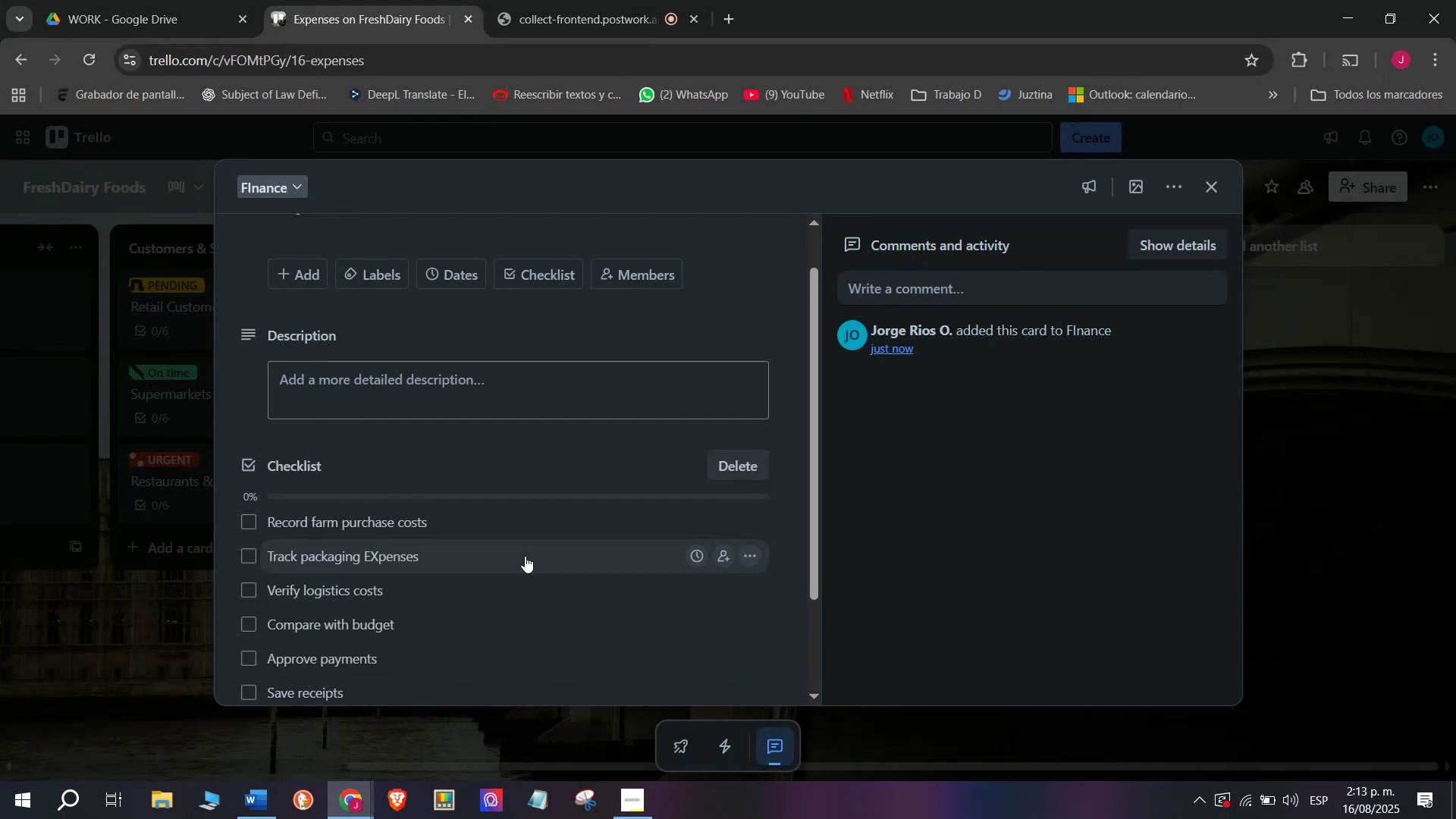 
scroll: coordinate [472, 497], scroll_direction: up, amount: 2.0
 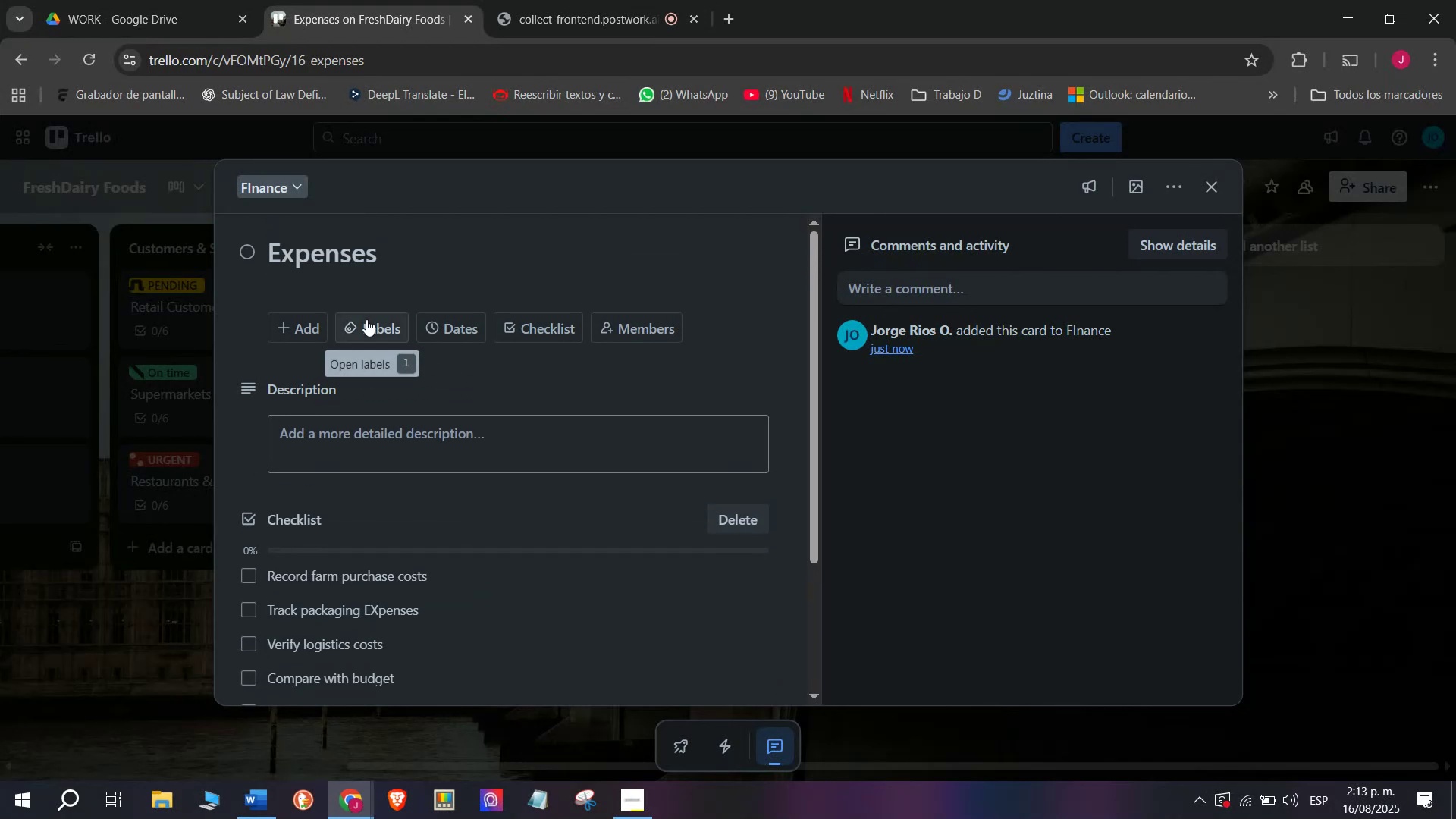 
left_click([366, 319])
 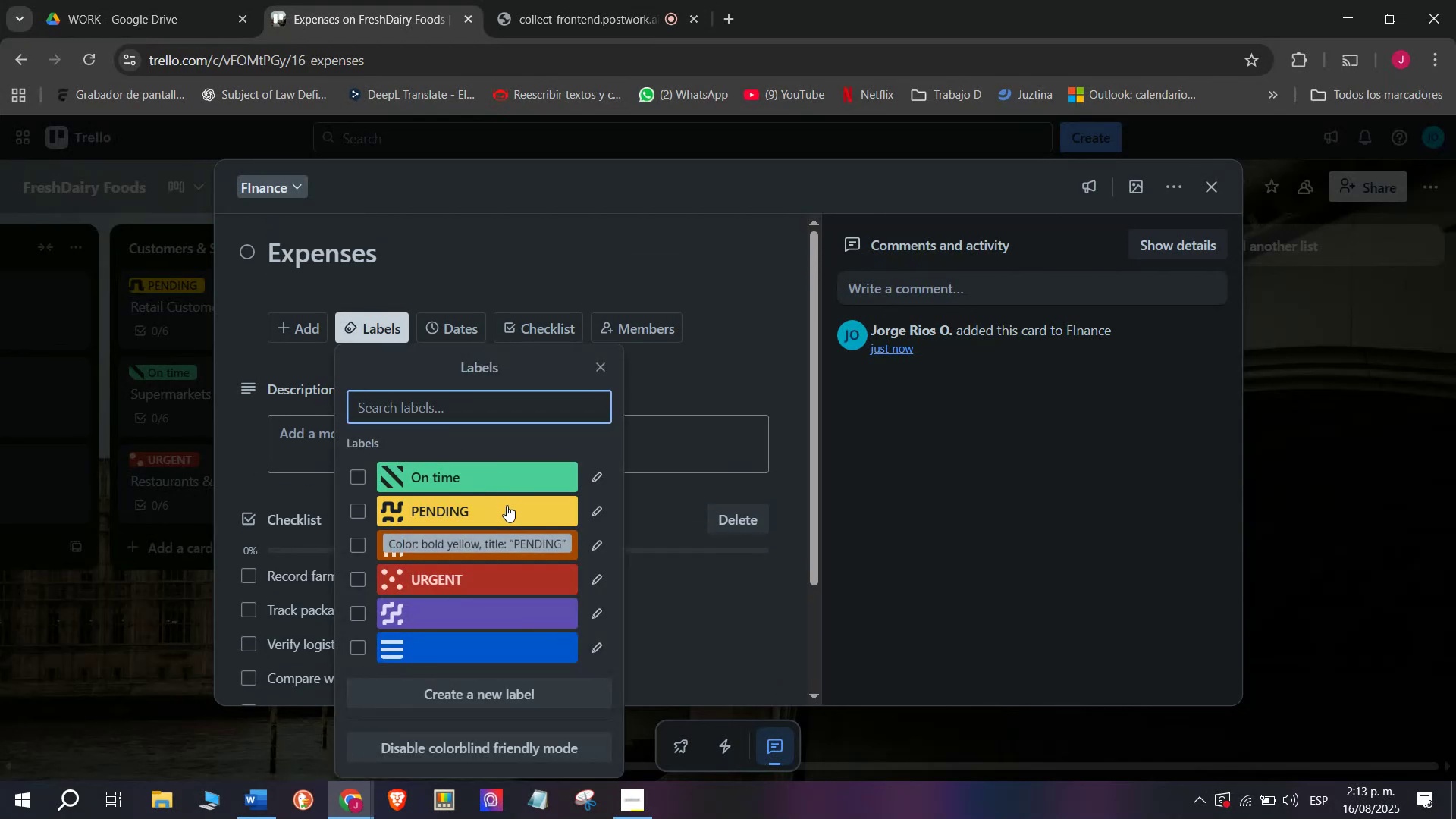 
left_click([507, 505])
 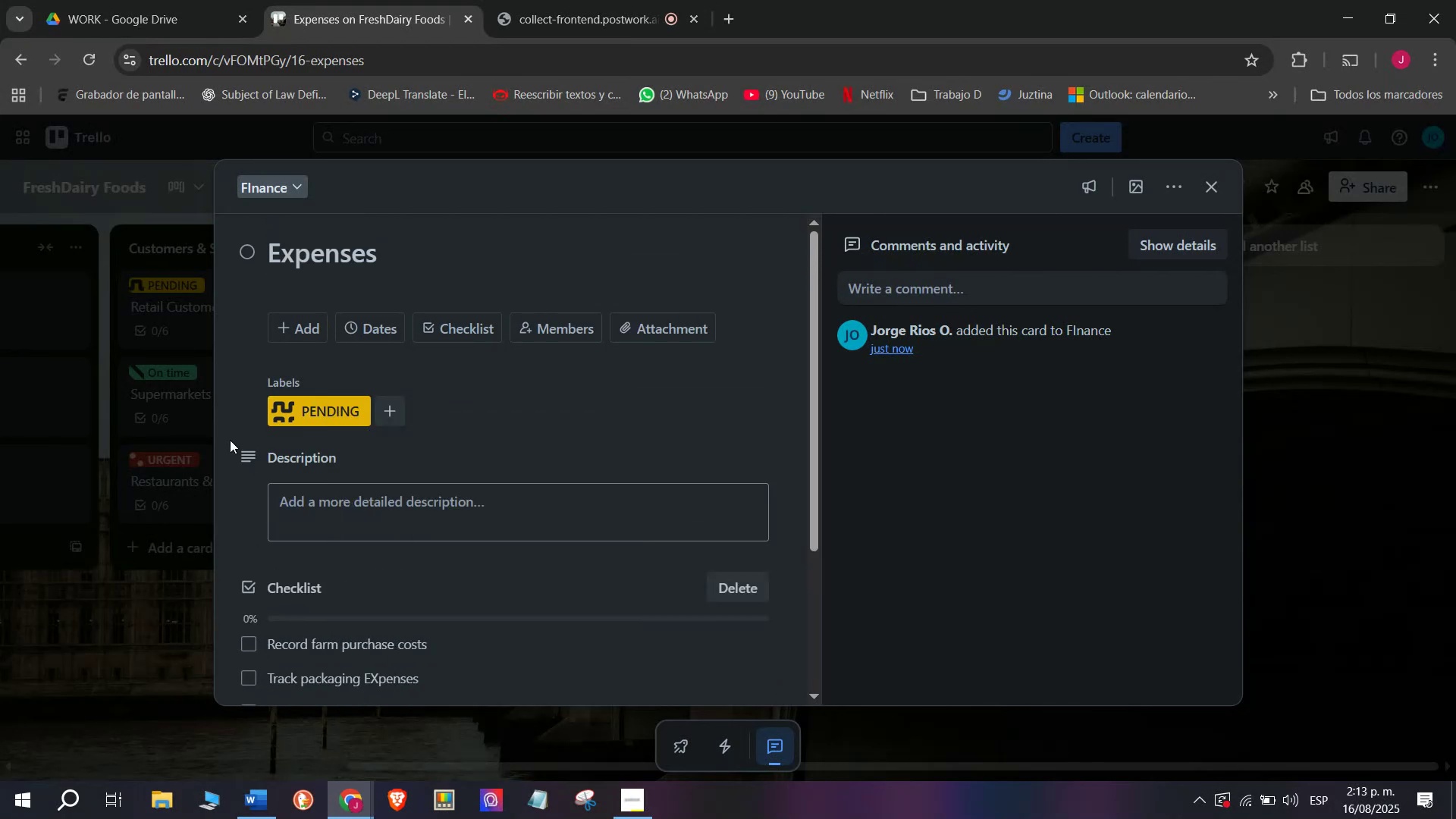 
double_click([162, 542])
 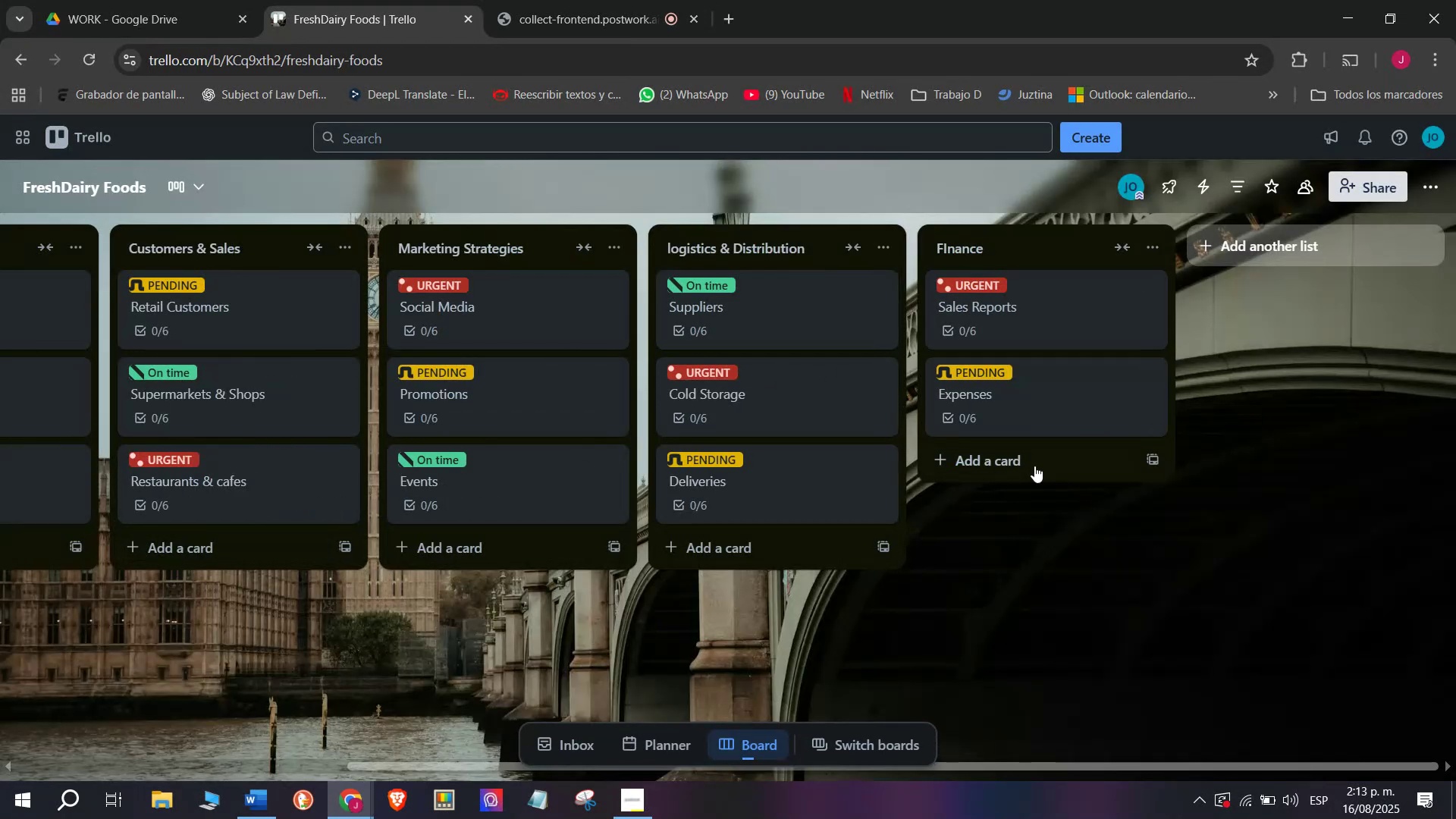 
left_click([1028, 462])
 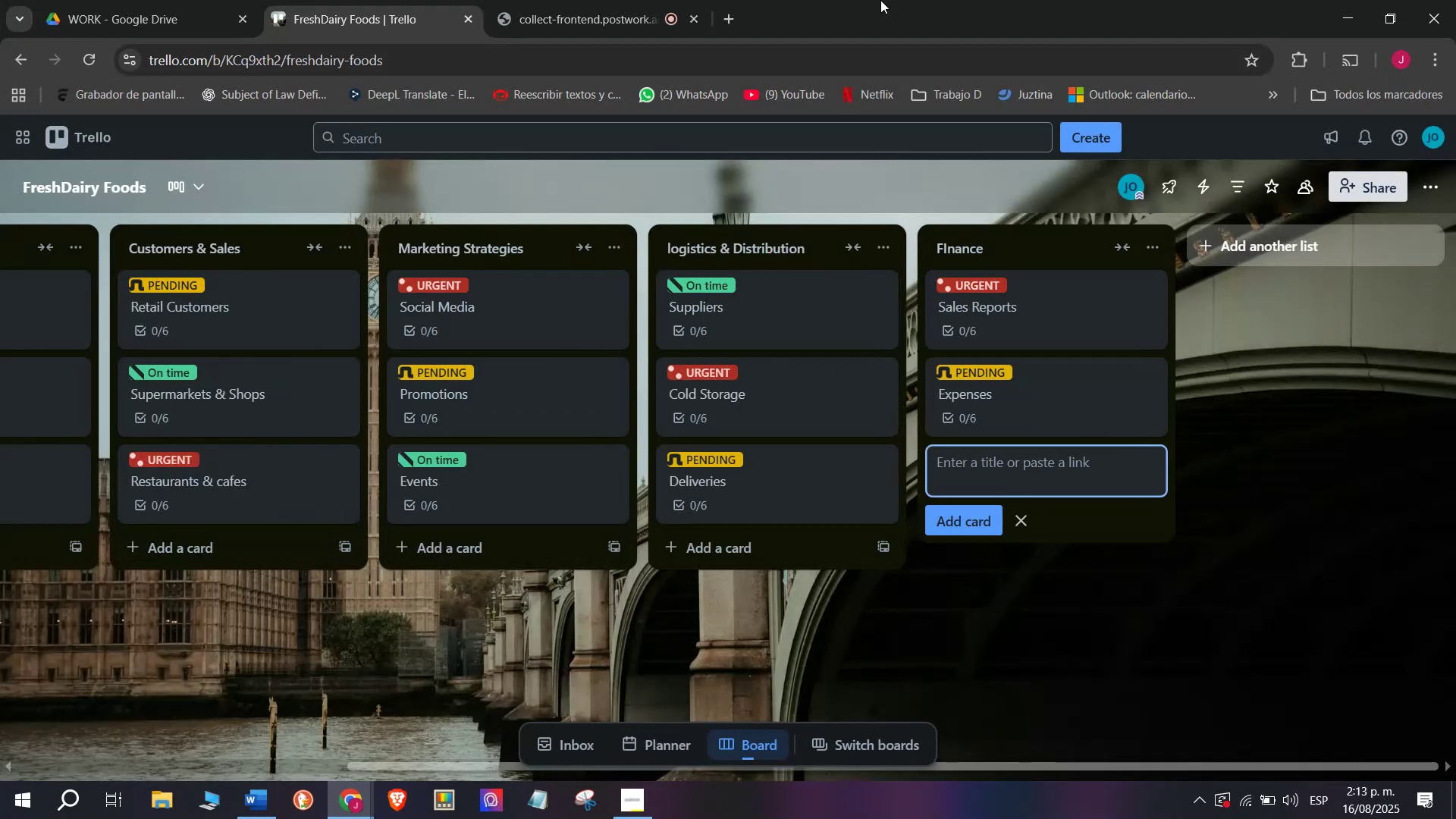 
left_click([672, 0])
 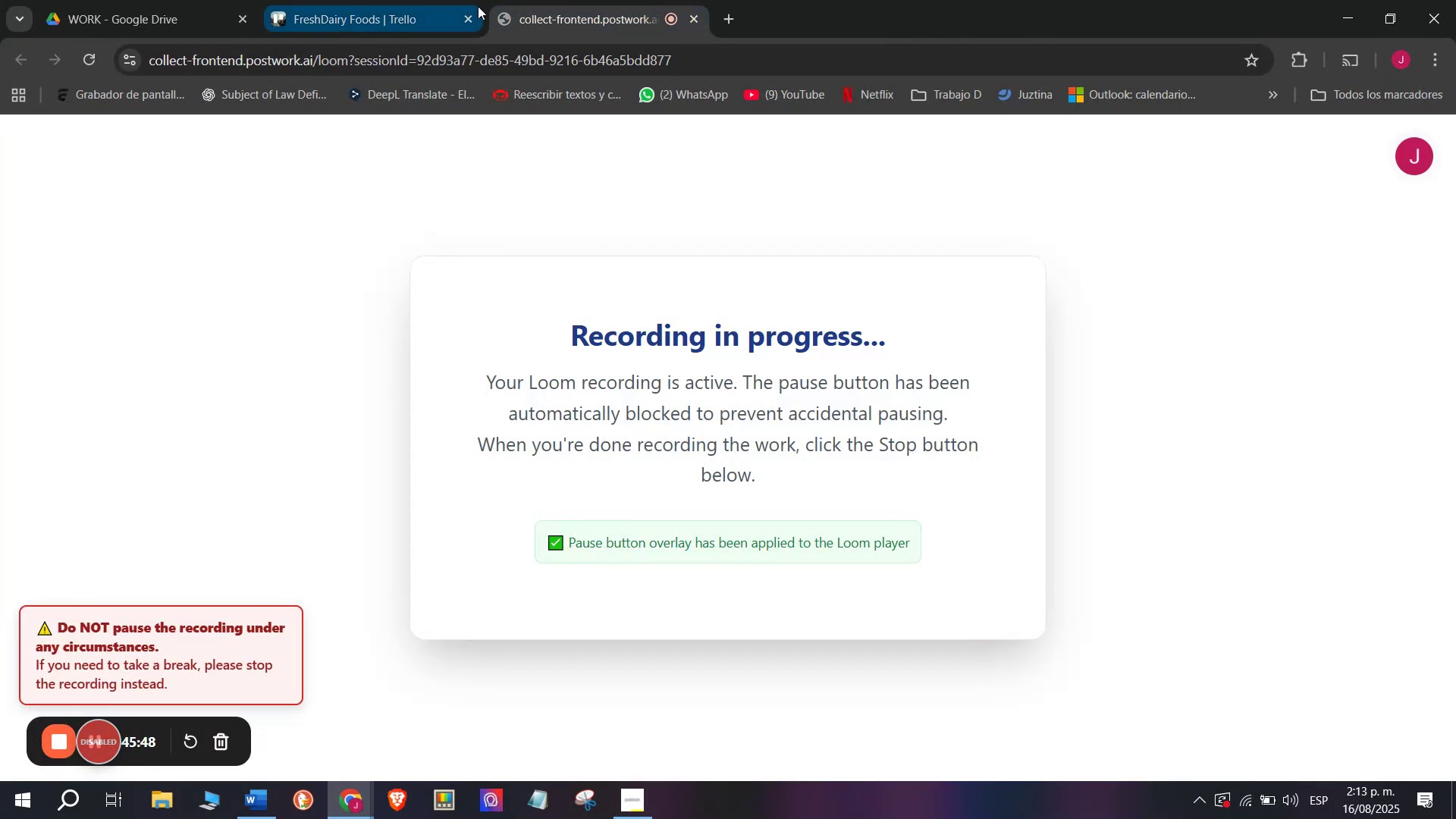 
left_click([377, 0])
 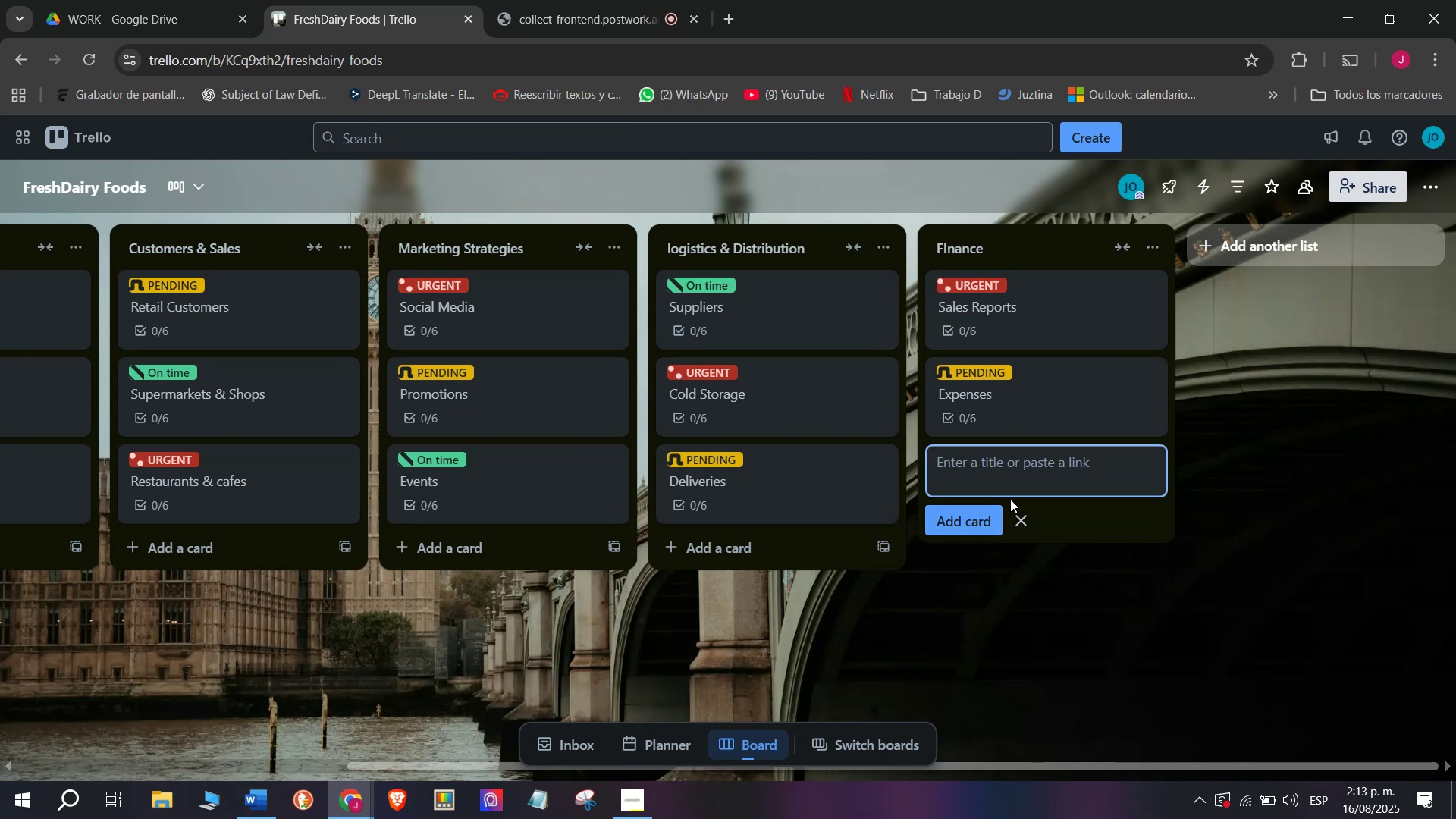 
wait(20.21)
 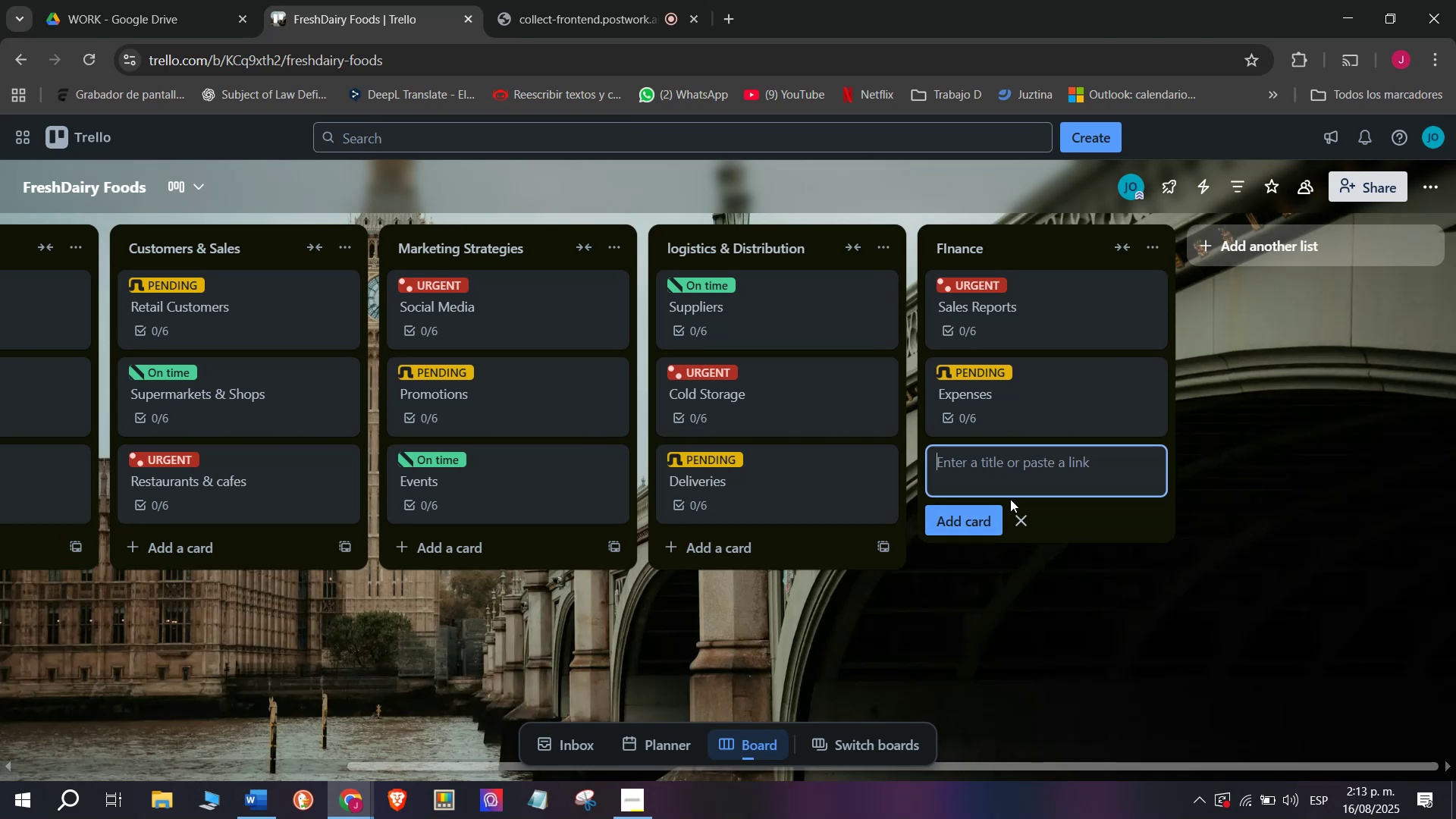 
type(Profits)
 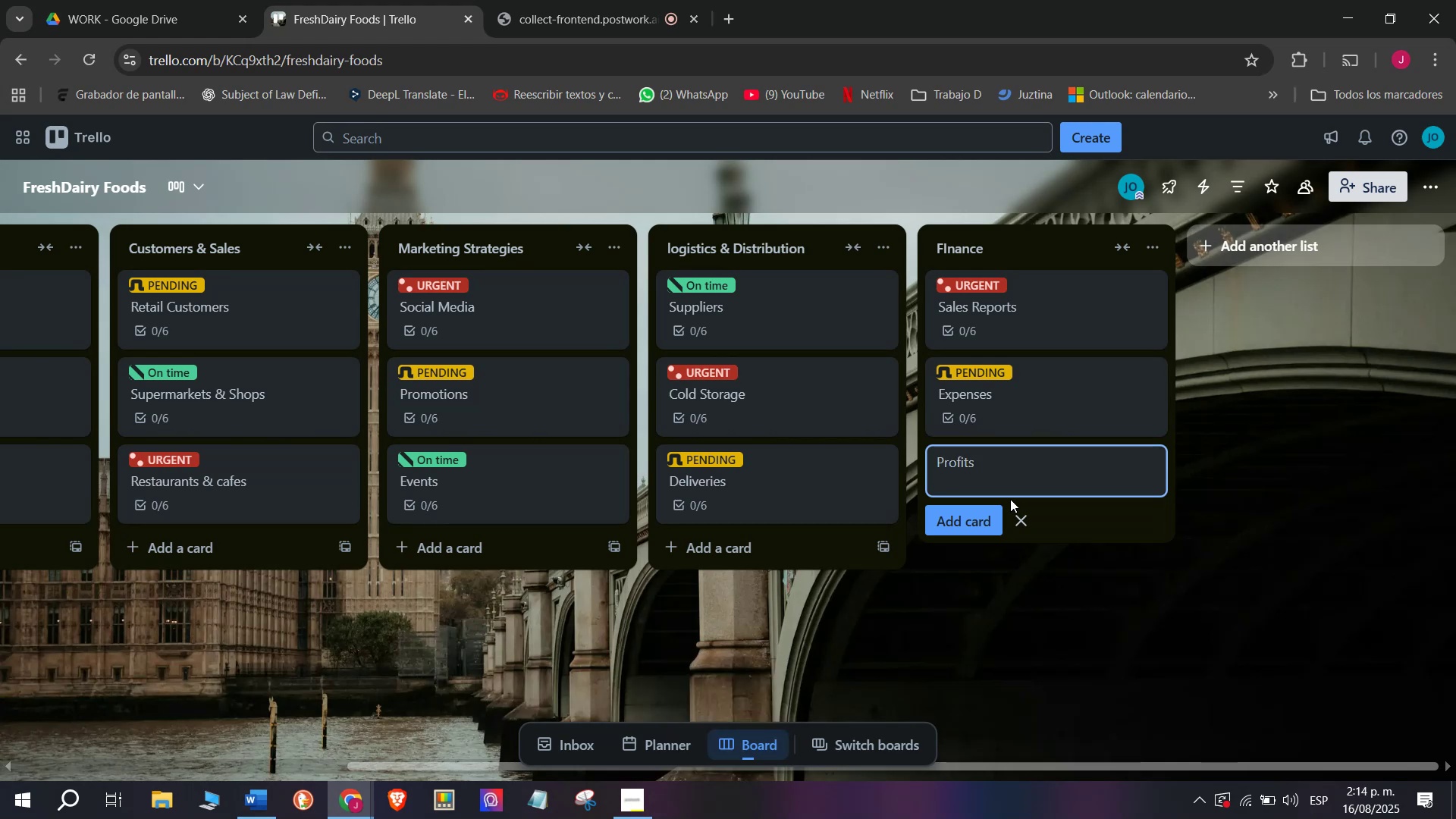 
key(Enter)
 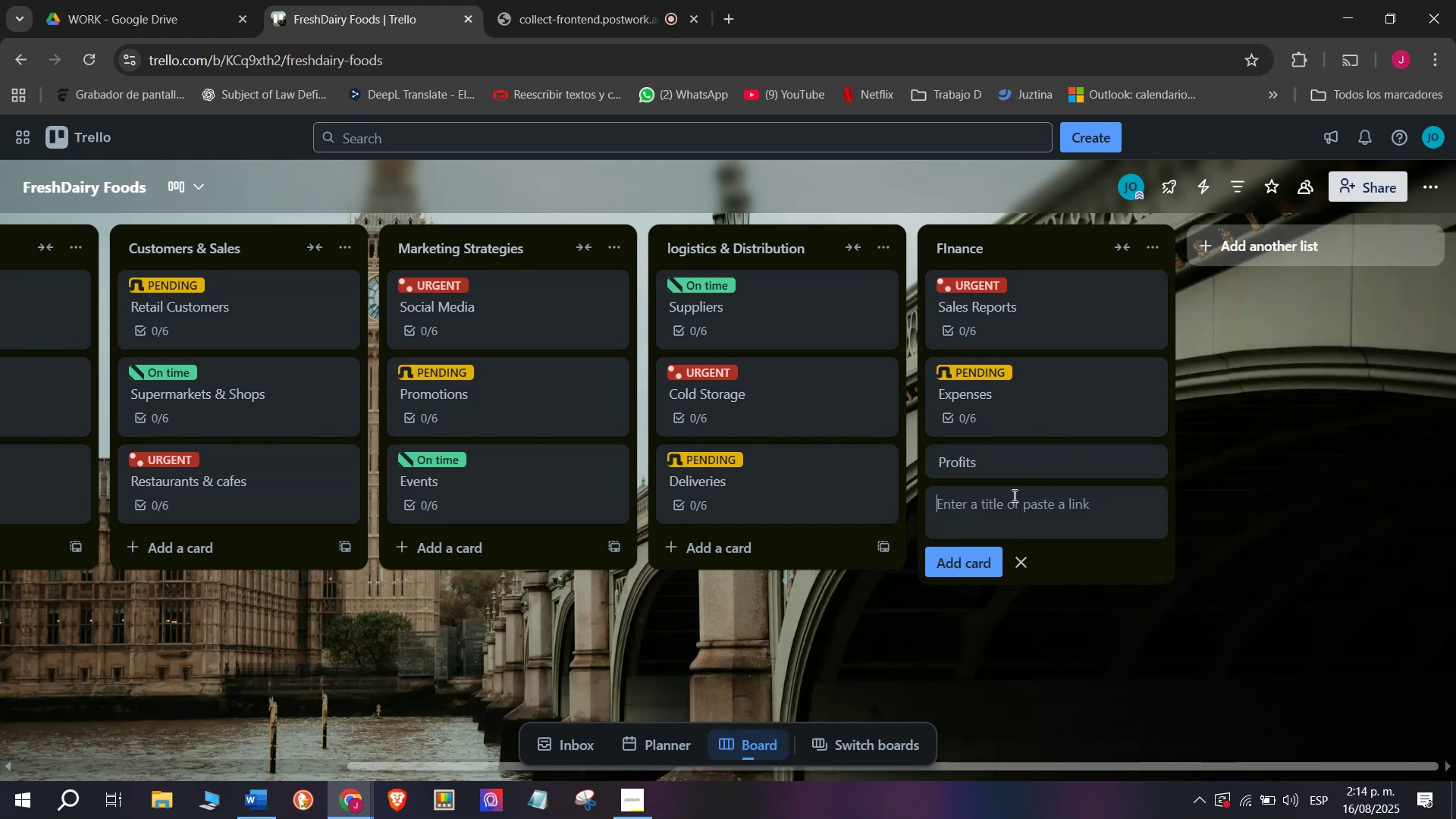 
left_click([1021, 460])
 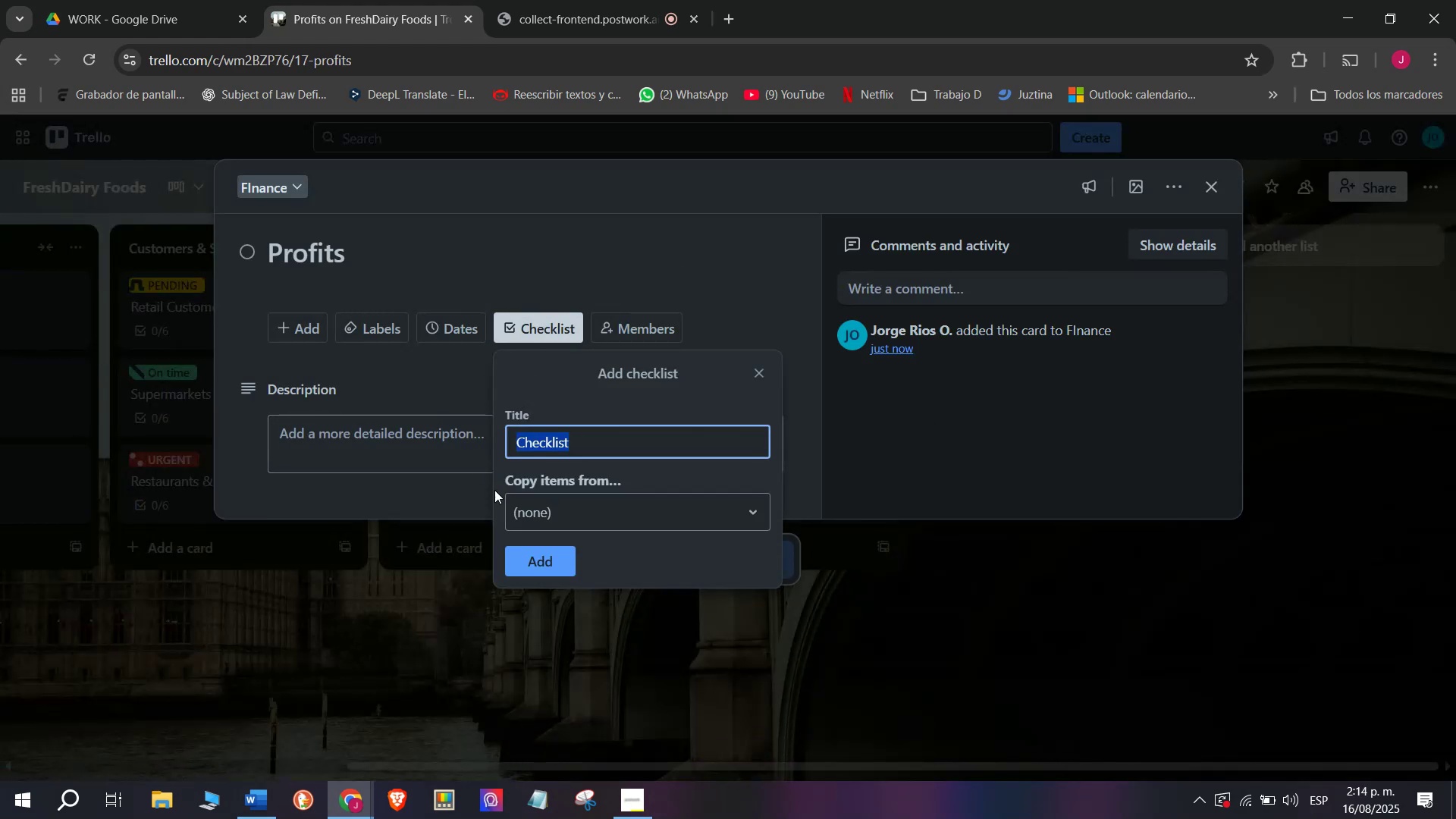 
left_click([534, 548])
 